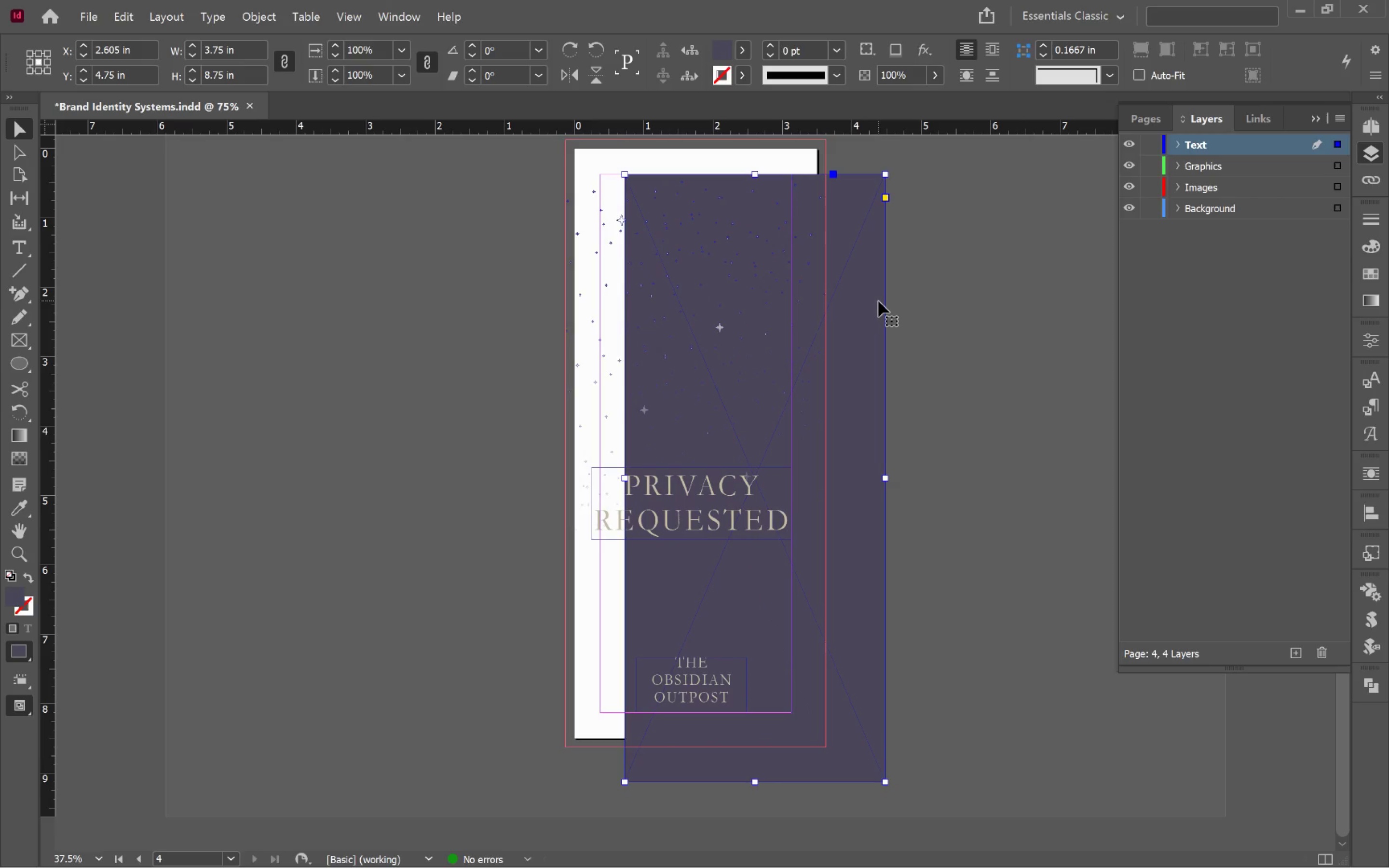 
key(Control+Z)
 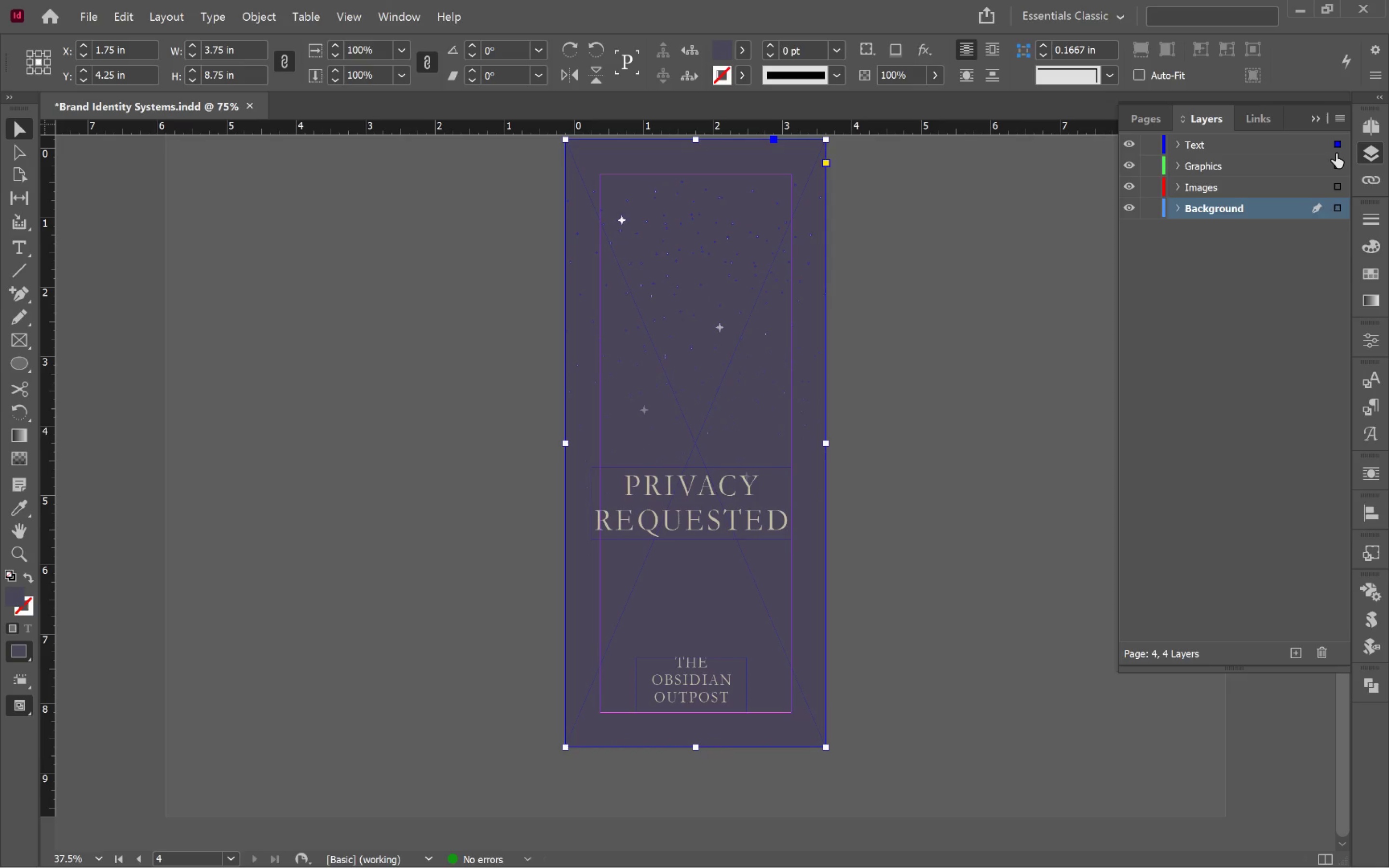 
left_click_drag(start_coordinate=[1336, 148], to_coordinate=[1345, 208])
 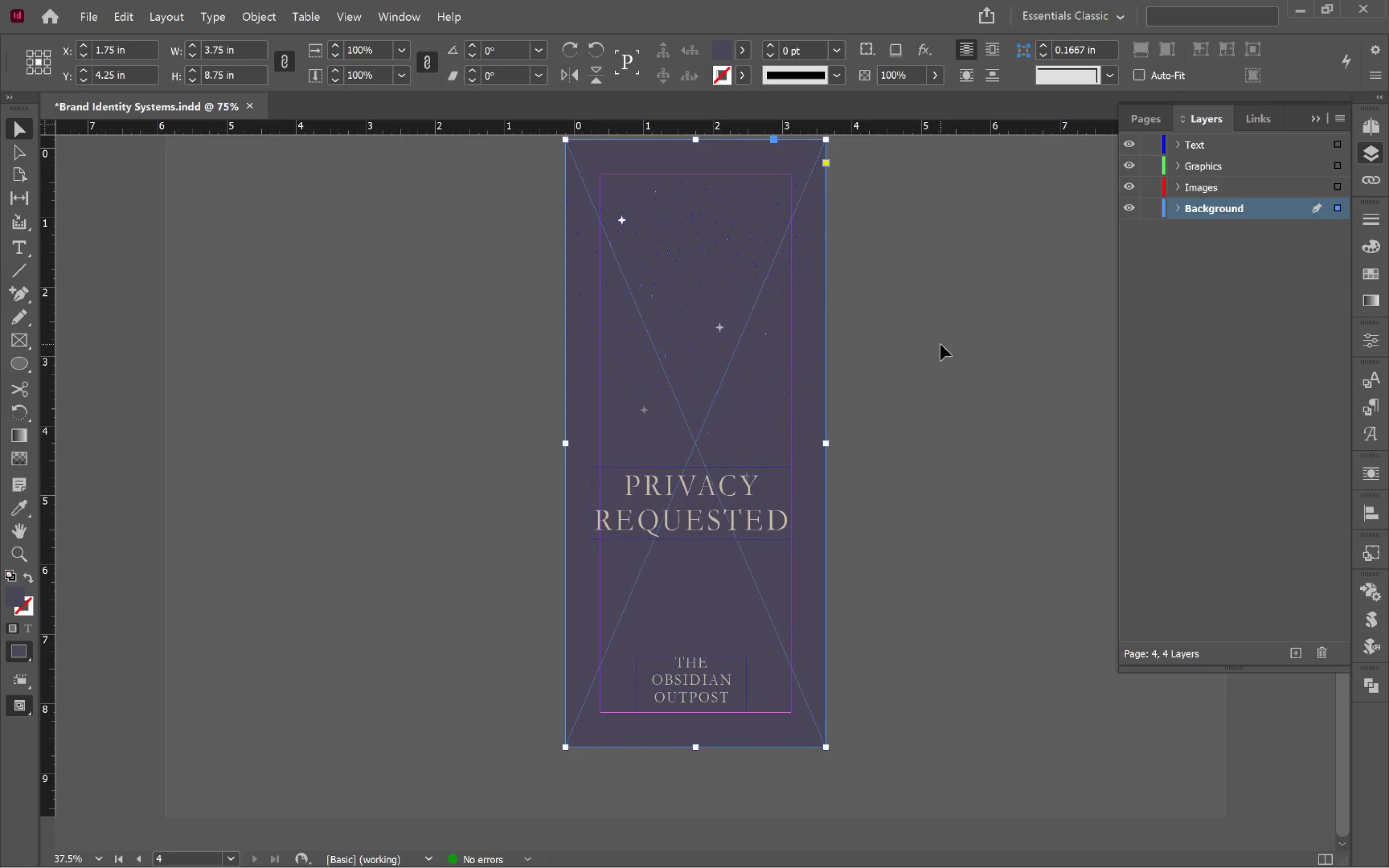 
scroll: coordinate [937, 427], scroll_direction: up, amount: 9.0
 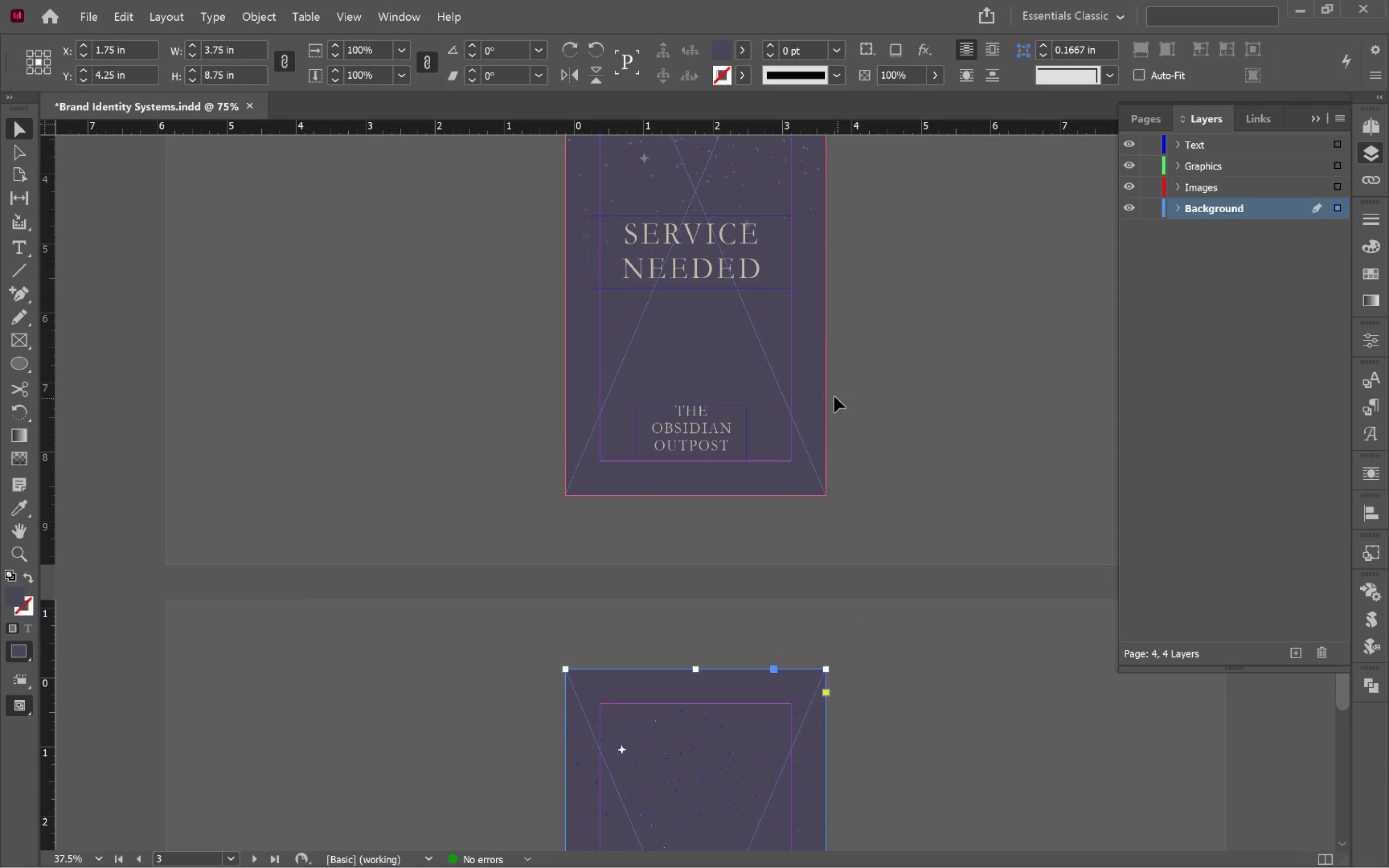 
left_click([825, 393])
 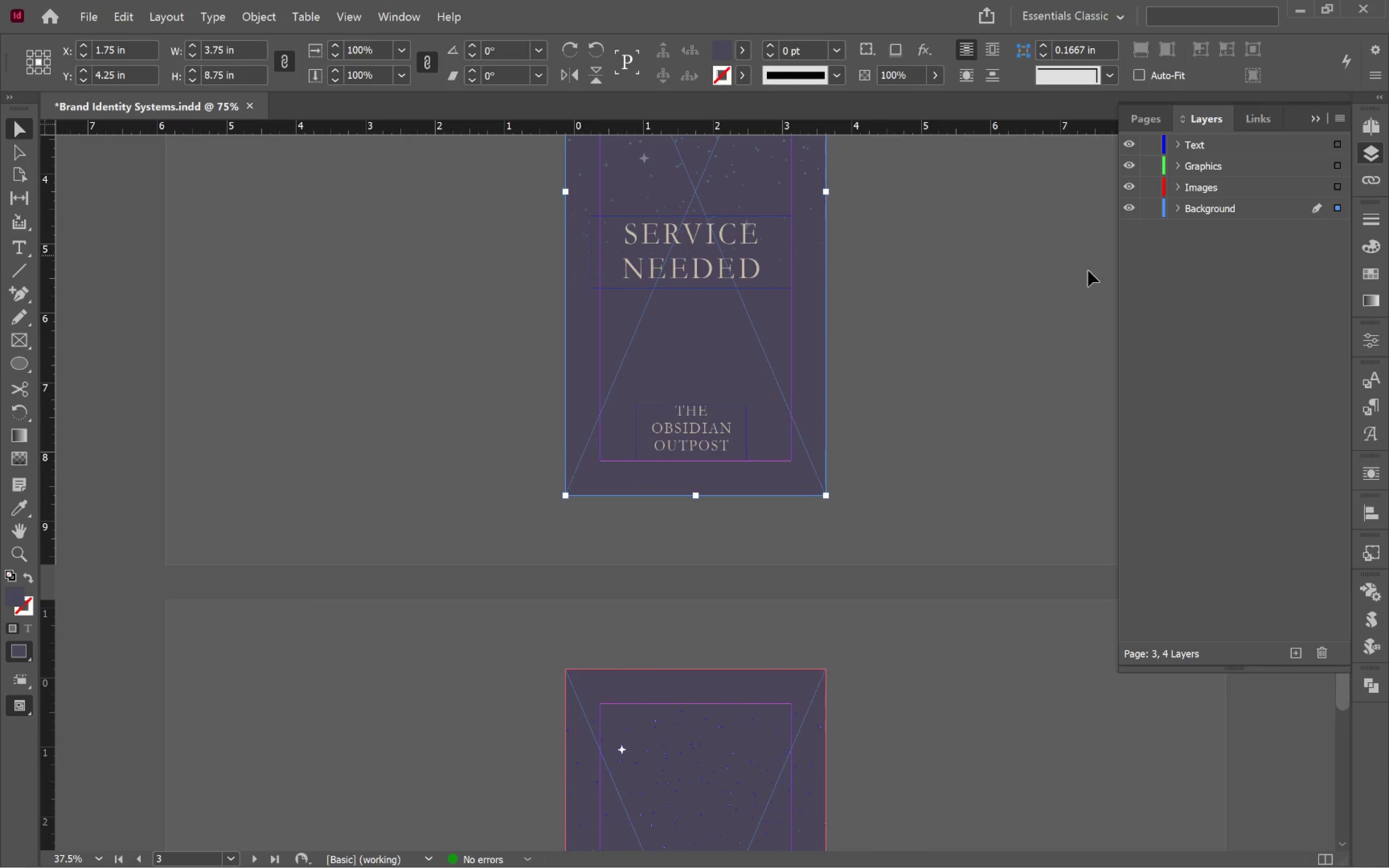 
scroll: coordinate [906, 482], scroll_direction: down, amount: 10.0
 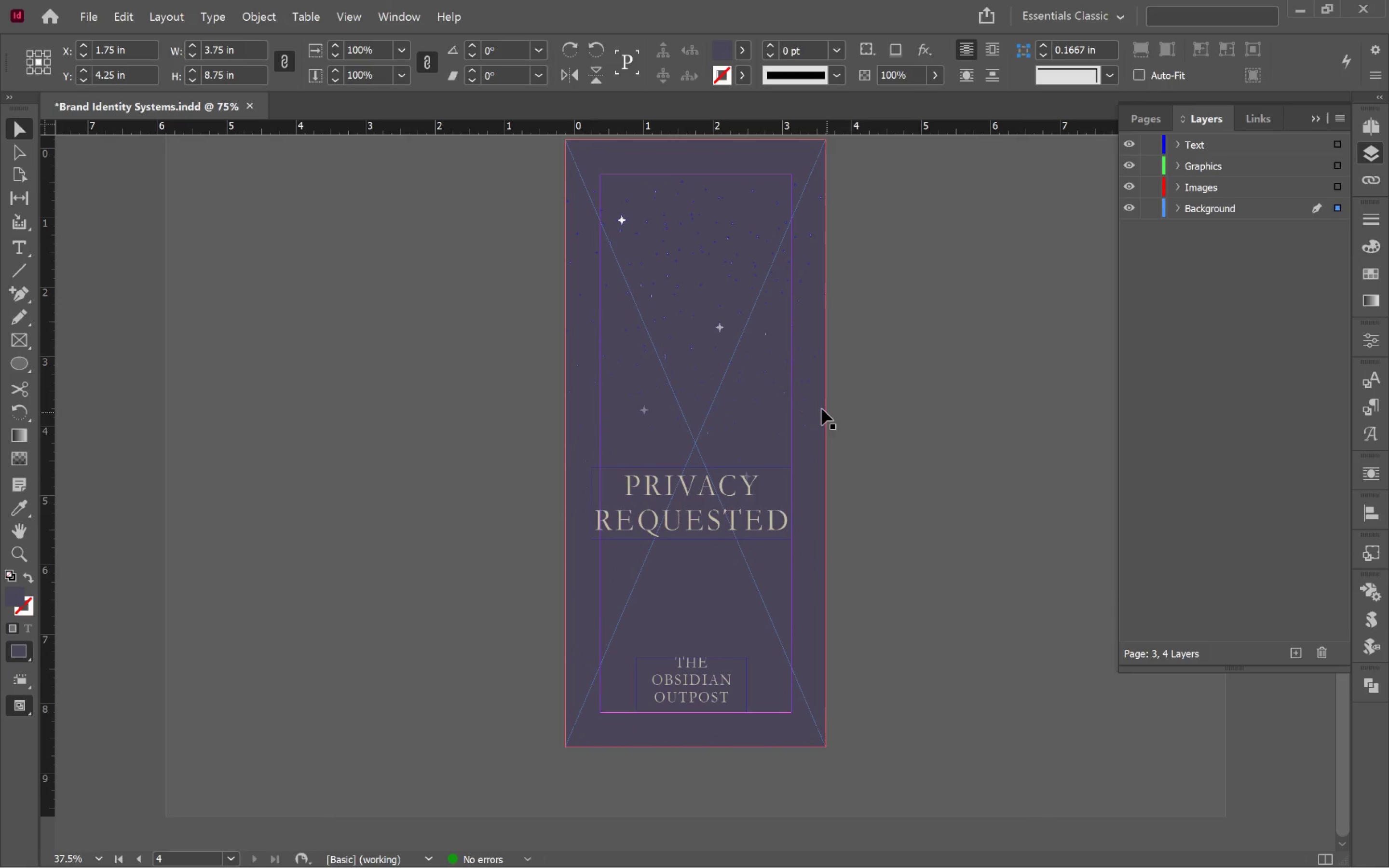 
left_click([821, 408])
 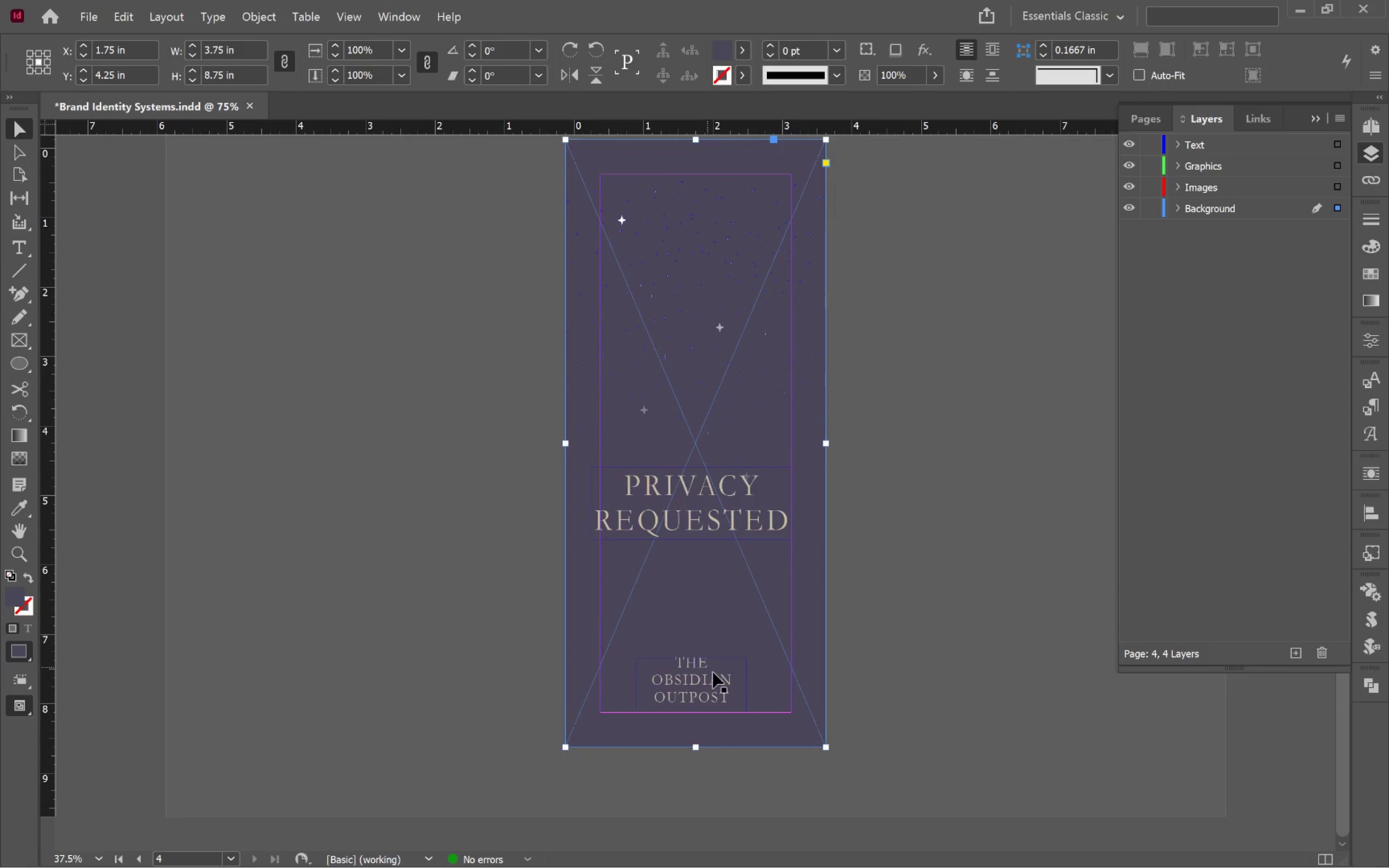 
left_click([745, 517])
 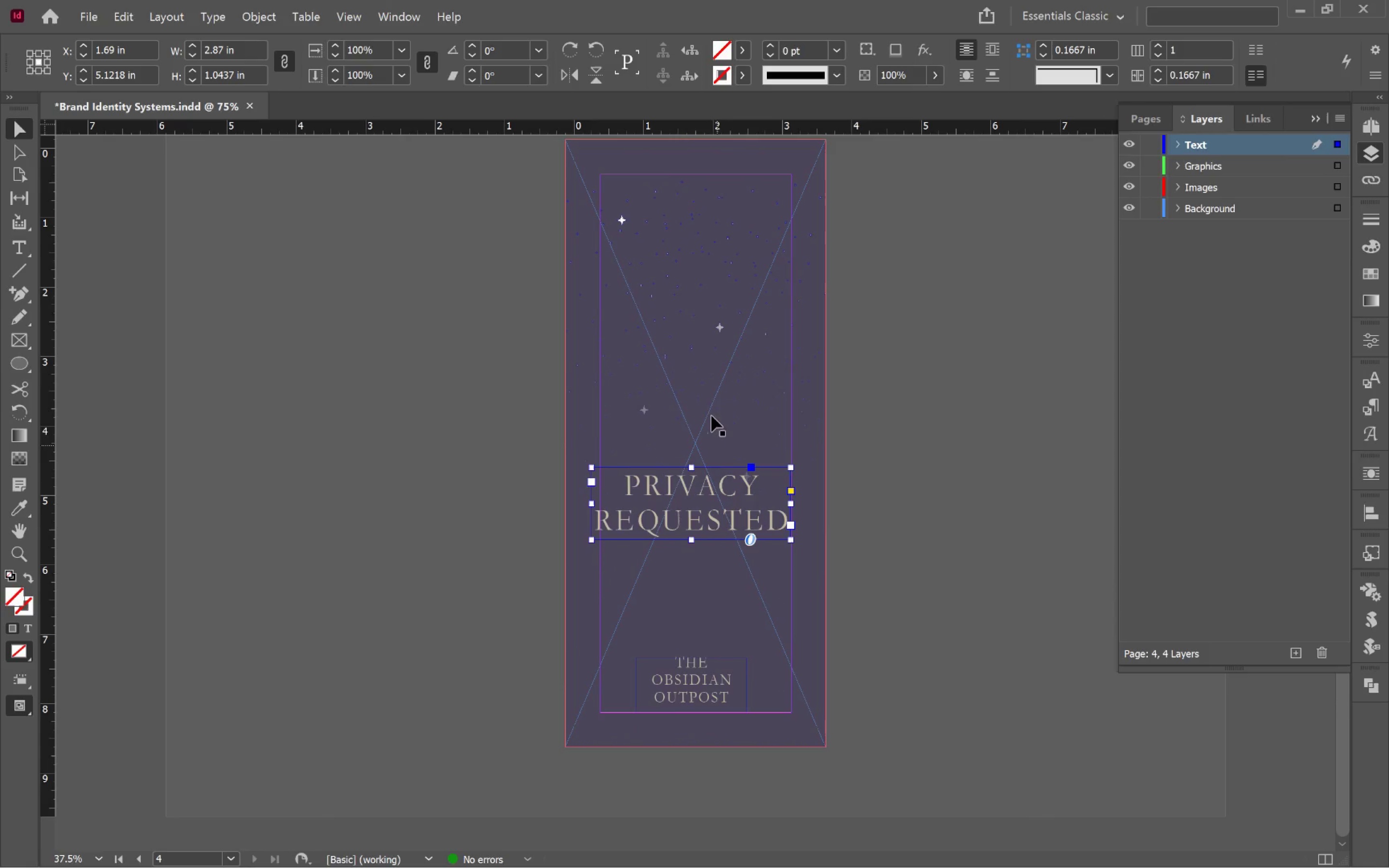 
left_click([712, 374])
 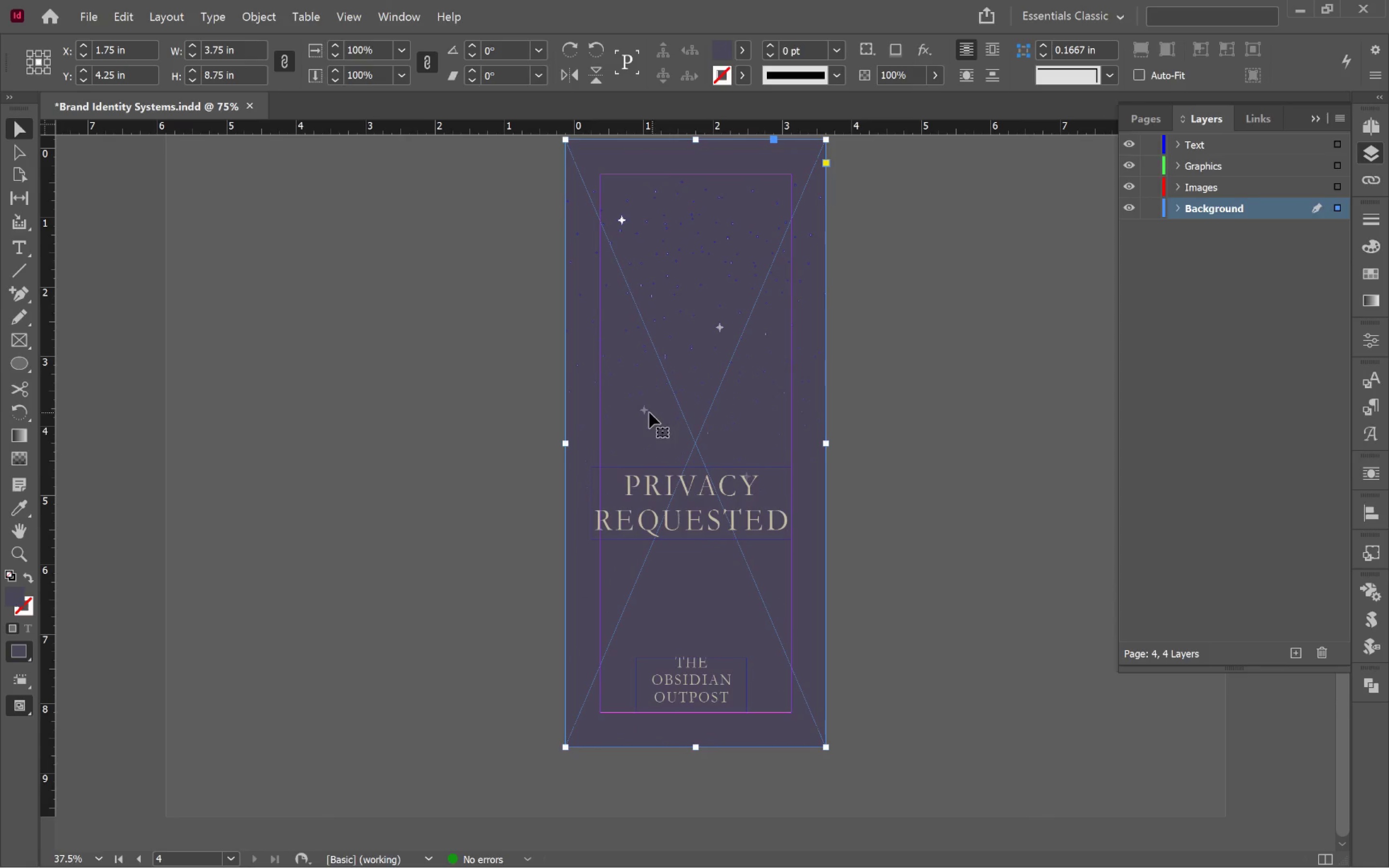 
left_click([647, 410])
 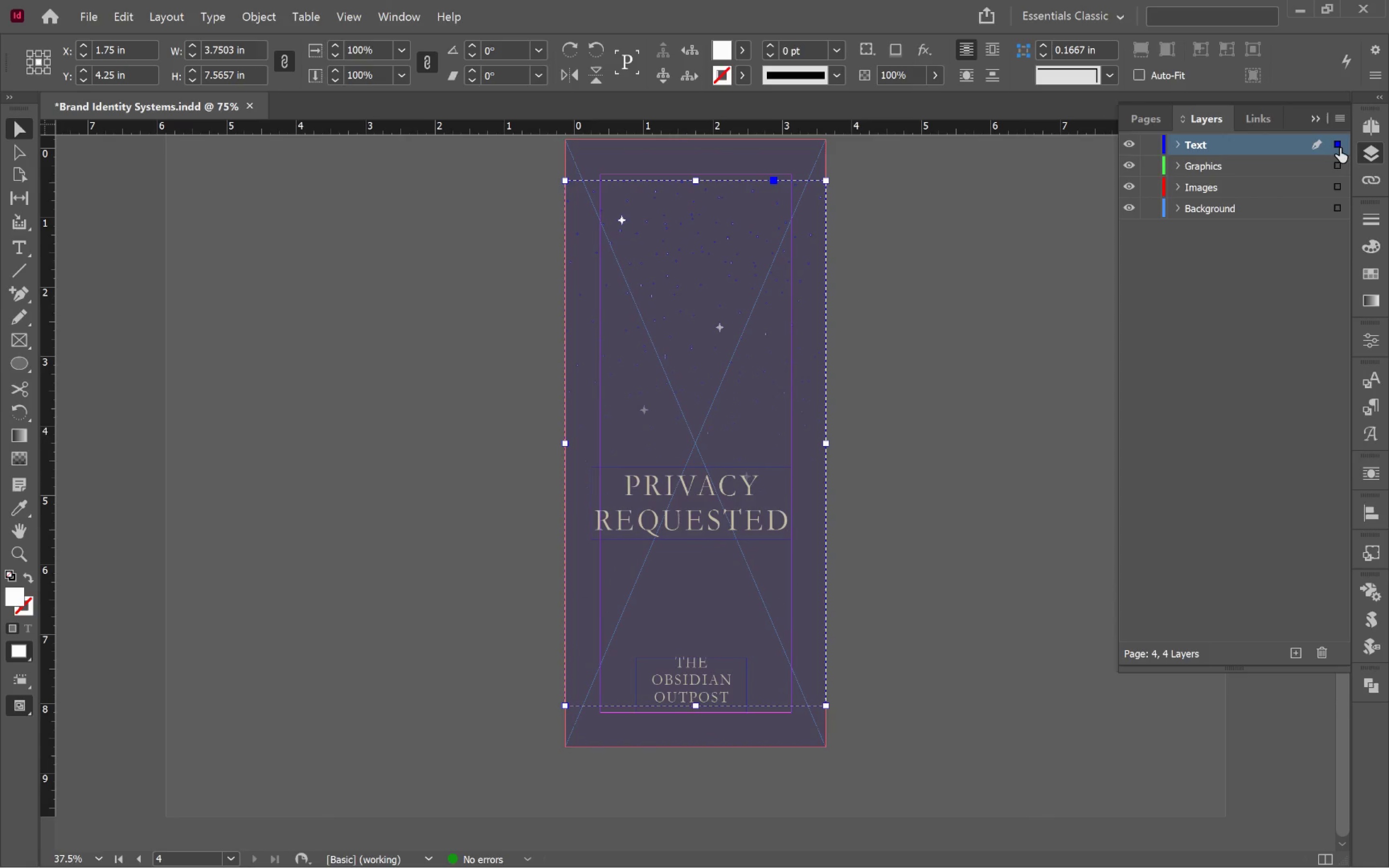 
left_click_drag(start_coordinate=[1339, 145], to_coordinate=[1338, 163])
 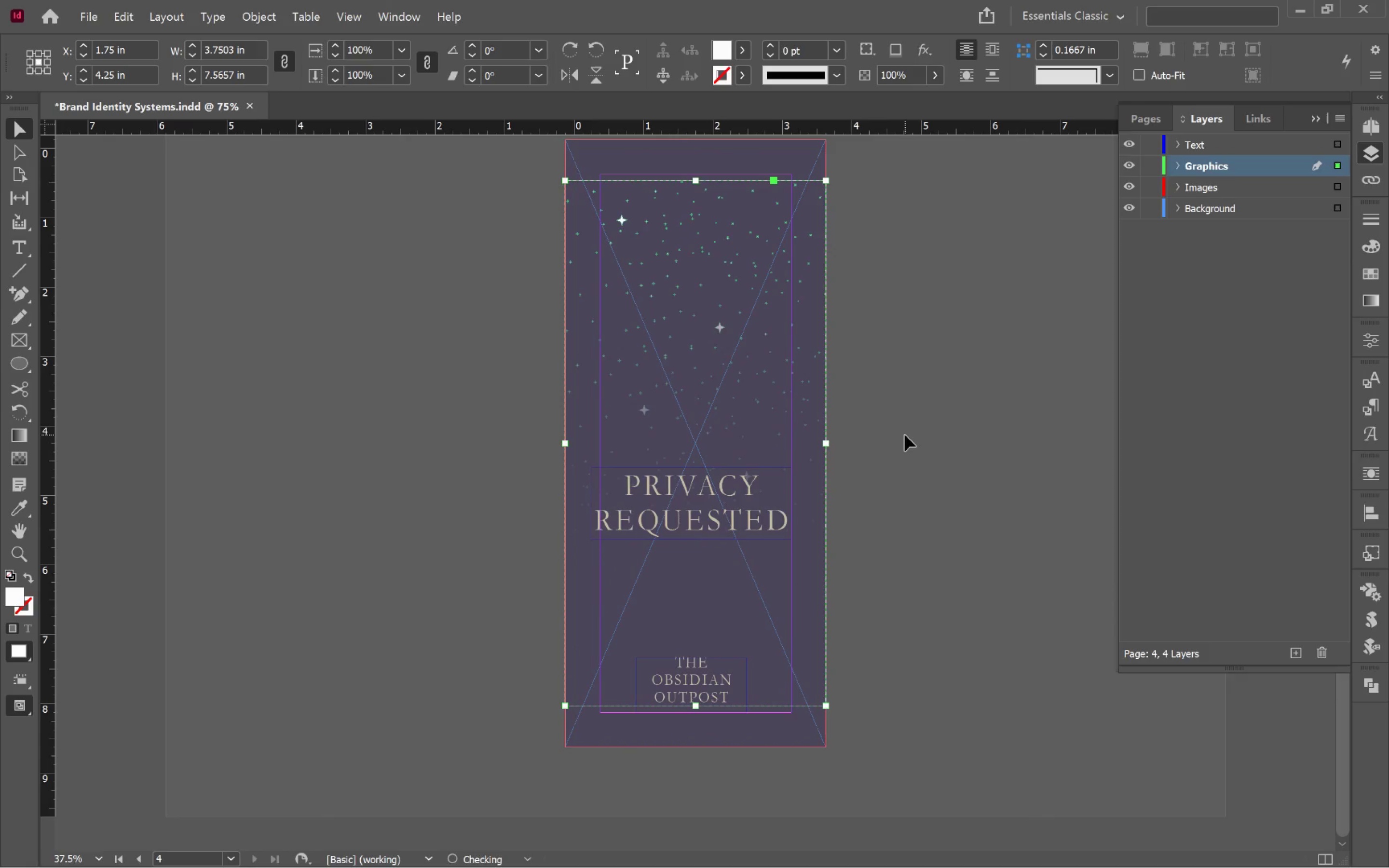 
left_click([913, 435])
 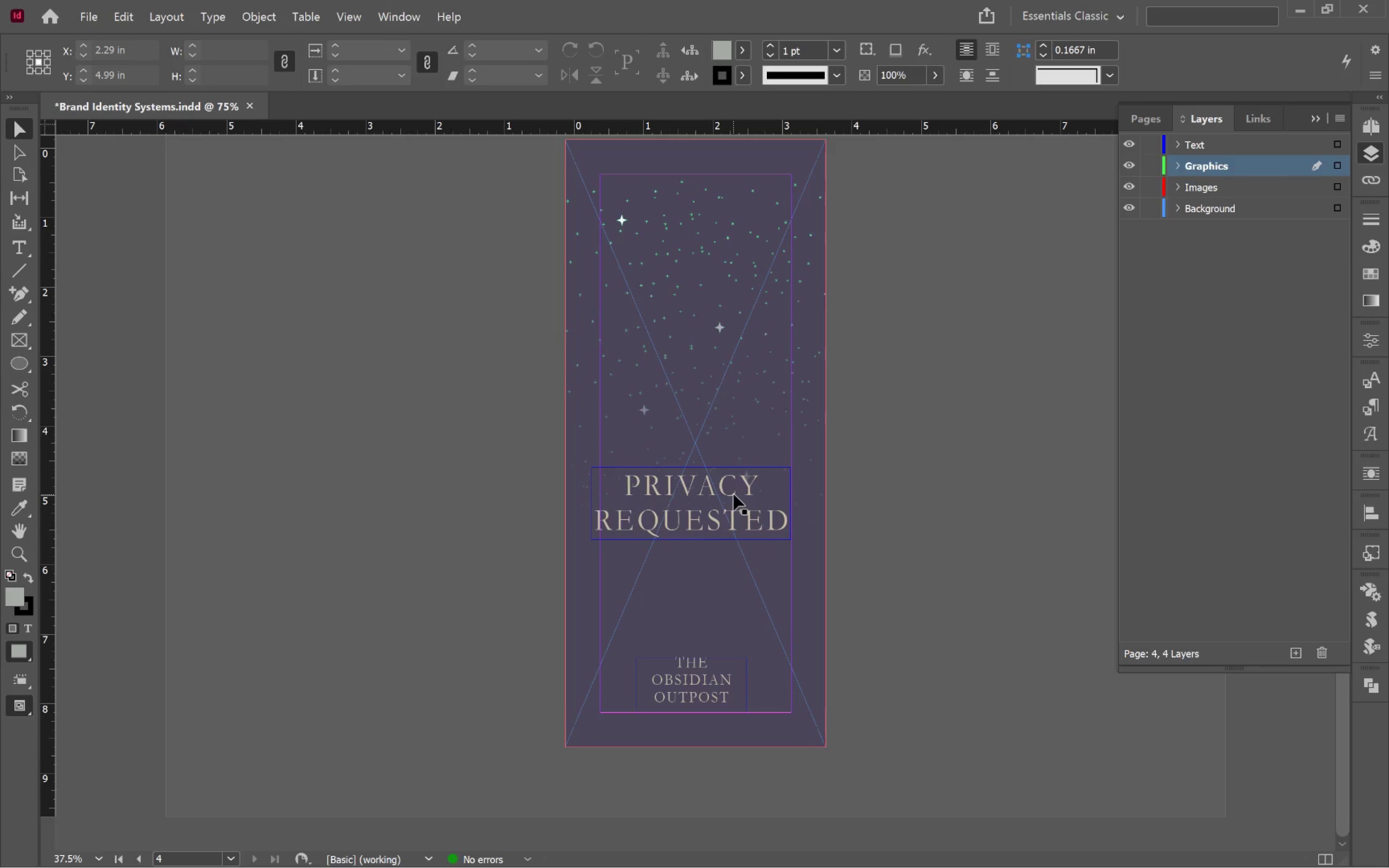 
left_click([779, 149])
 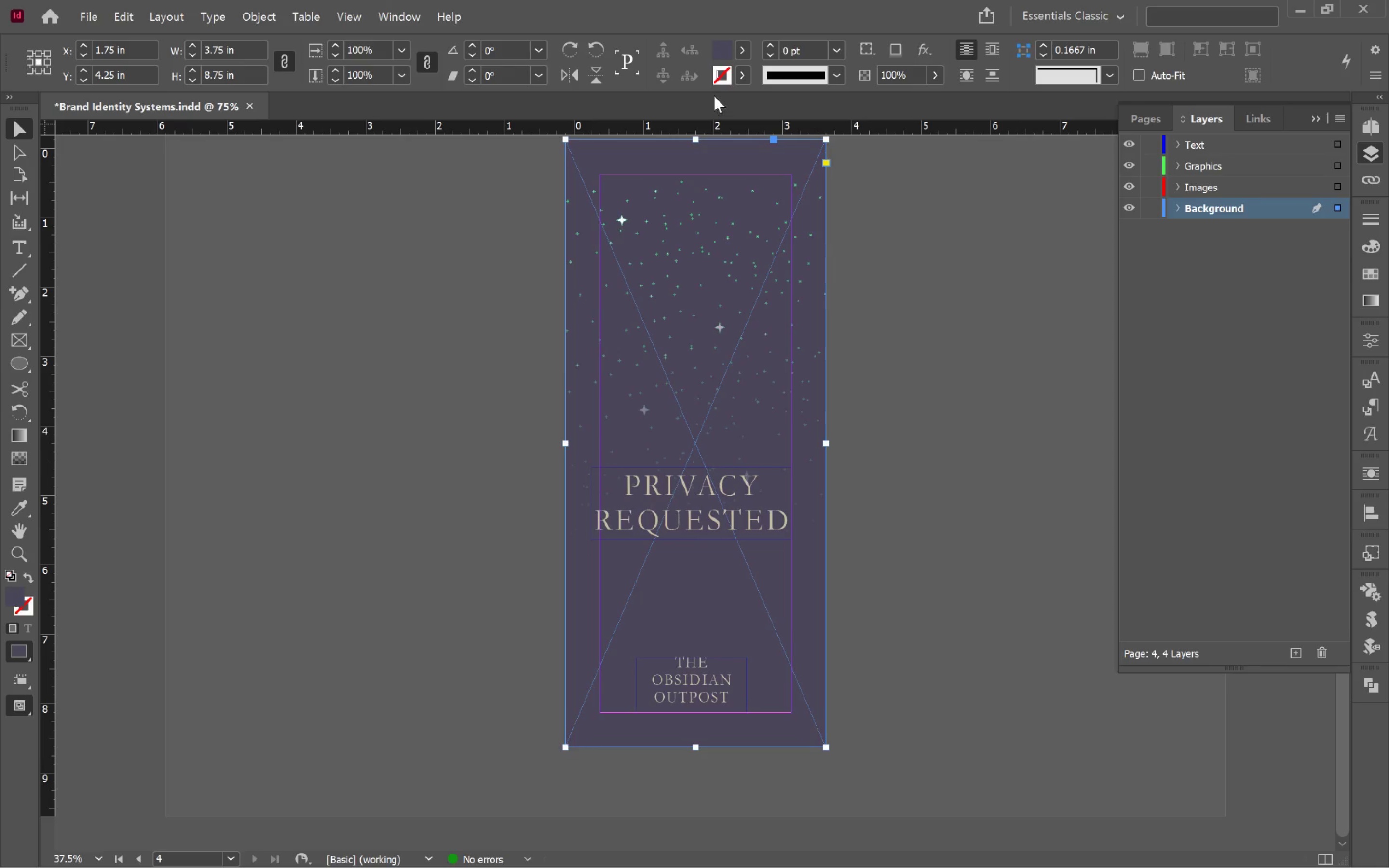 
left_click([747, 49])
 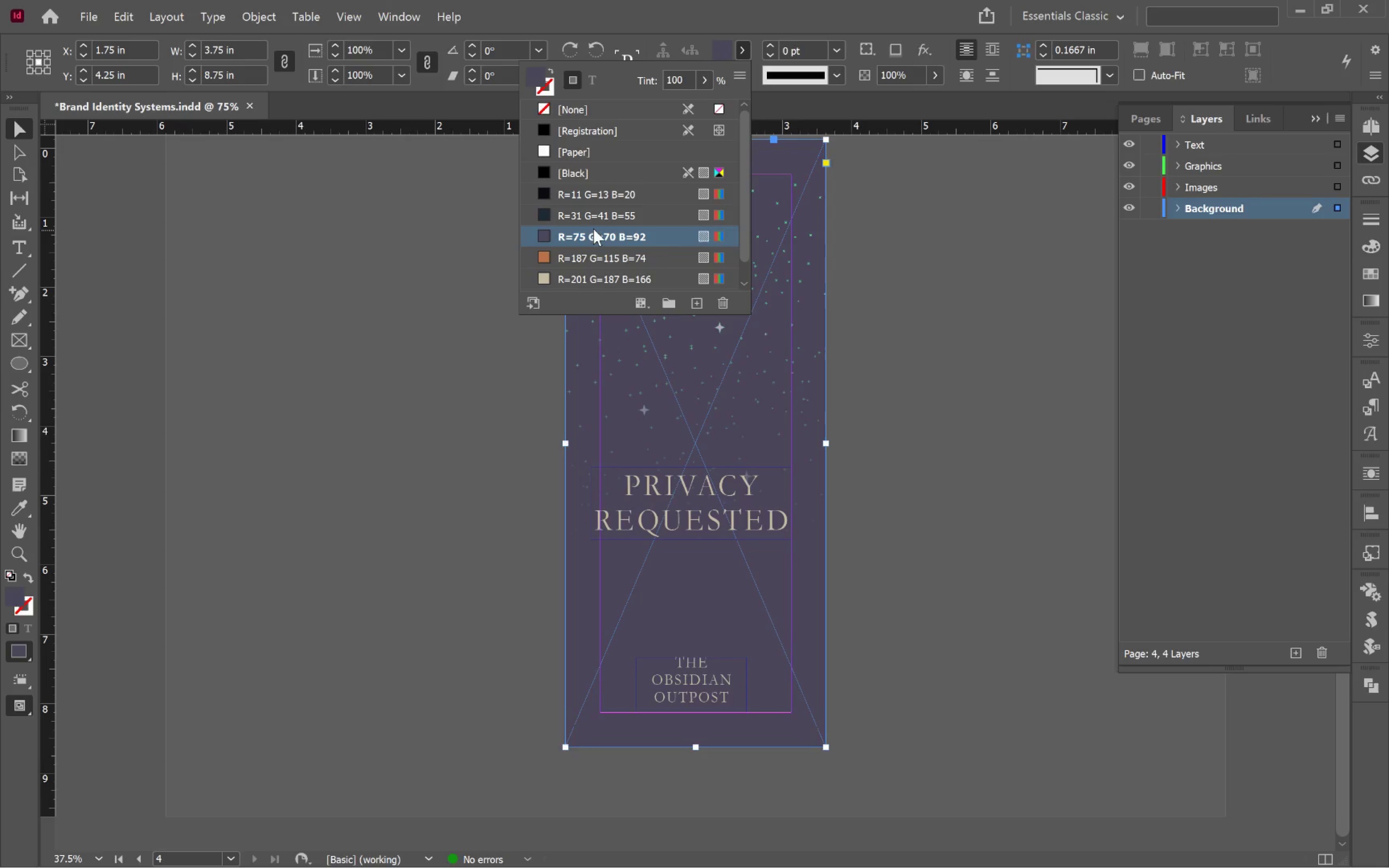 
left_click([585, 218])
 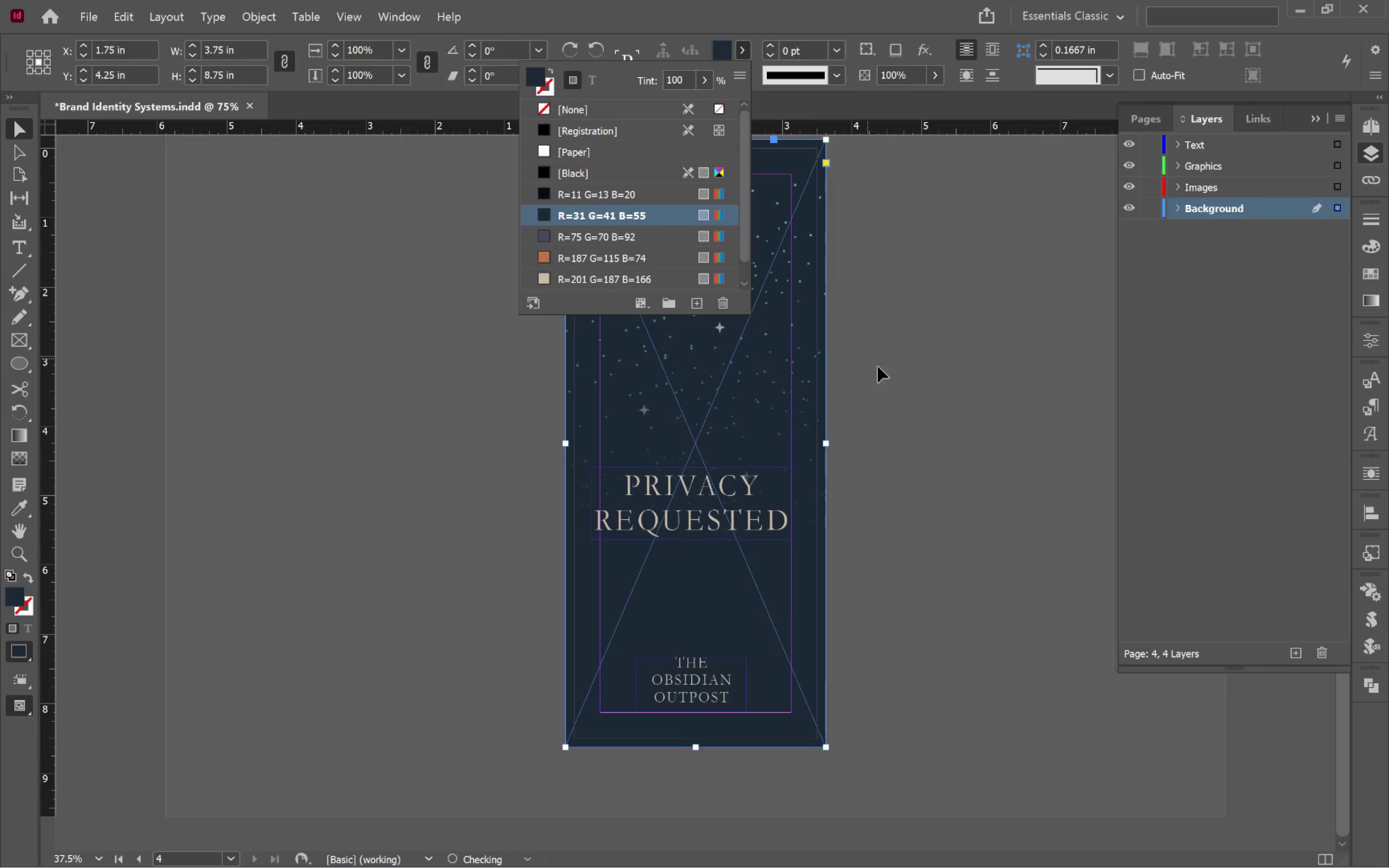 
left_click([884, 364])
 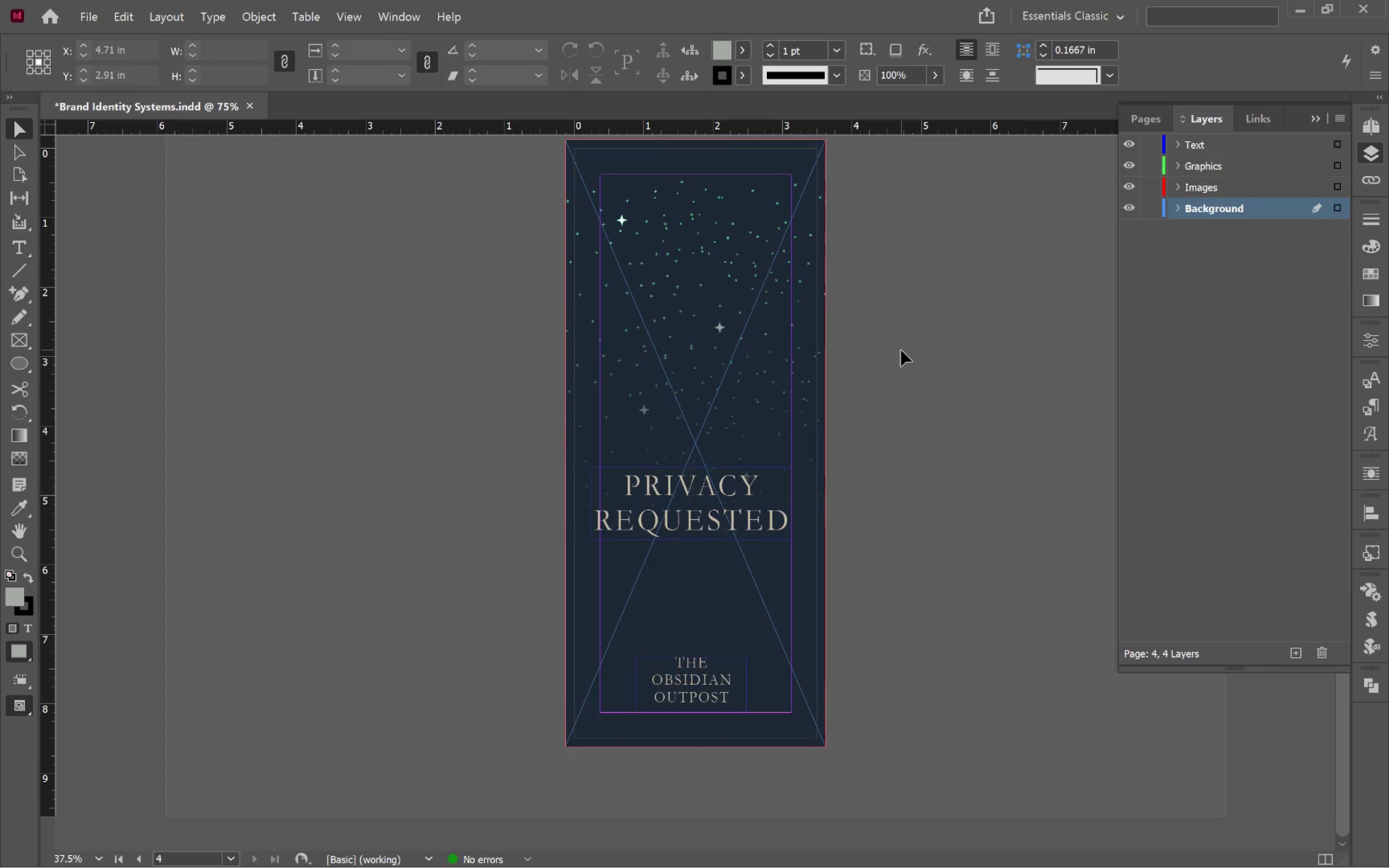 
key(W)
 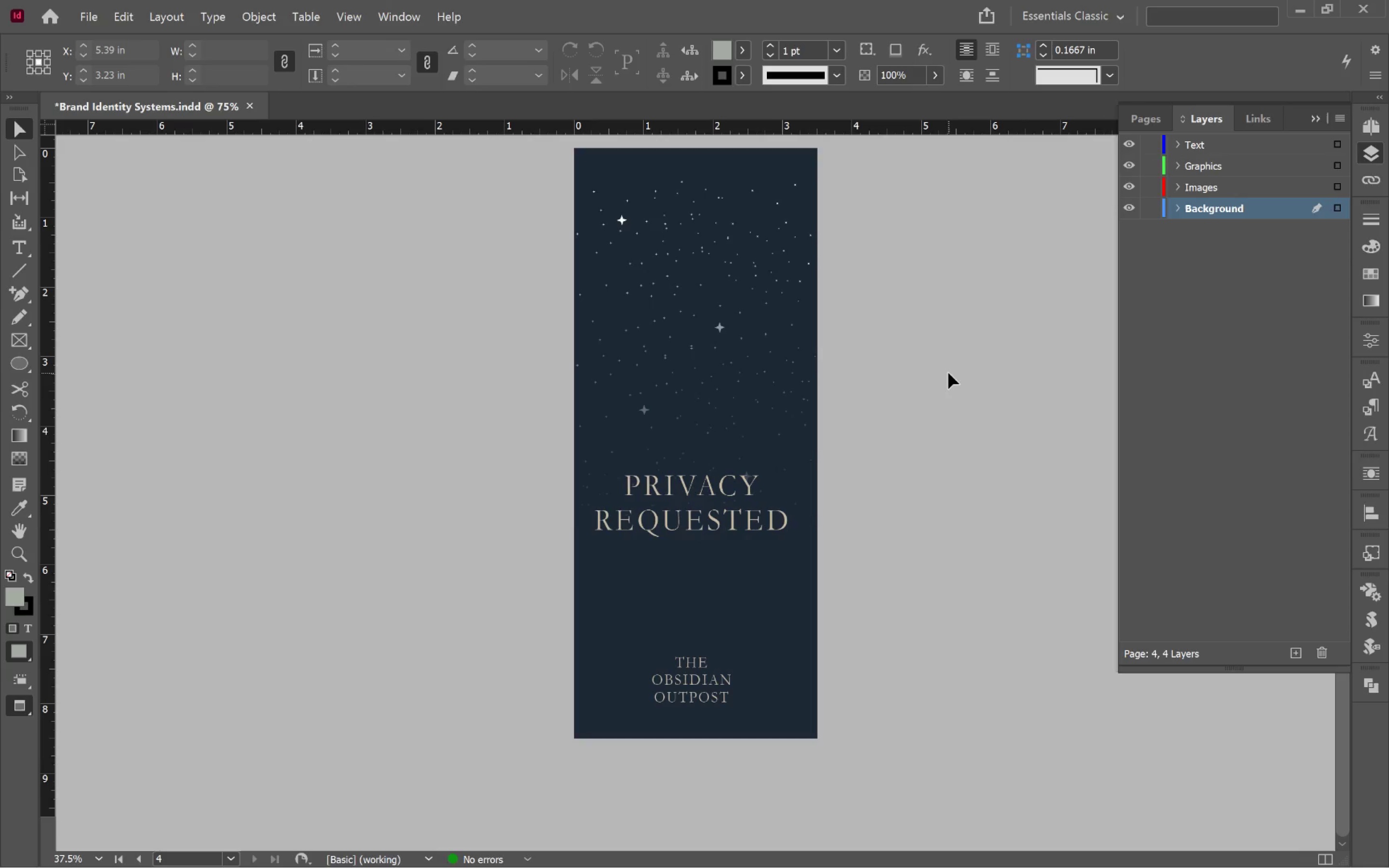 
key(Alt+Tab)
 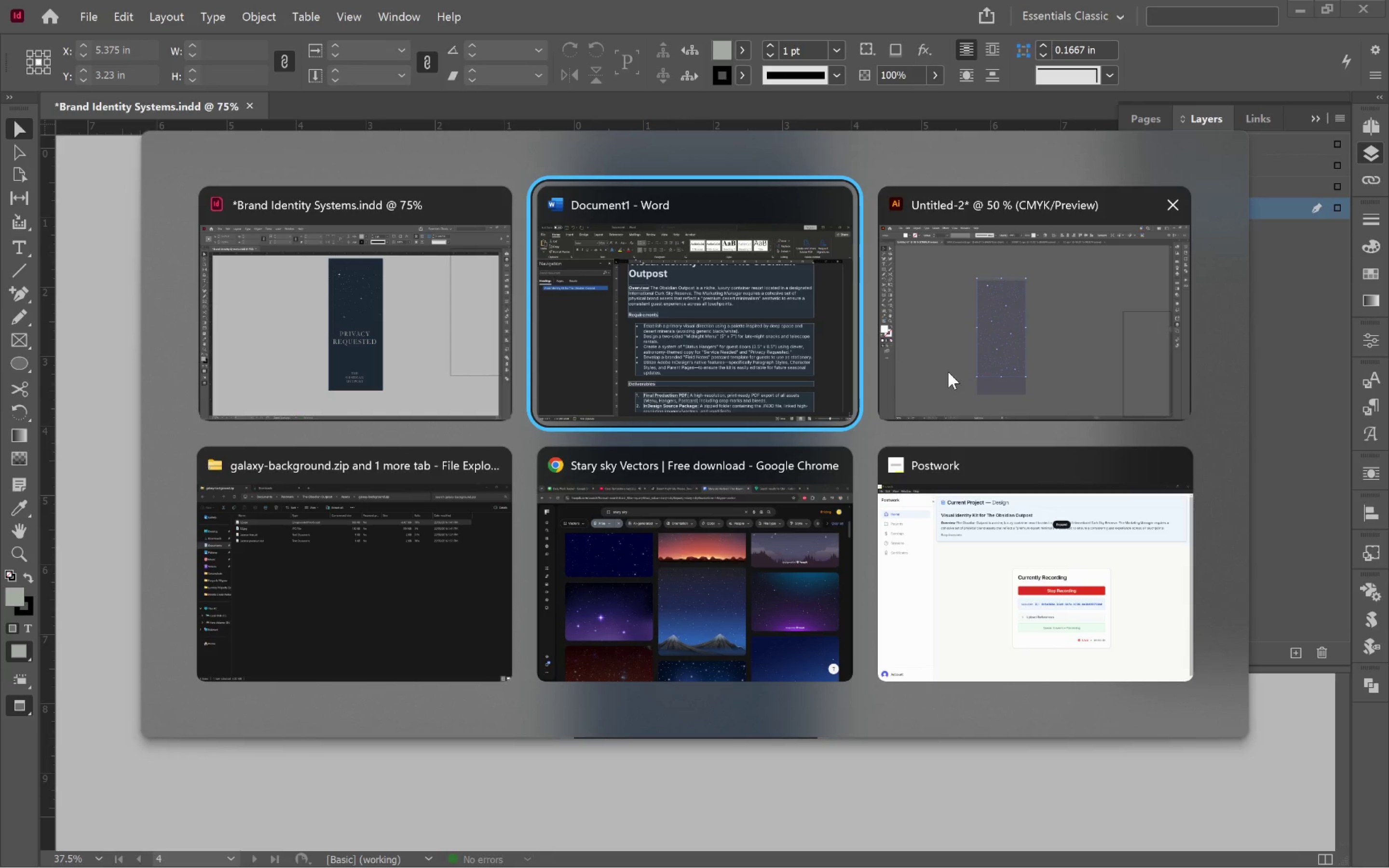 
key(Alt+Tab)
 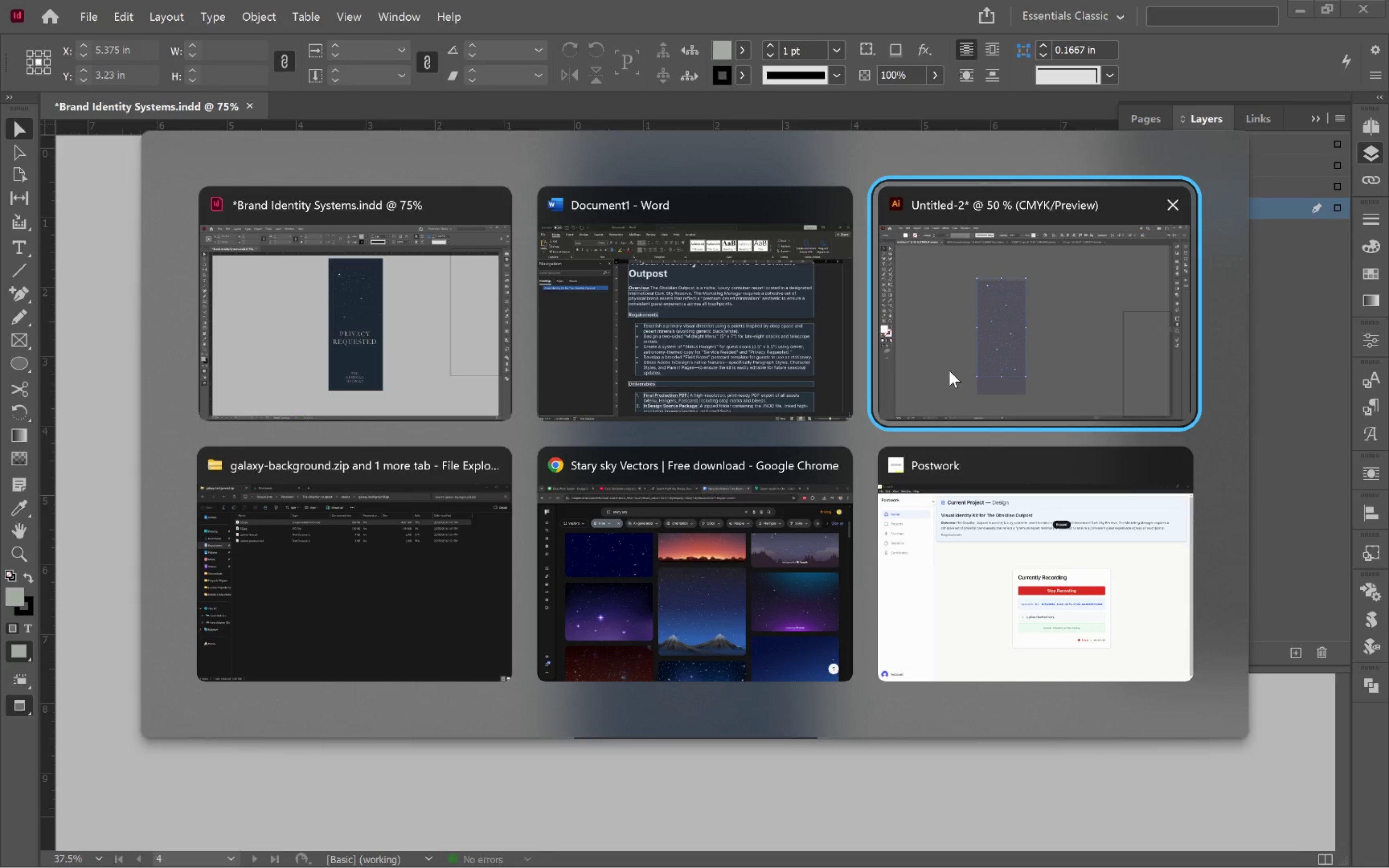 
key(Alt+Tab)
 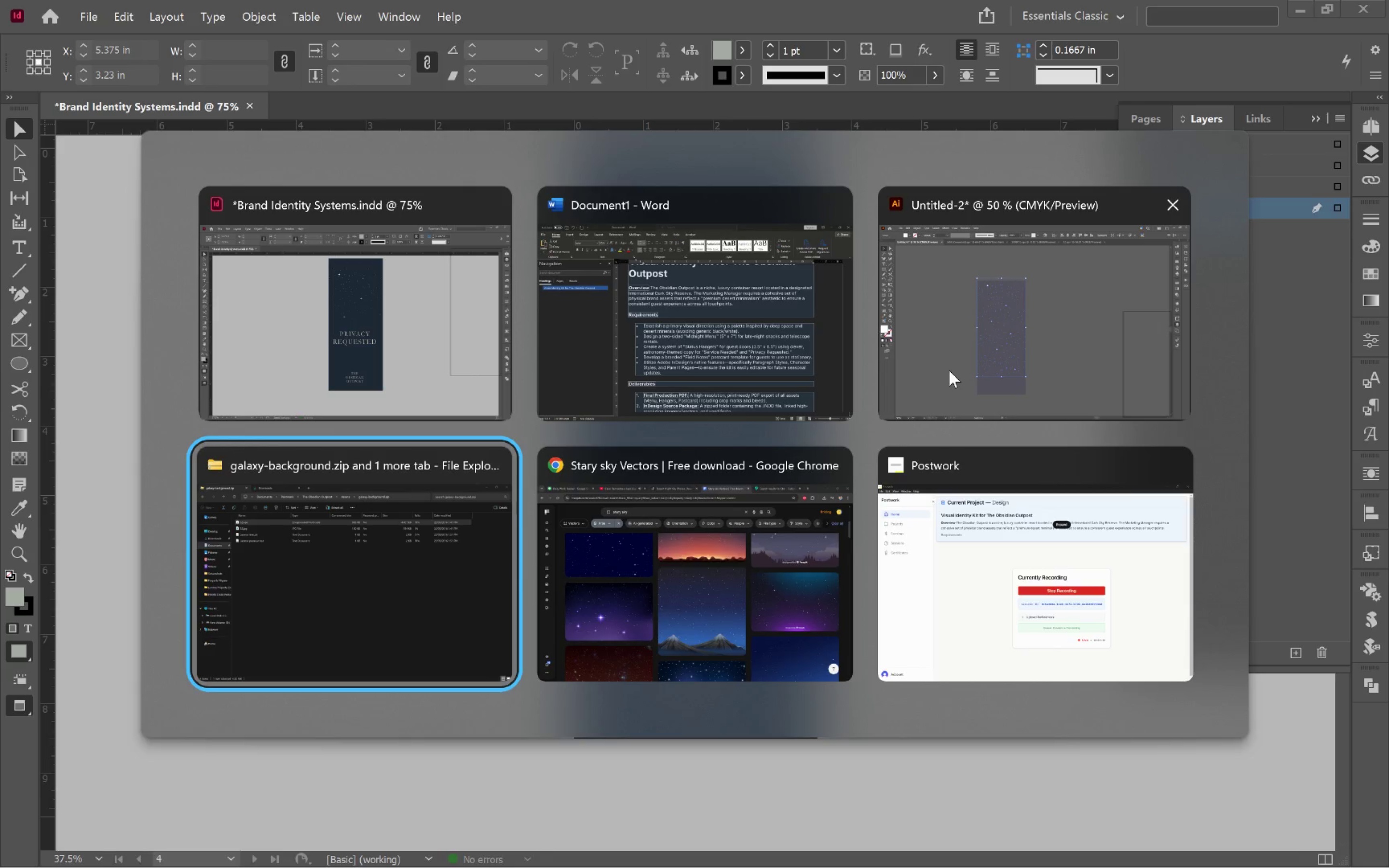 
key(Alt+Tab)
 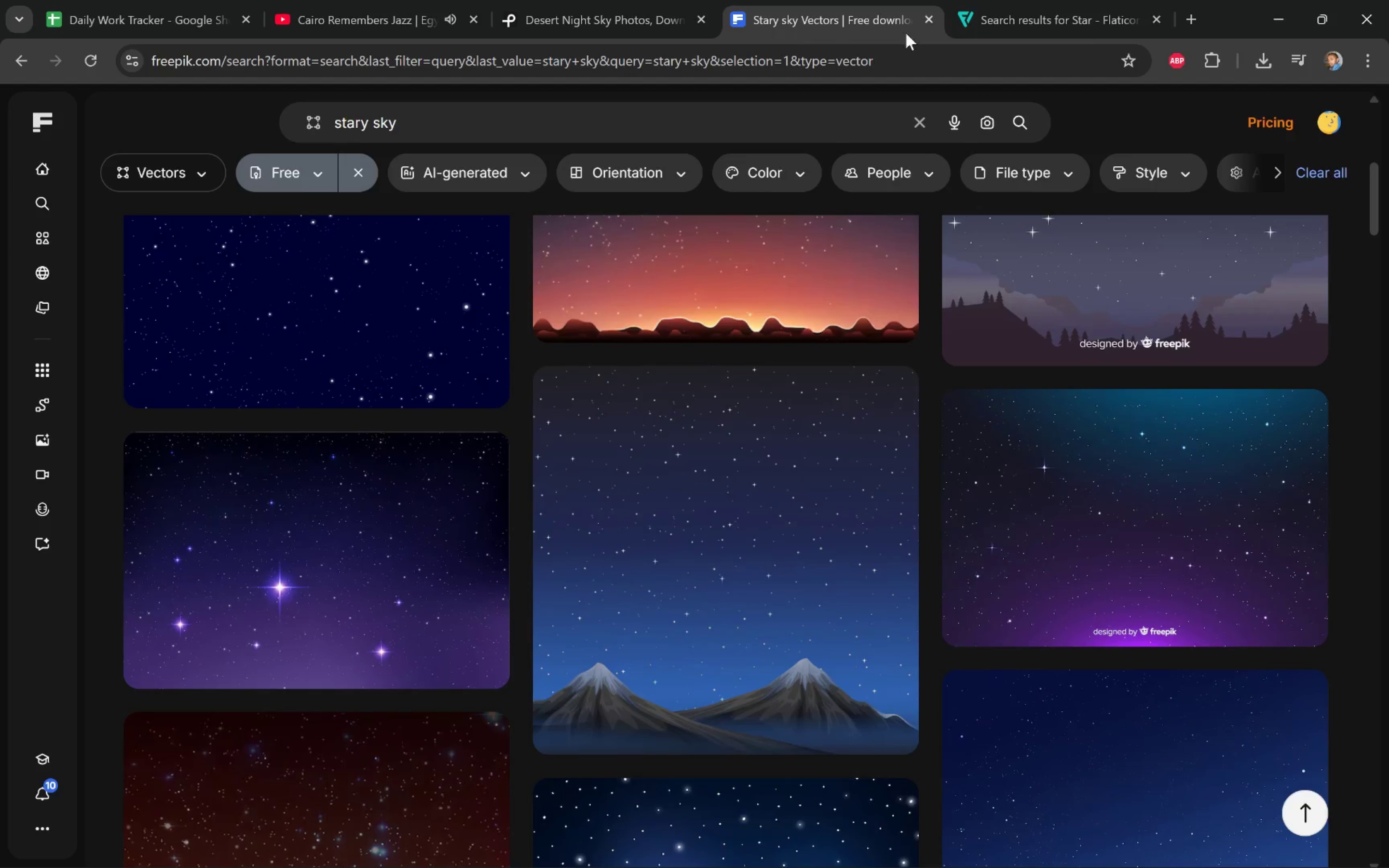 
left_click([1027, 16])
 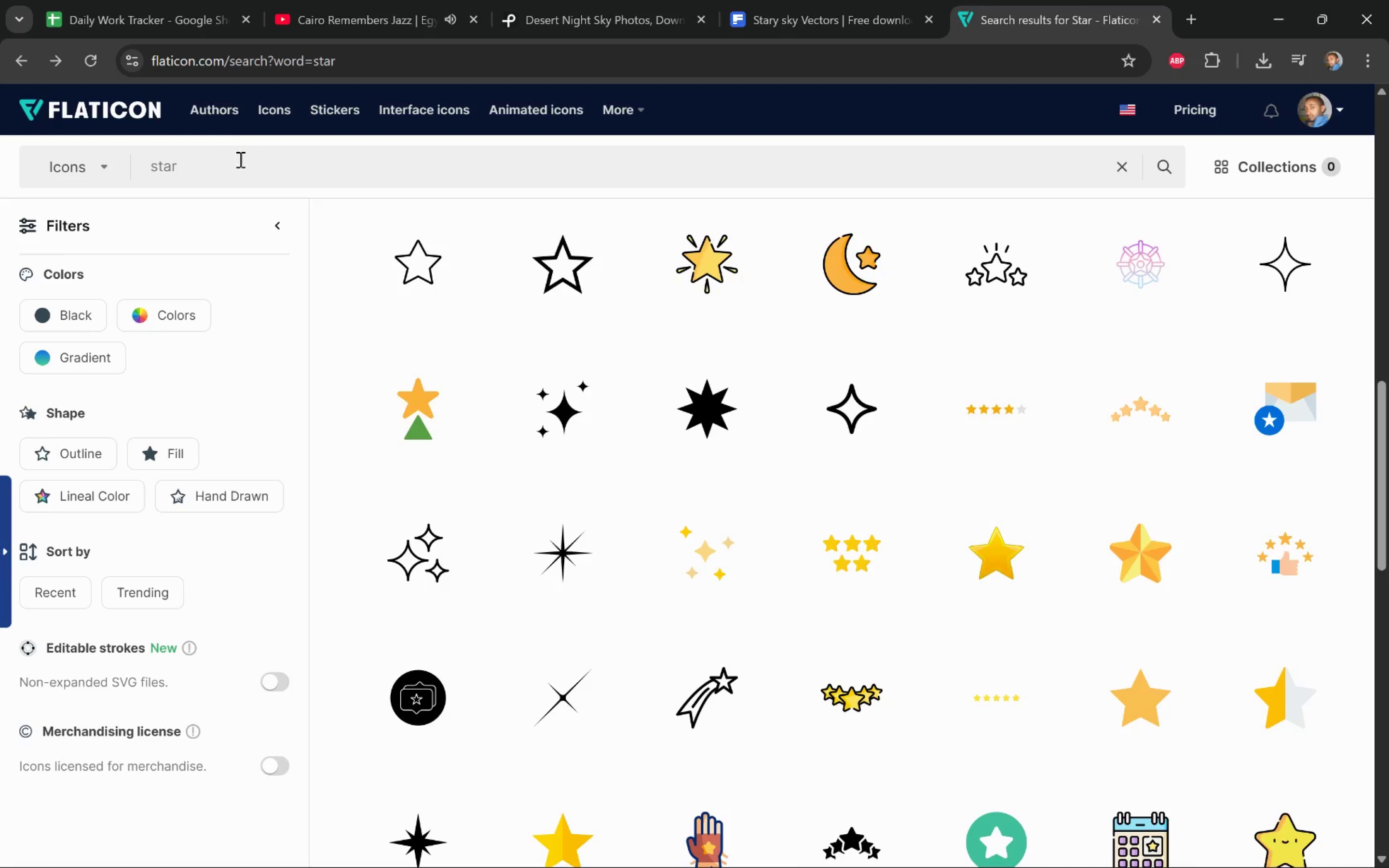 
left_click_drag(start_coordinate=[231, 162], to_coordinate=[108, 159])
 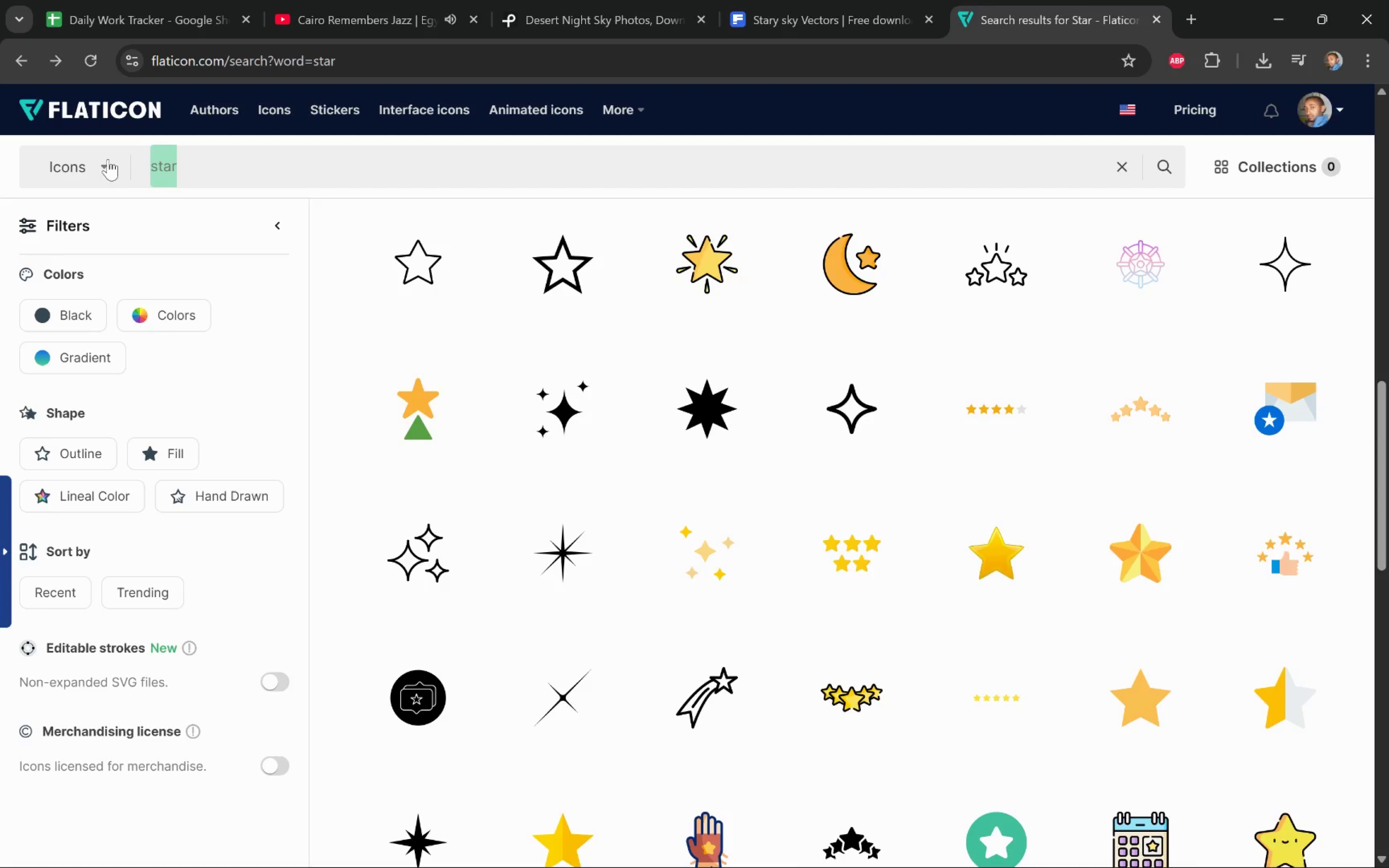 
type(moon)
 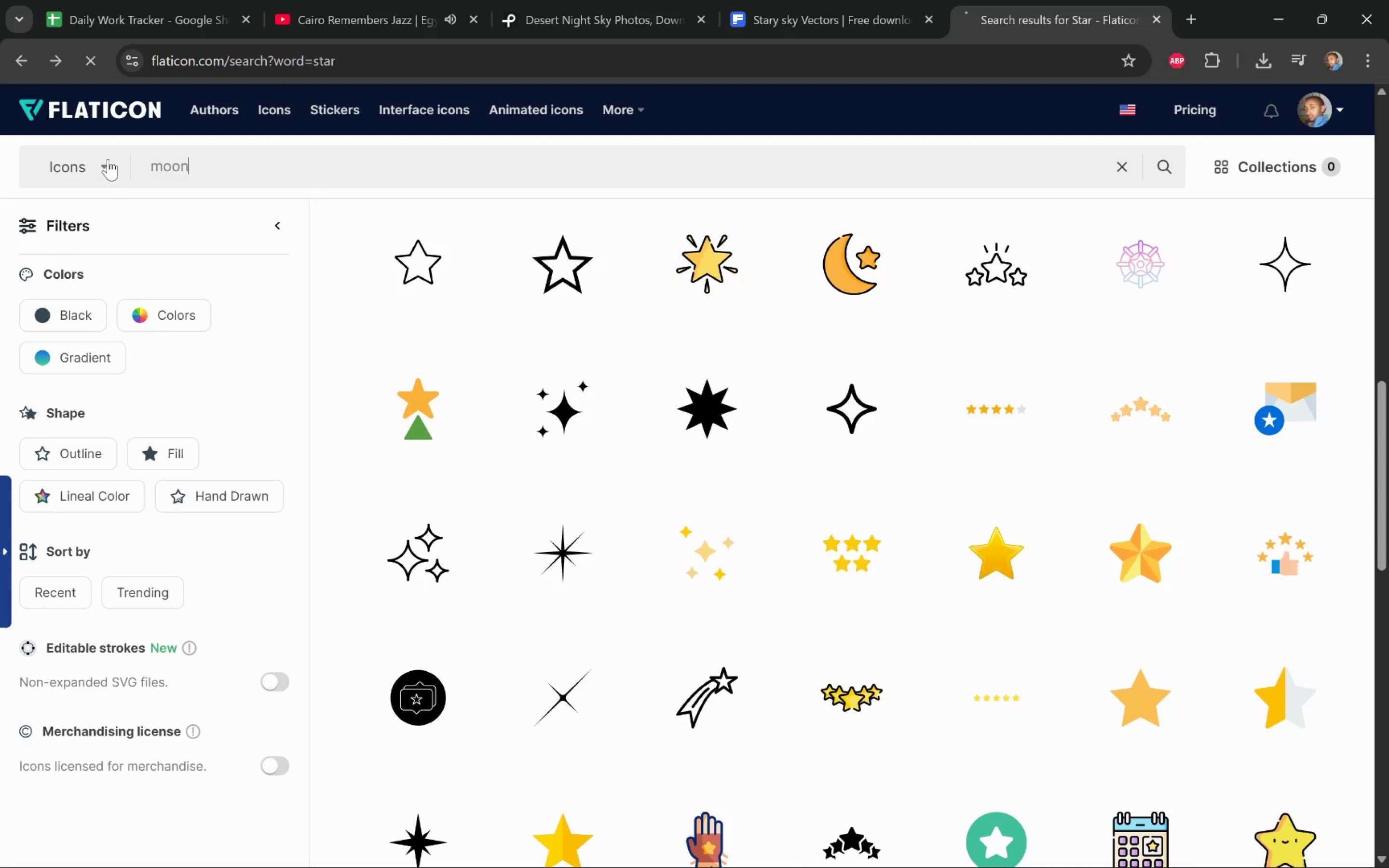 
key(Enter)
 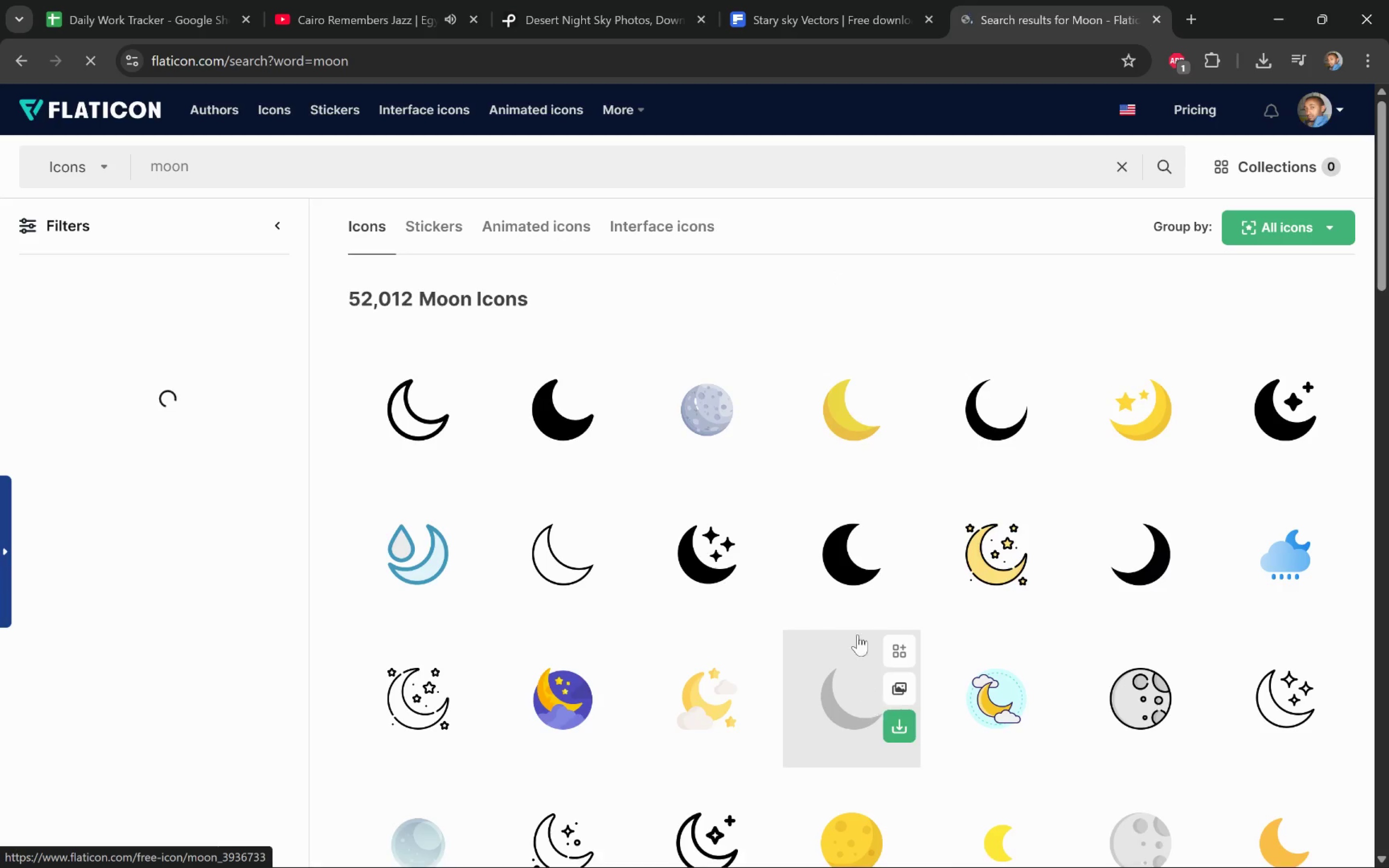 
wait(7.06)
 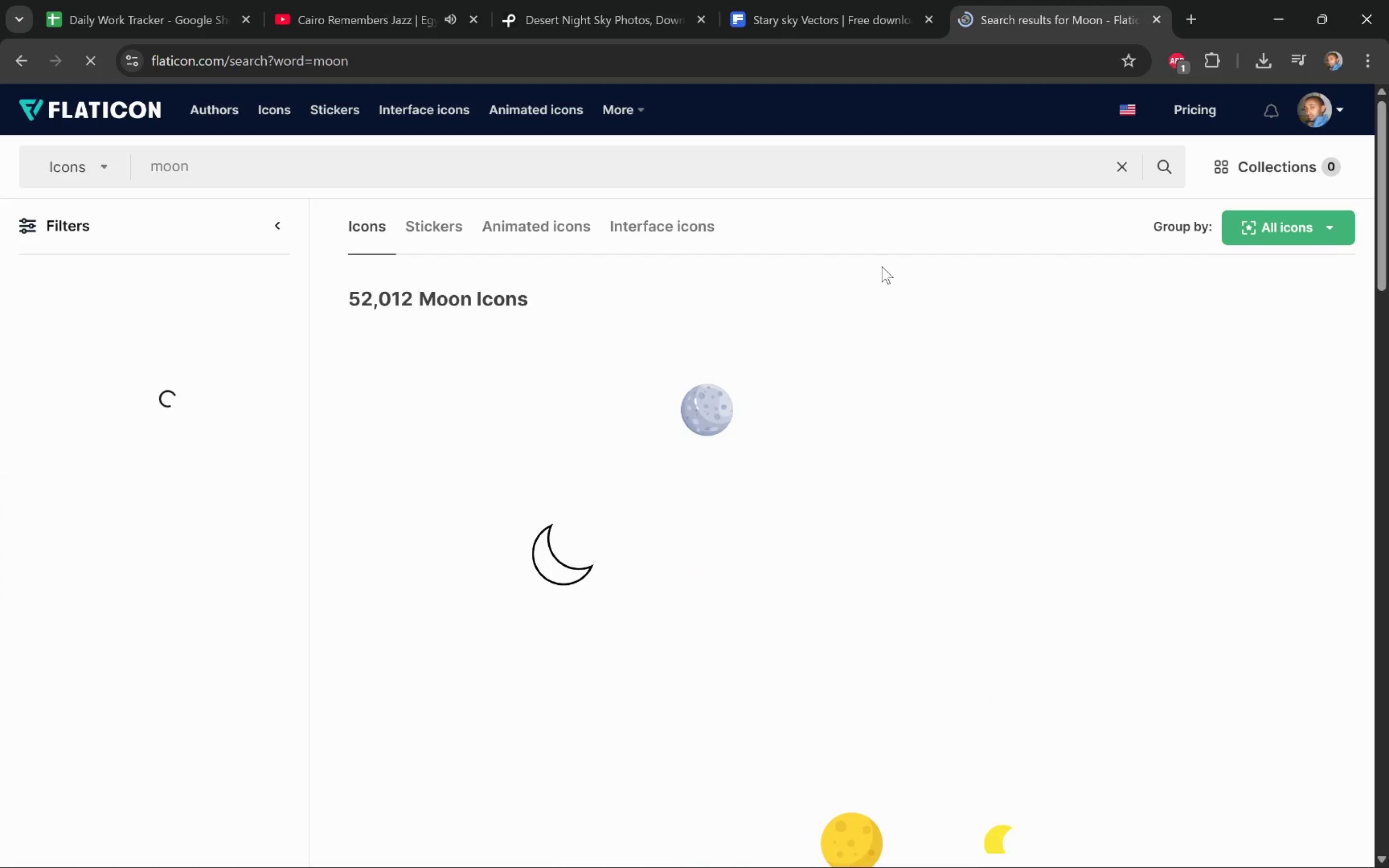 
left_click([878, 694])
 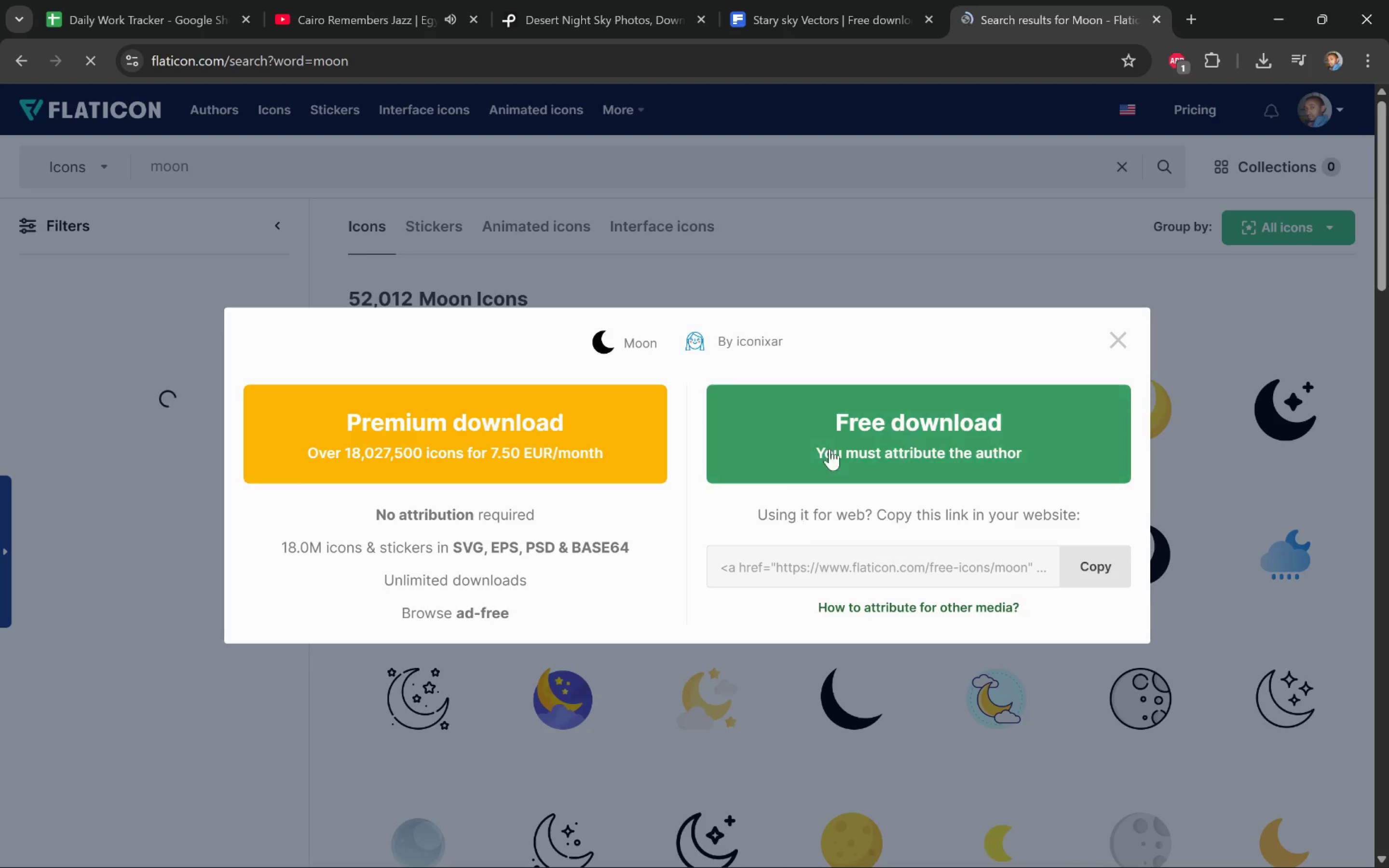 
left_click([904, 421])
 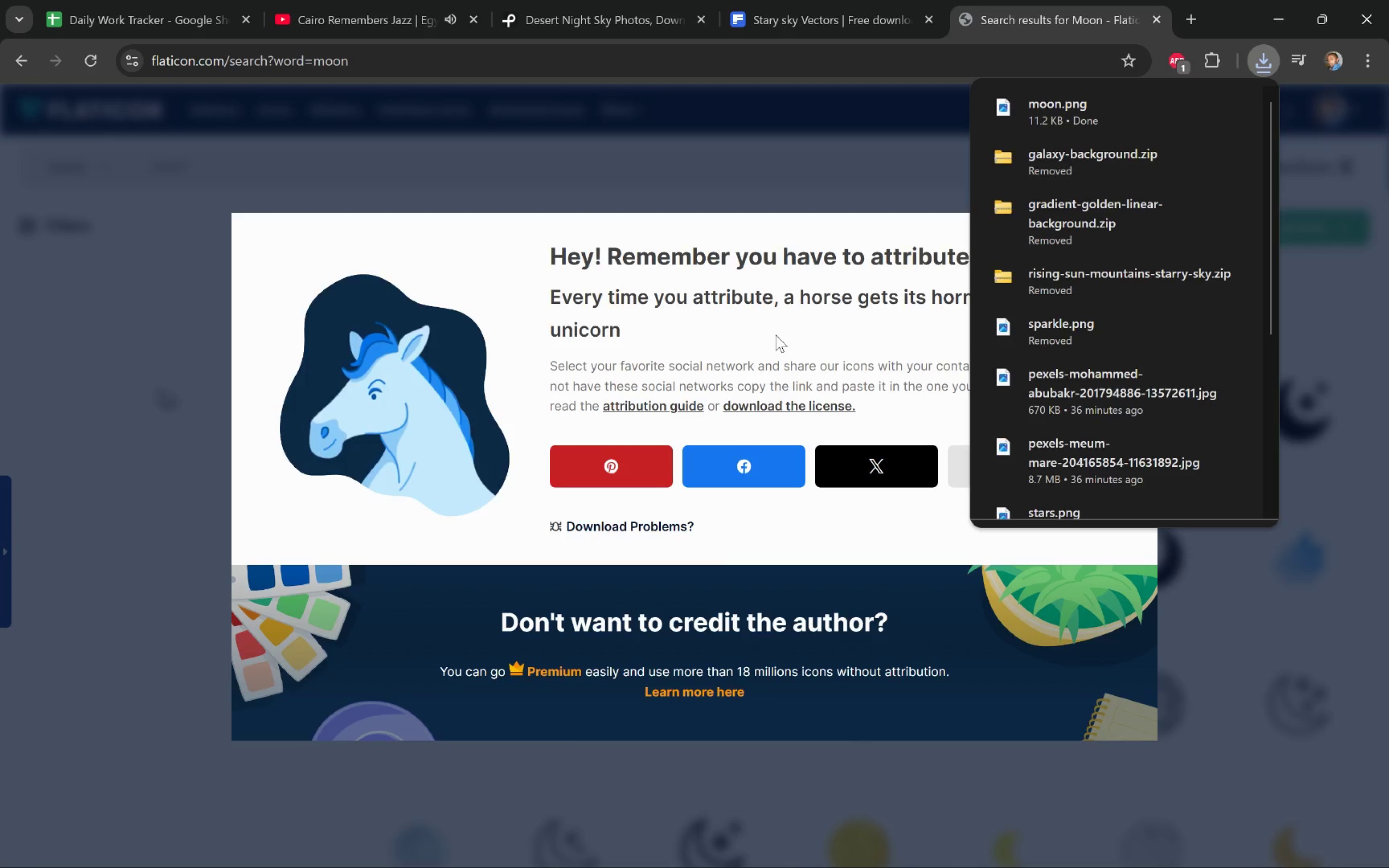 
key(Alt+Tab)
 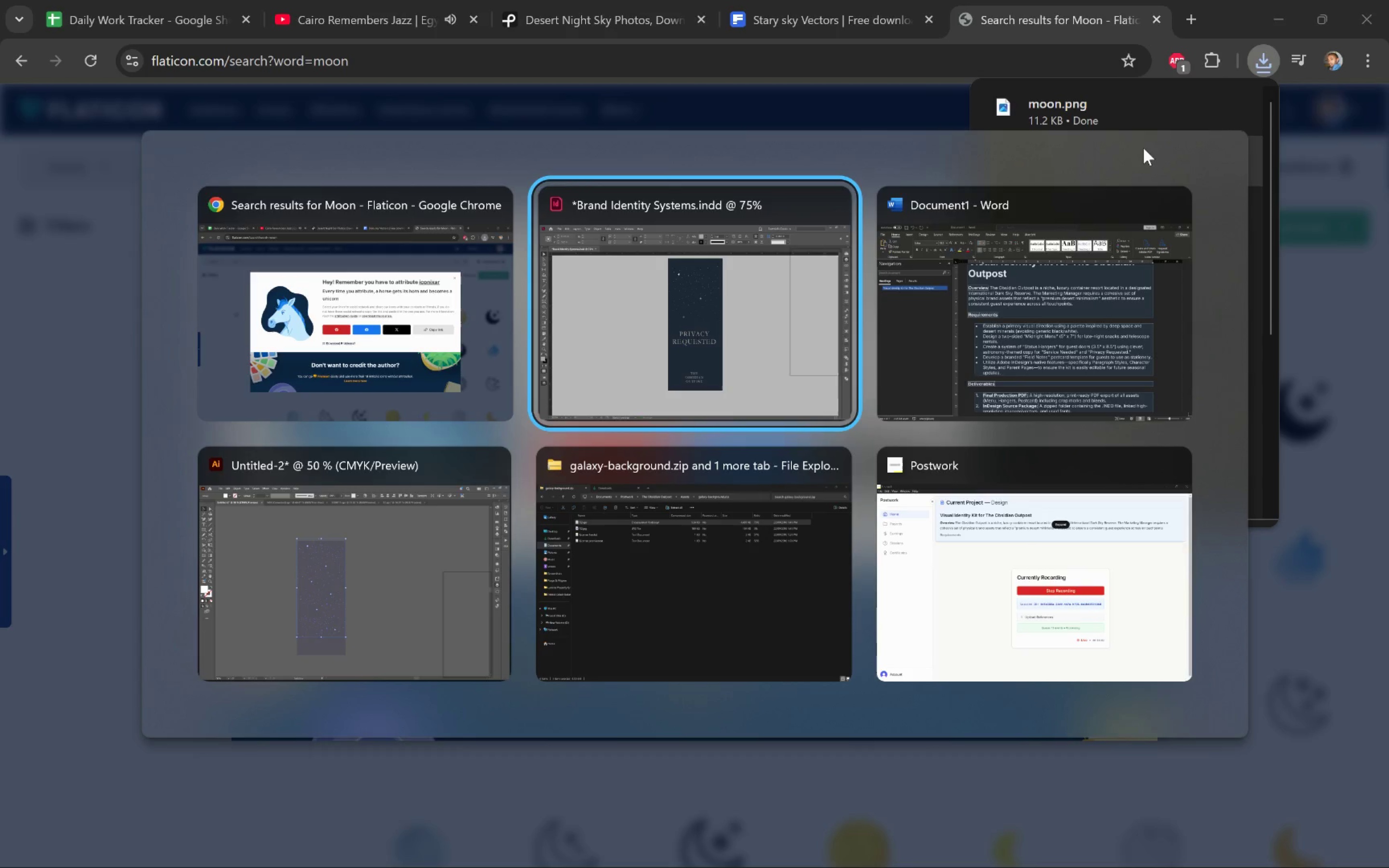 
key(Alt+Tab)
 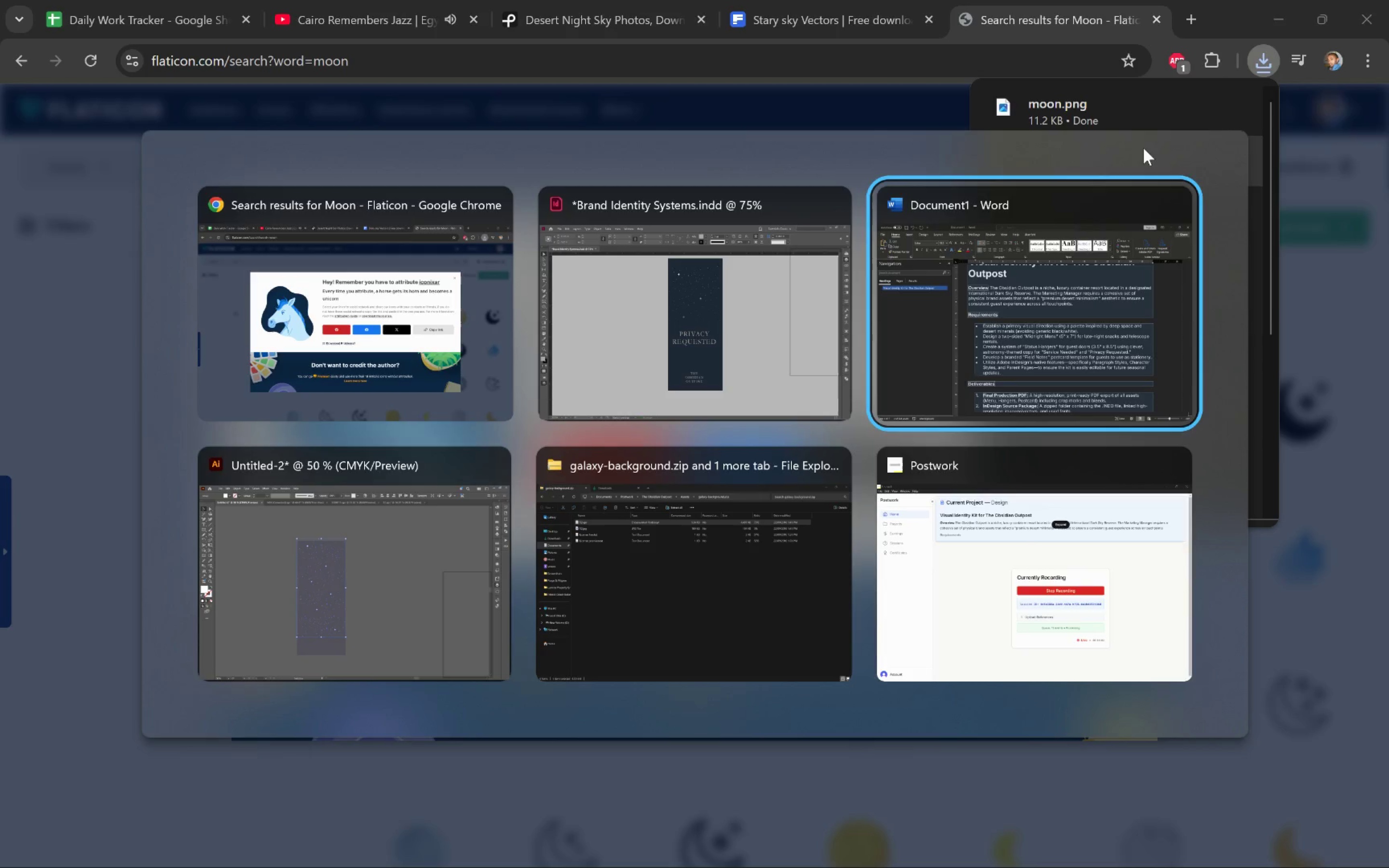 
key(Alt+Tab)
 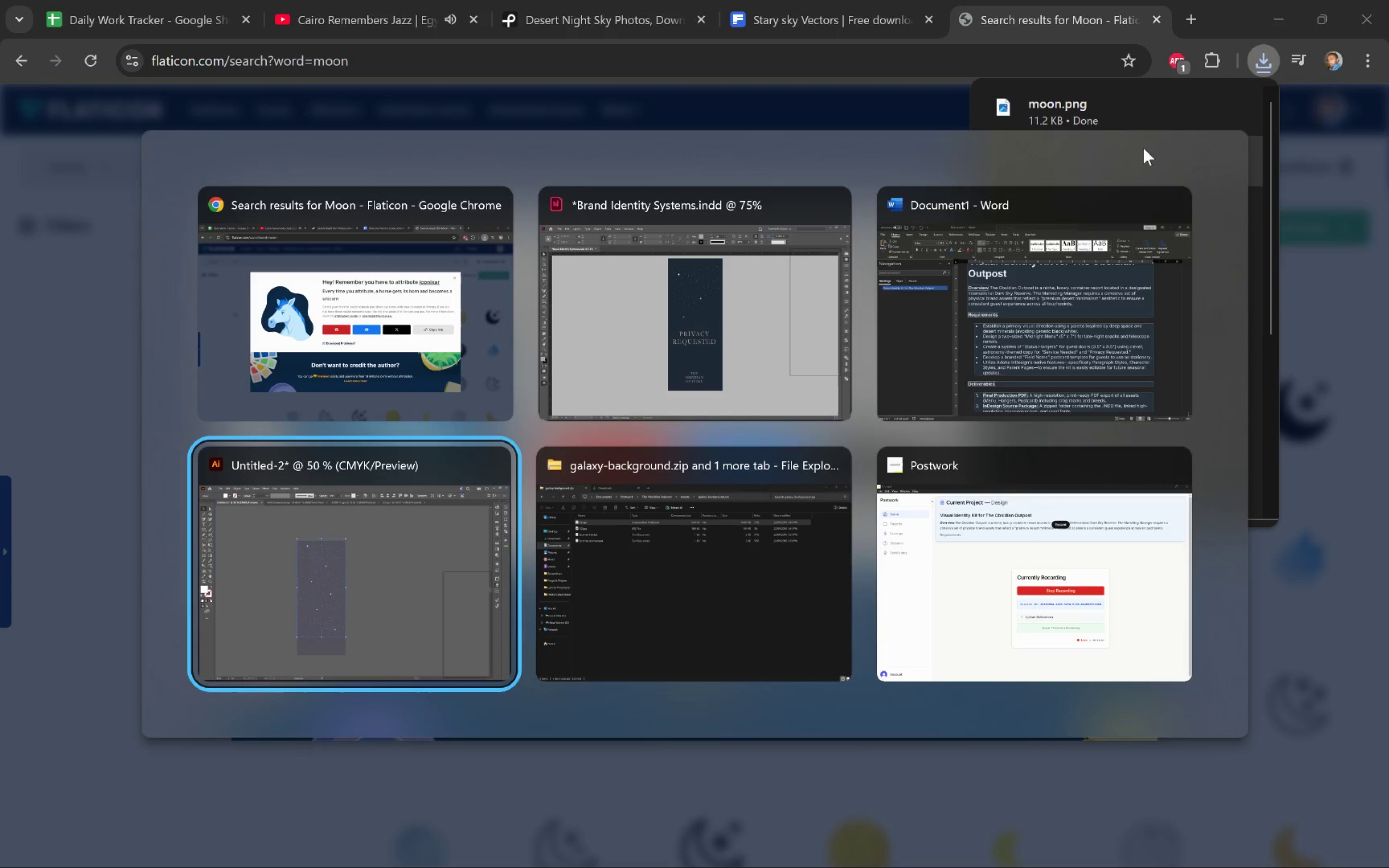 
key(Alt+Tab)
 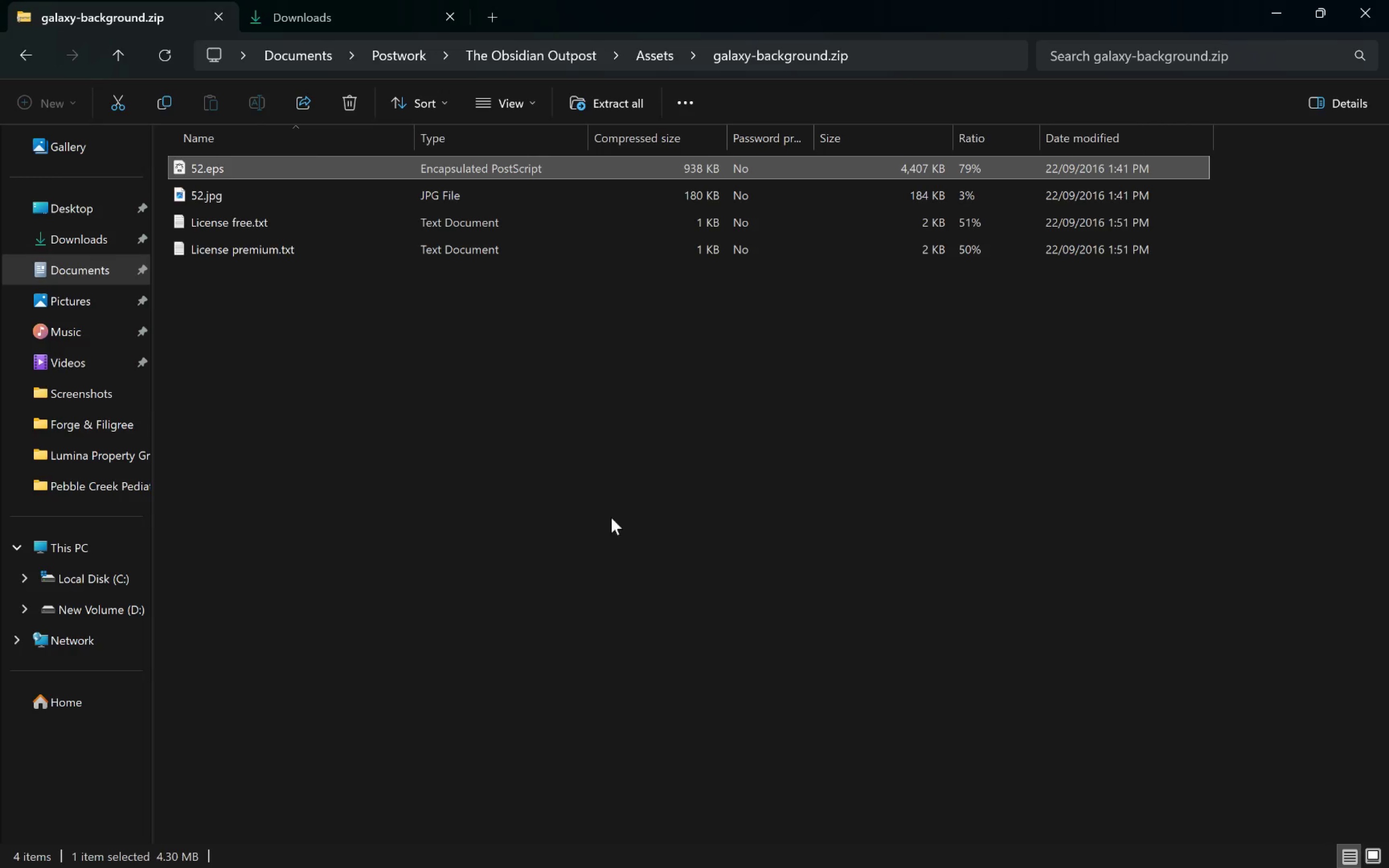 
left_click([565, 510])
 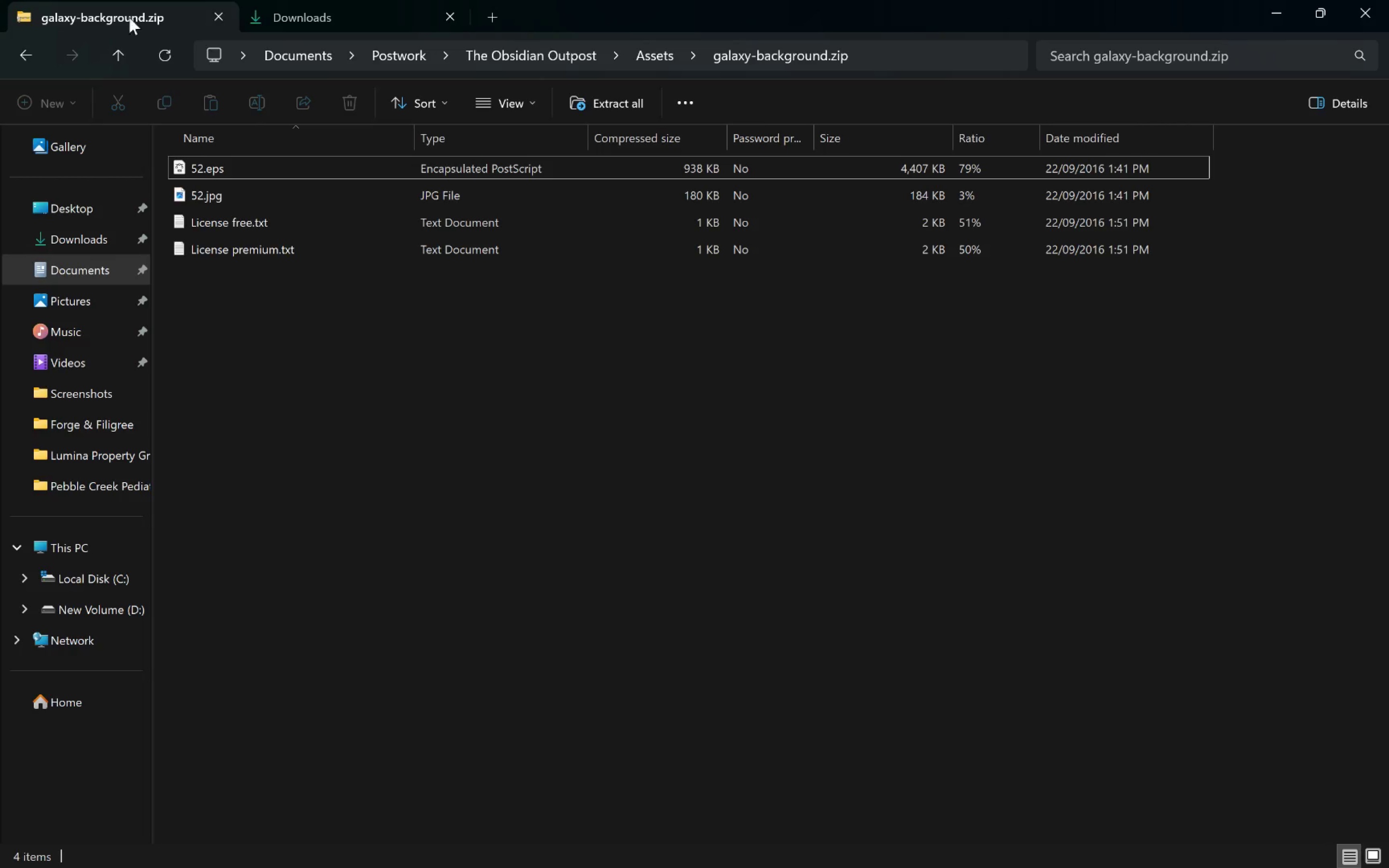 
left_click([127, 50])
 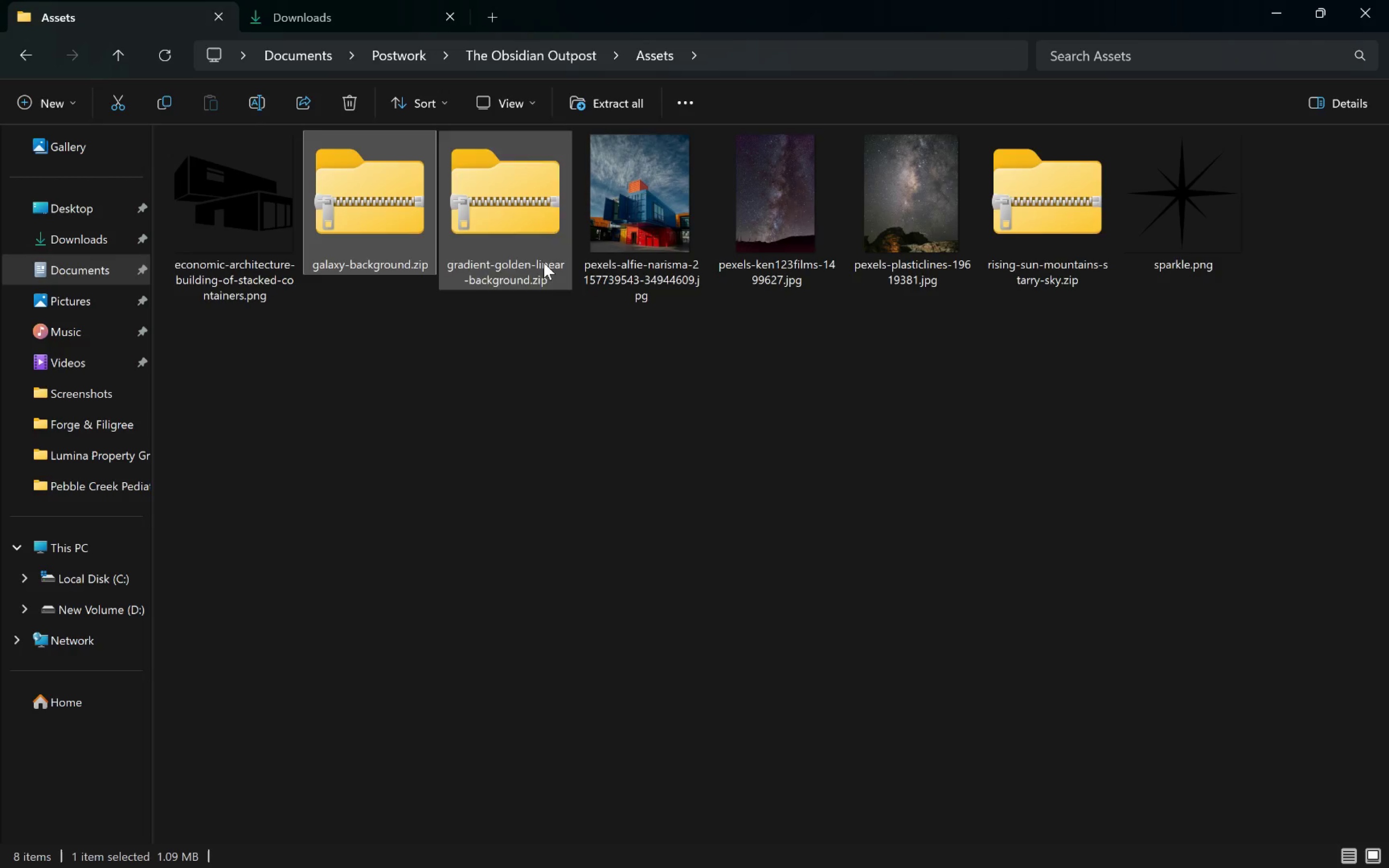 
left_click([633, 352])
 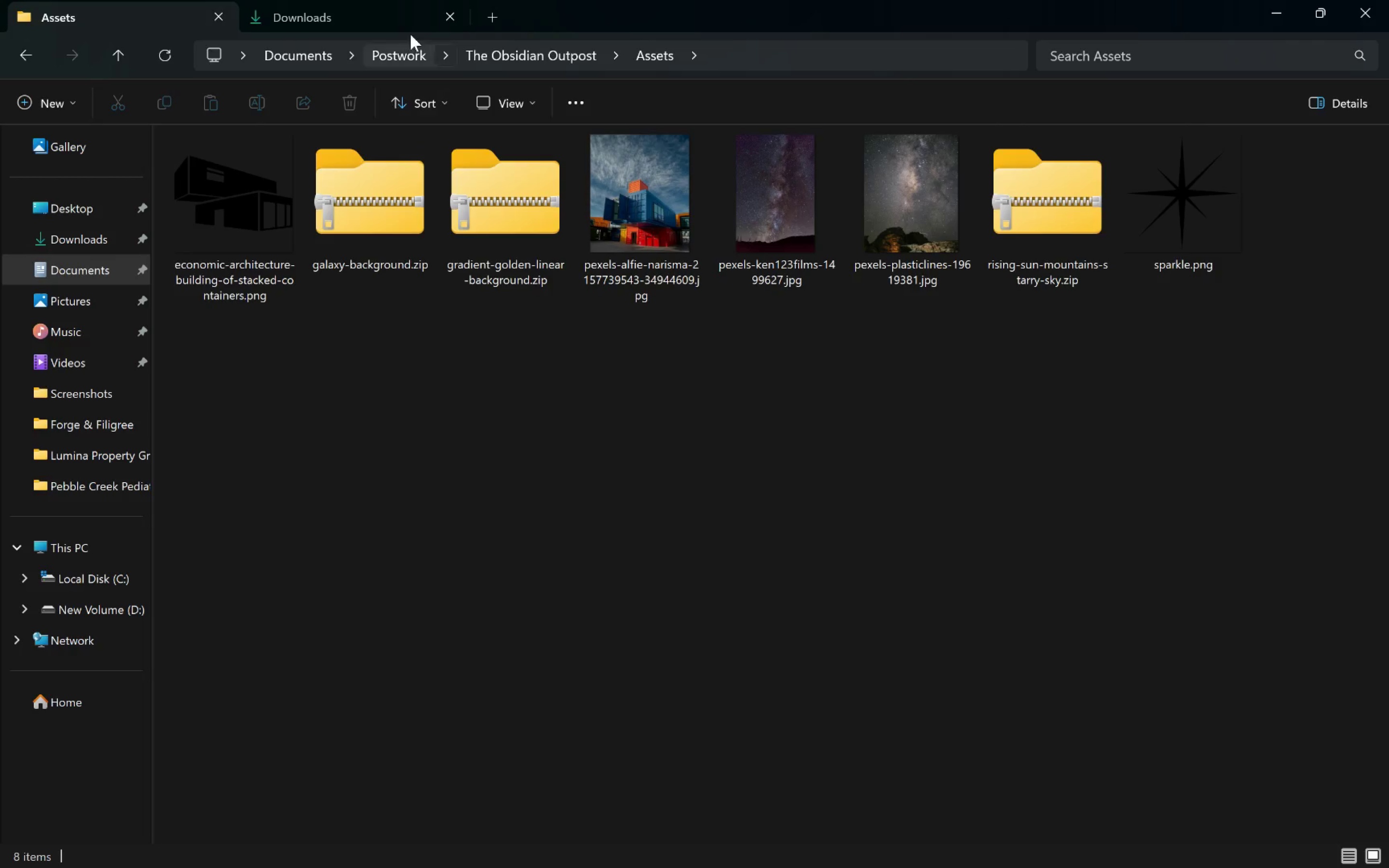 
left_click([328, 8])
 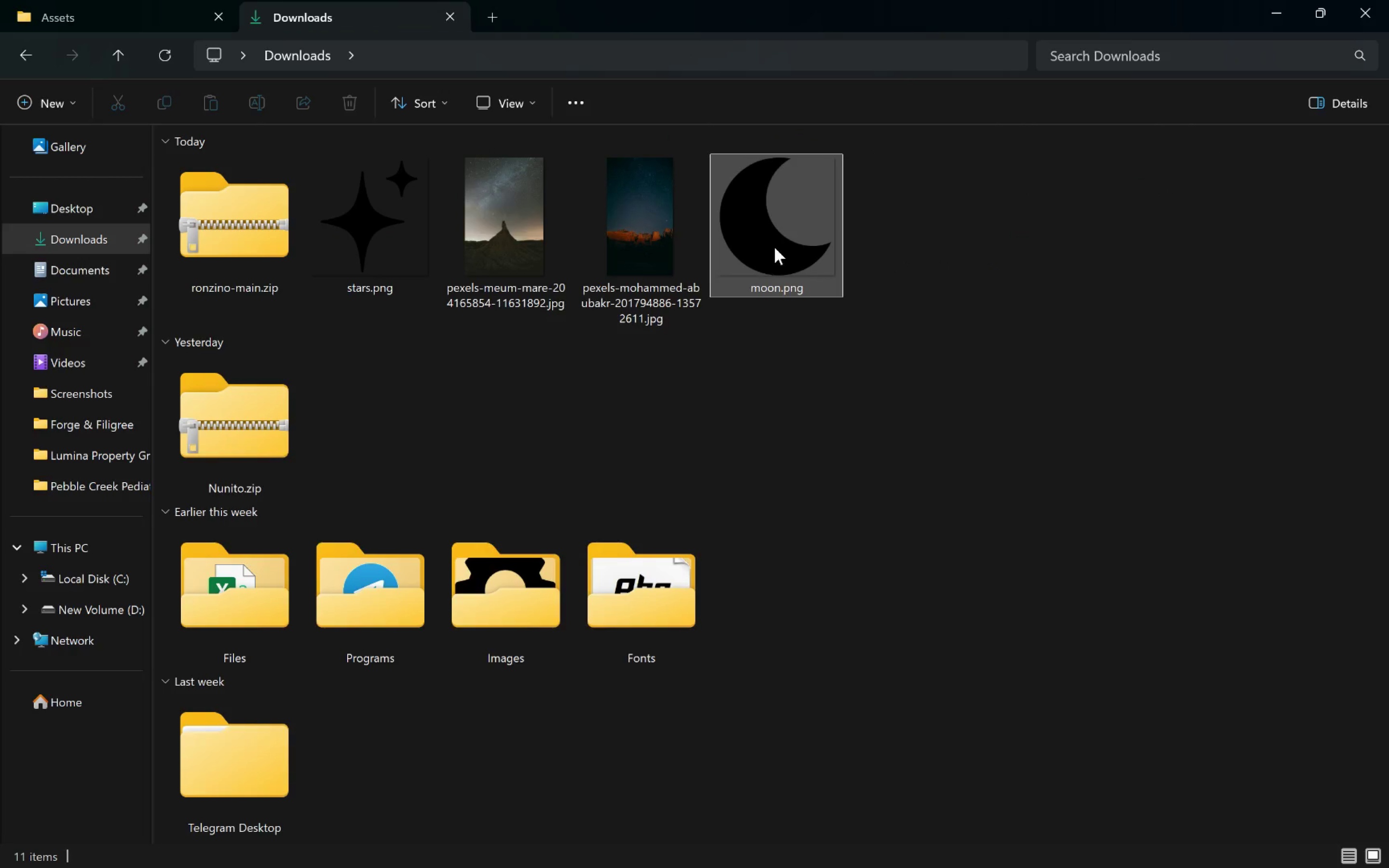 
left_click_drag(start_coordinate=[776, 245], to_coordinate=[512, 466])
 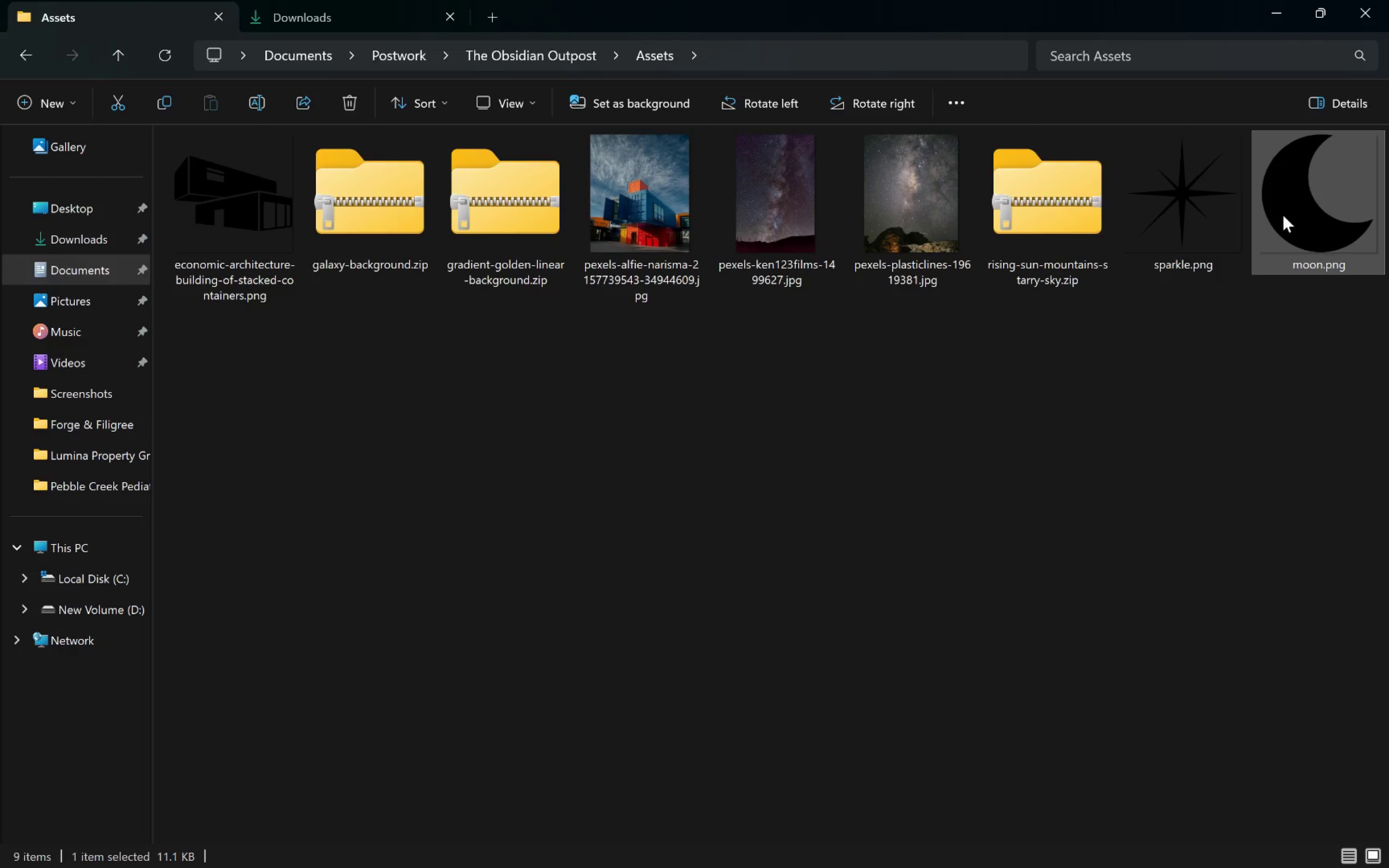 
left_click_drag(start_coordinate=[1285, 200], to_coordinate=[848, 397])
 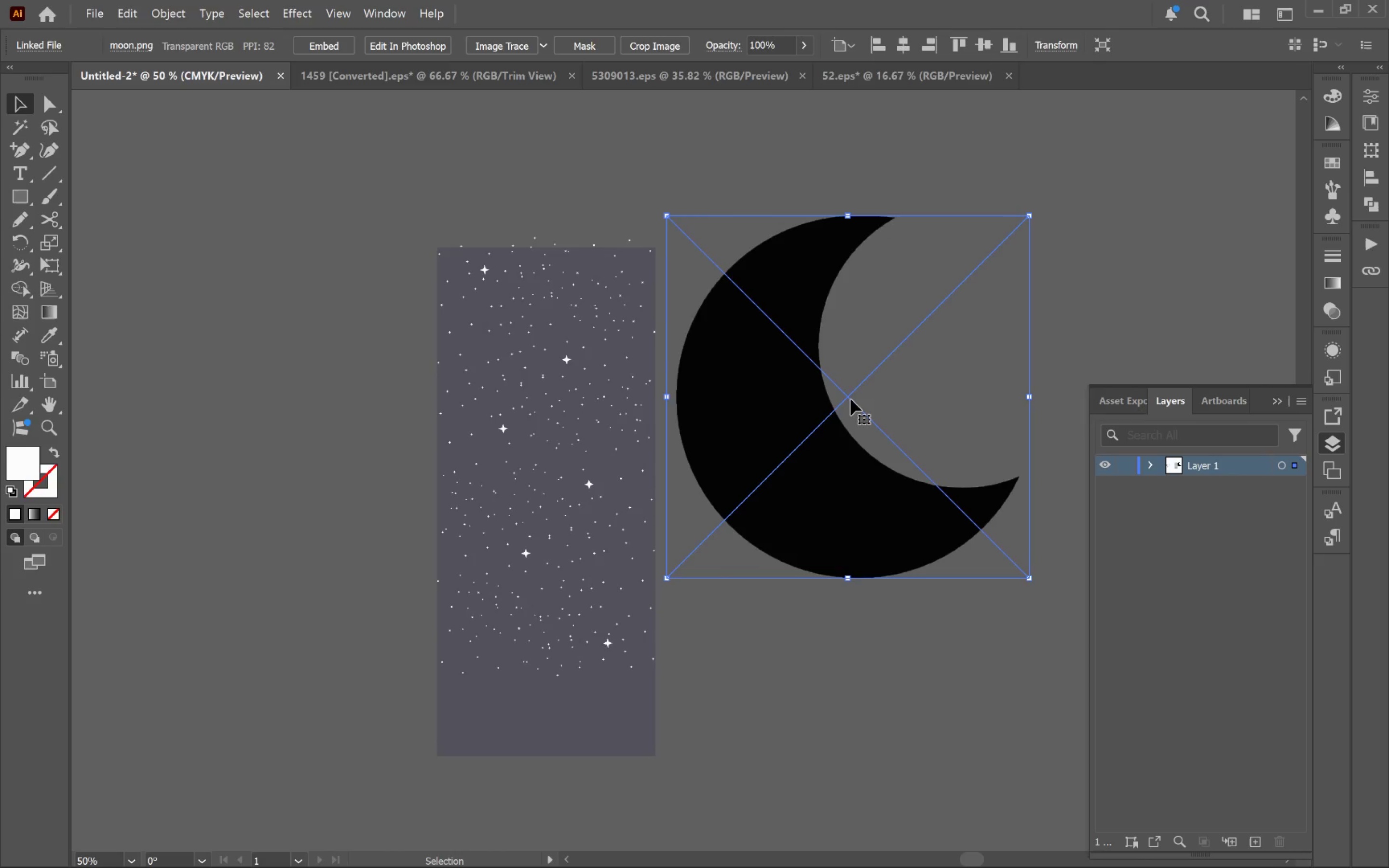 
key(Alt+Tab)
 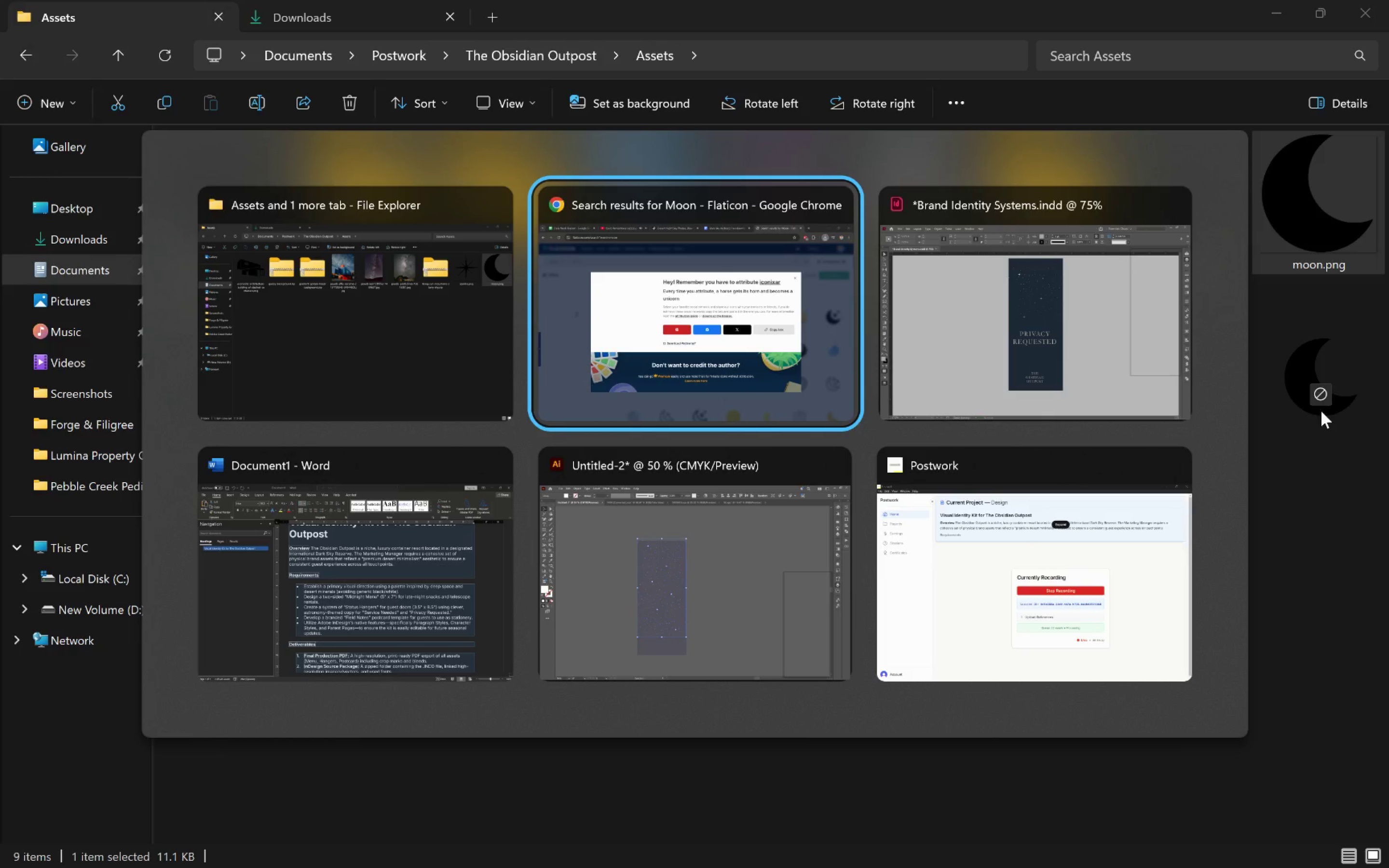 
key(Alt+Tab)
 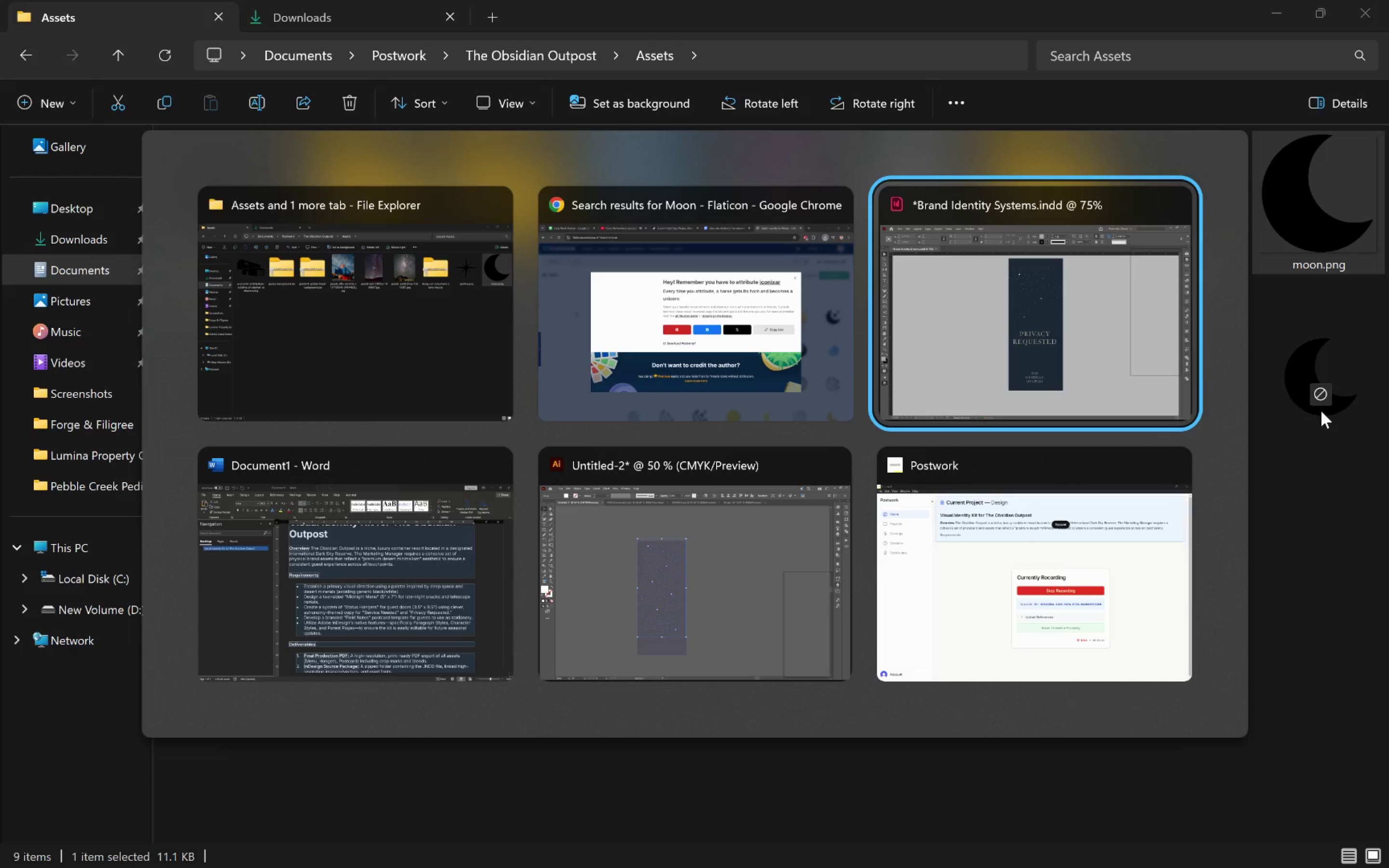 
key(Alt+Tab)
 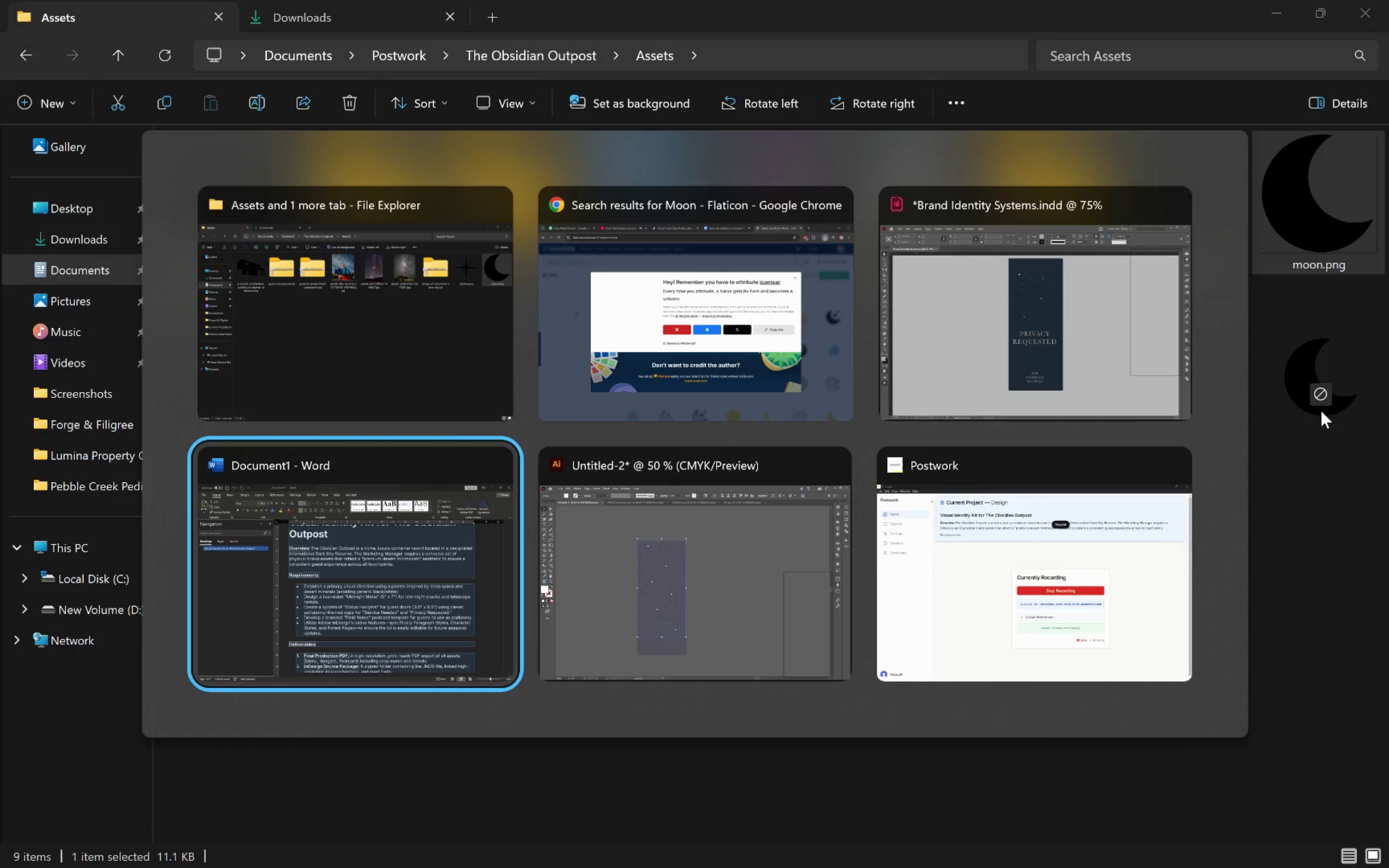 
key(Alt+Tab)
 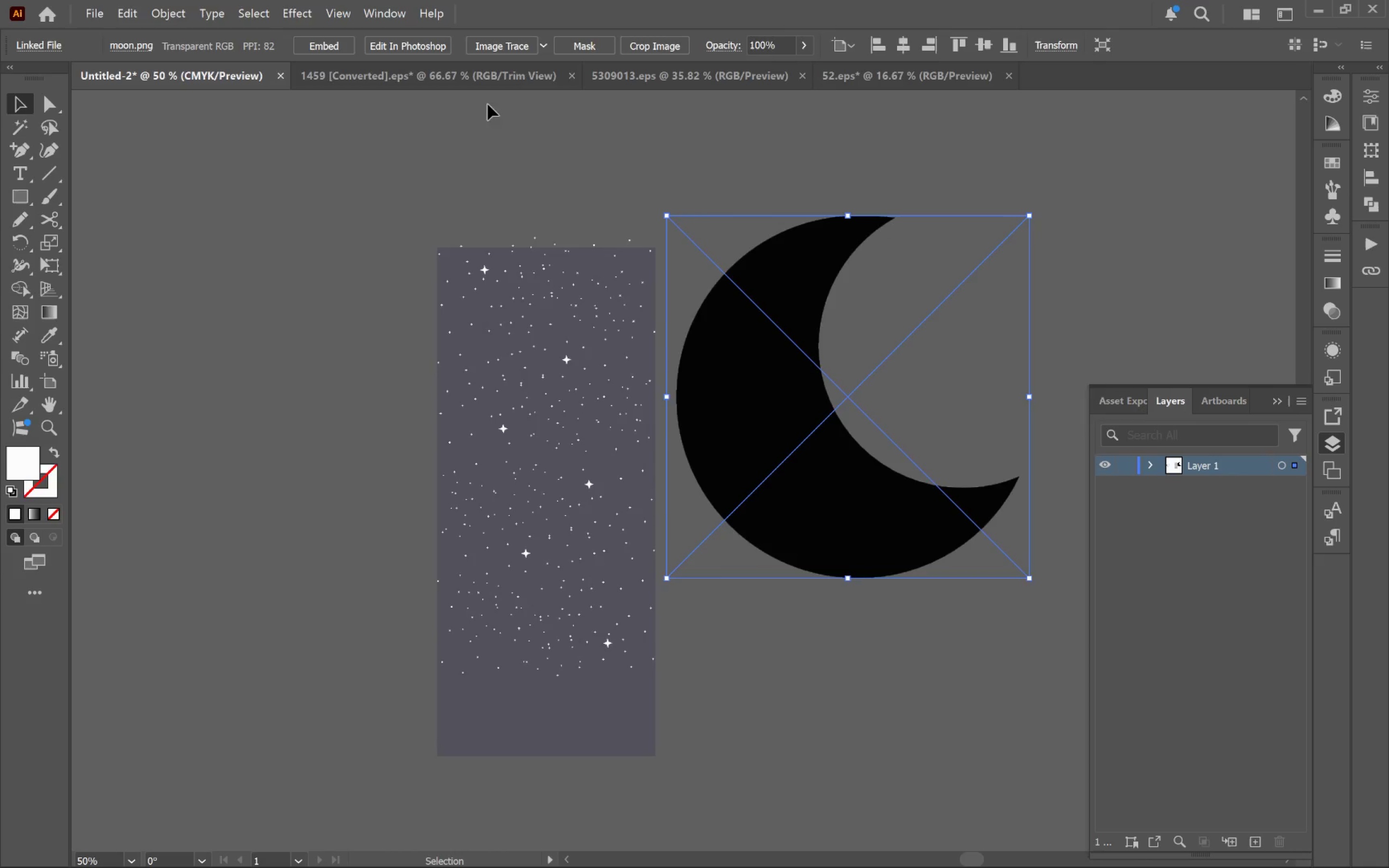 
left_click([538, 43])
 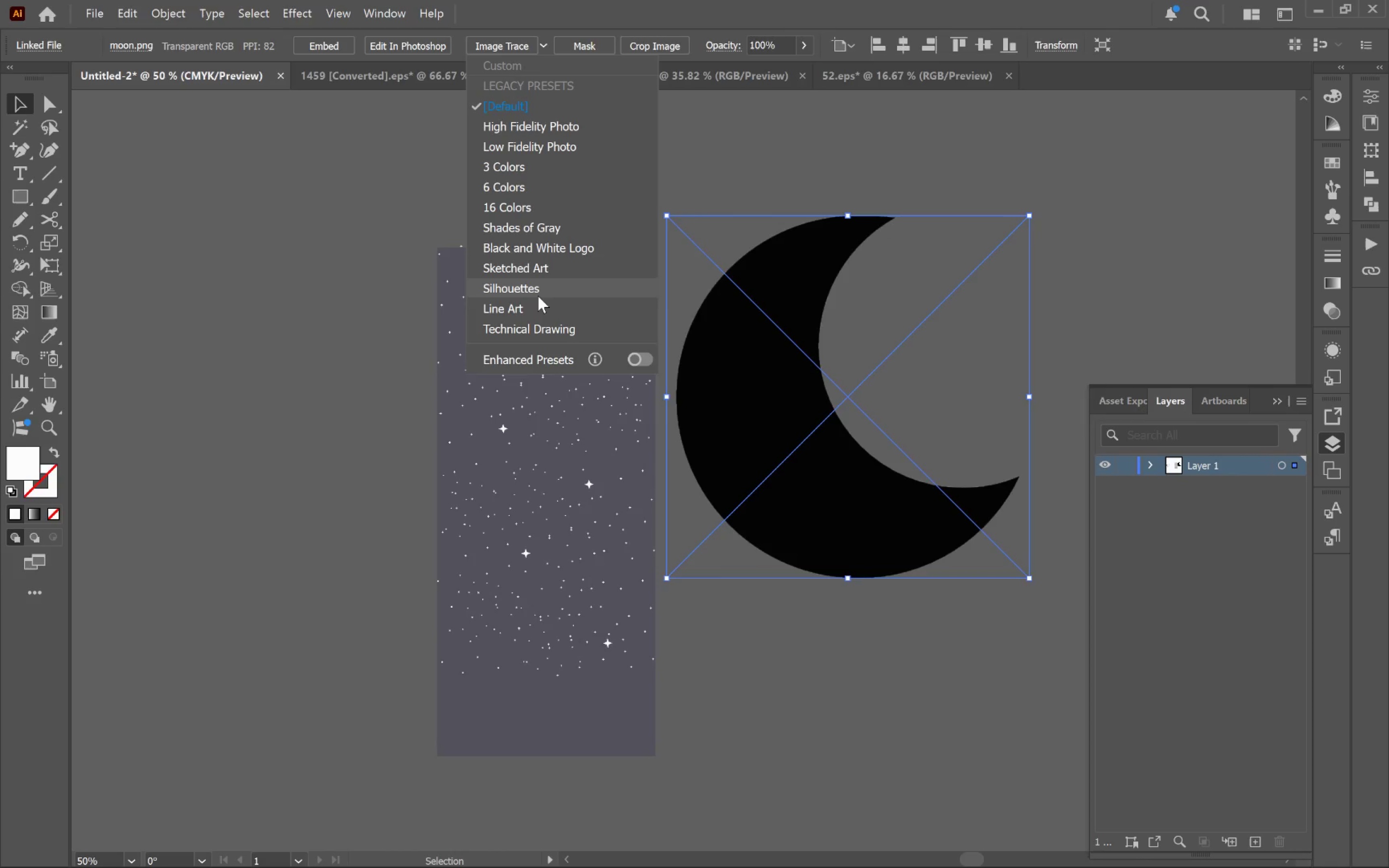 
left_click([536, 287])
 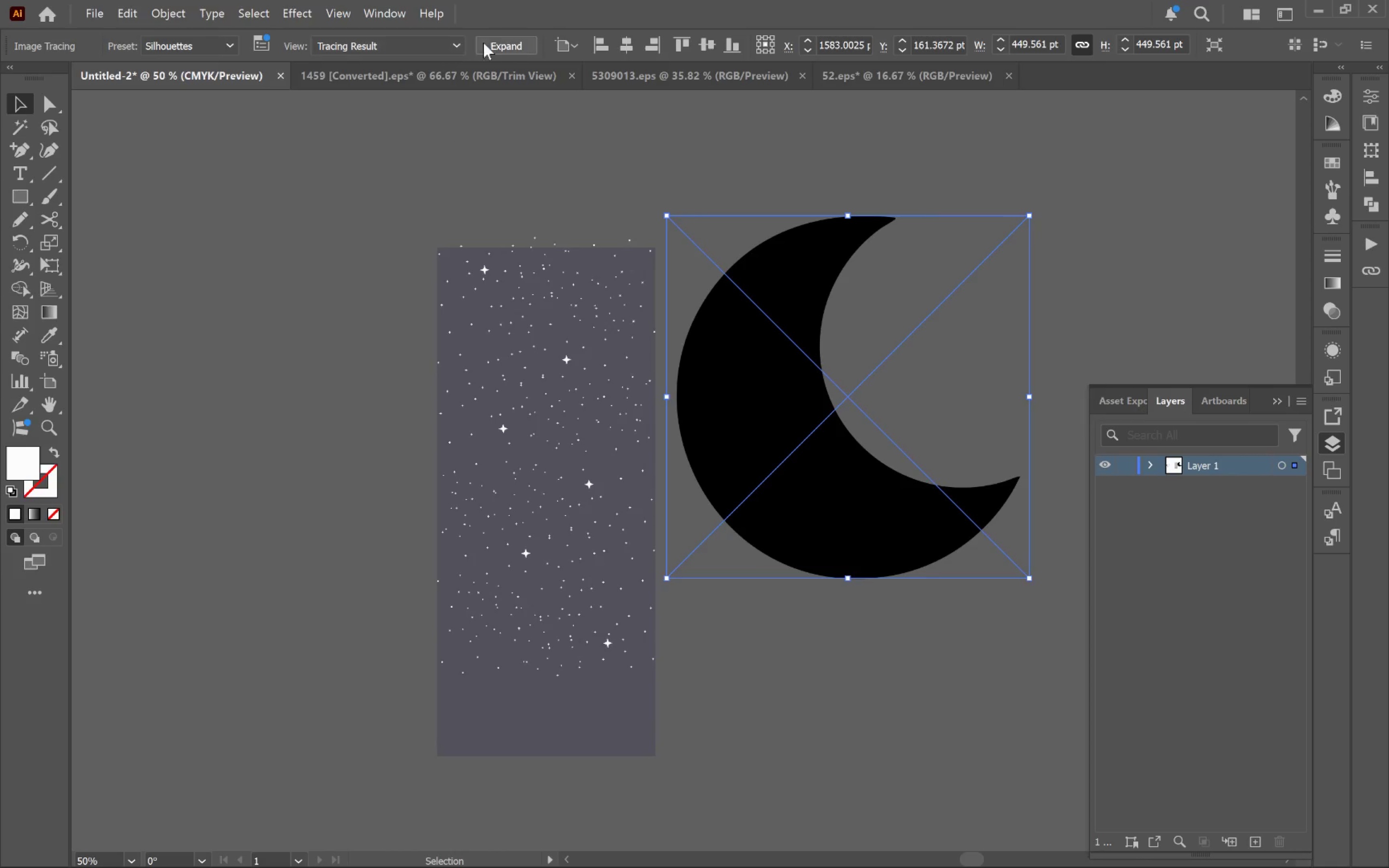 
left_click([501, 42])
 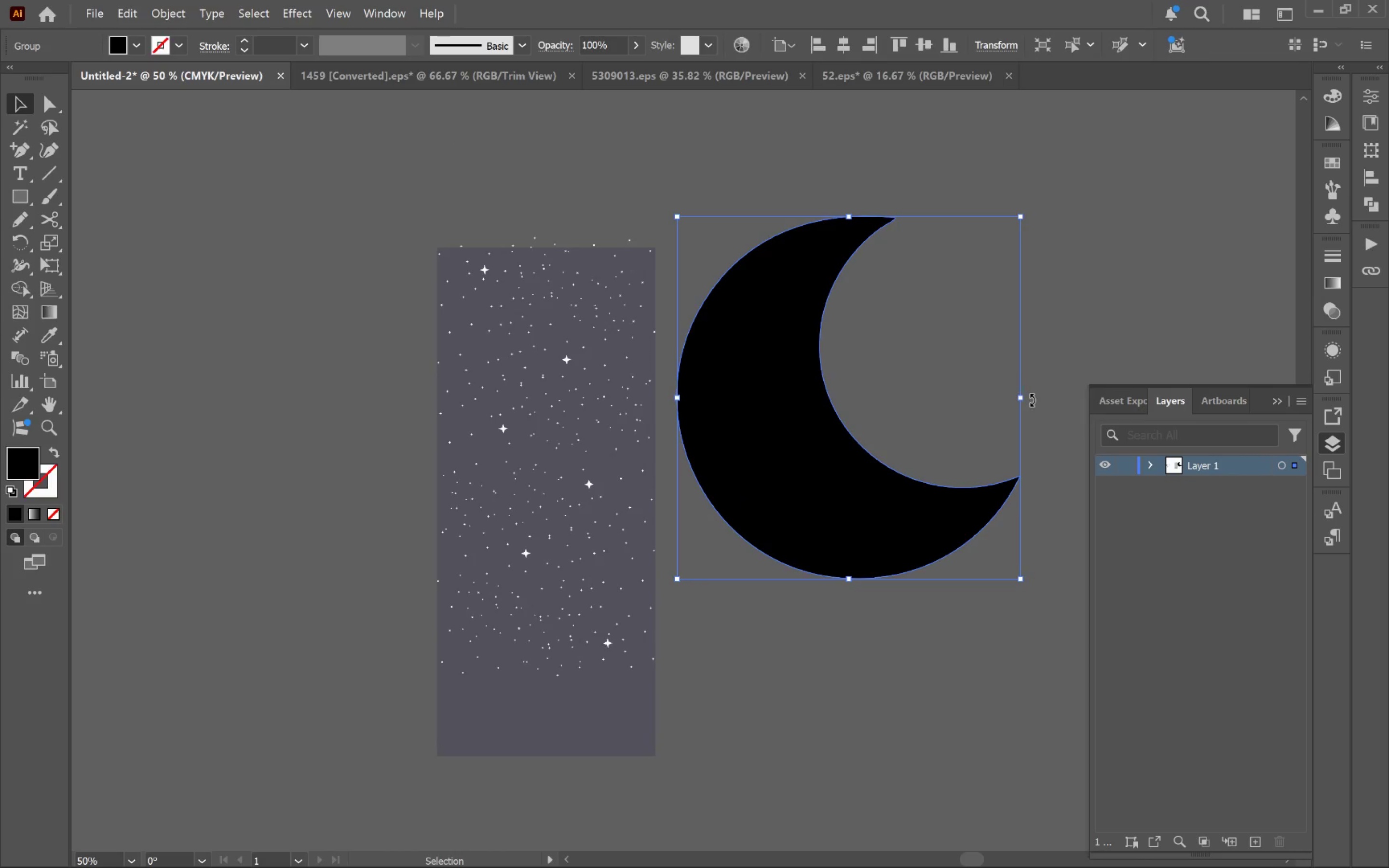 
left_click_drag(start_coordinate=[1023, 402], to_coordinate=[733, 405])
 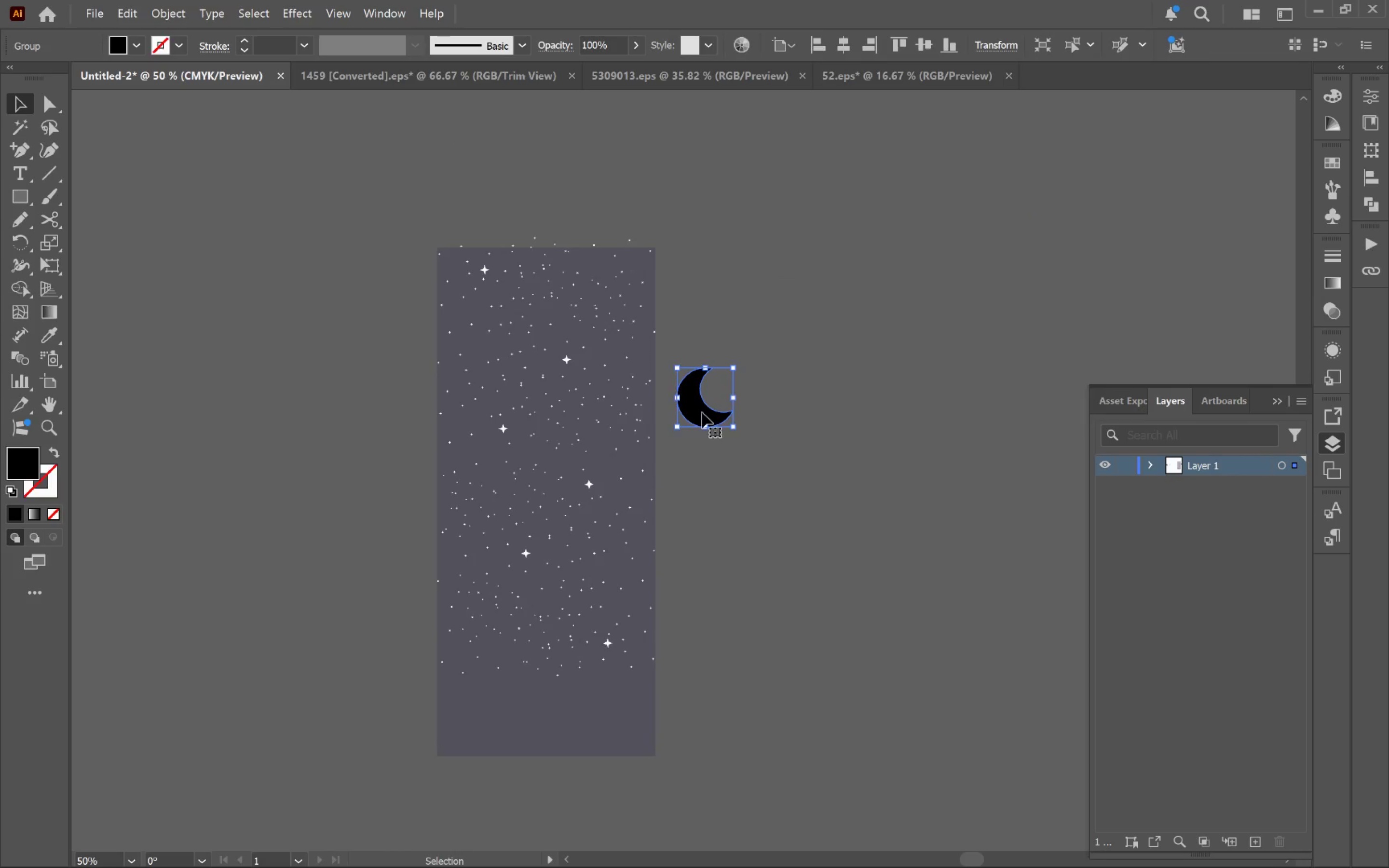 
hold_key(key=ShiftLeft, duration=1.8)
 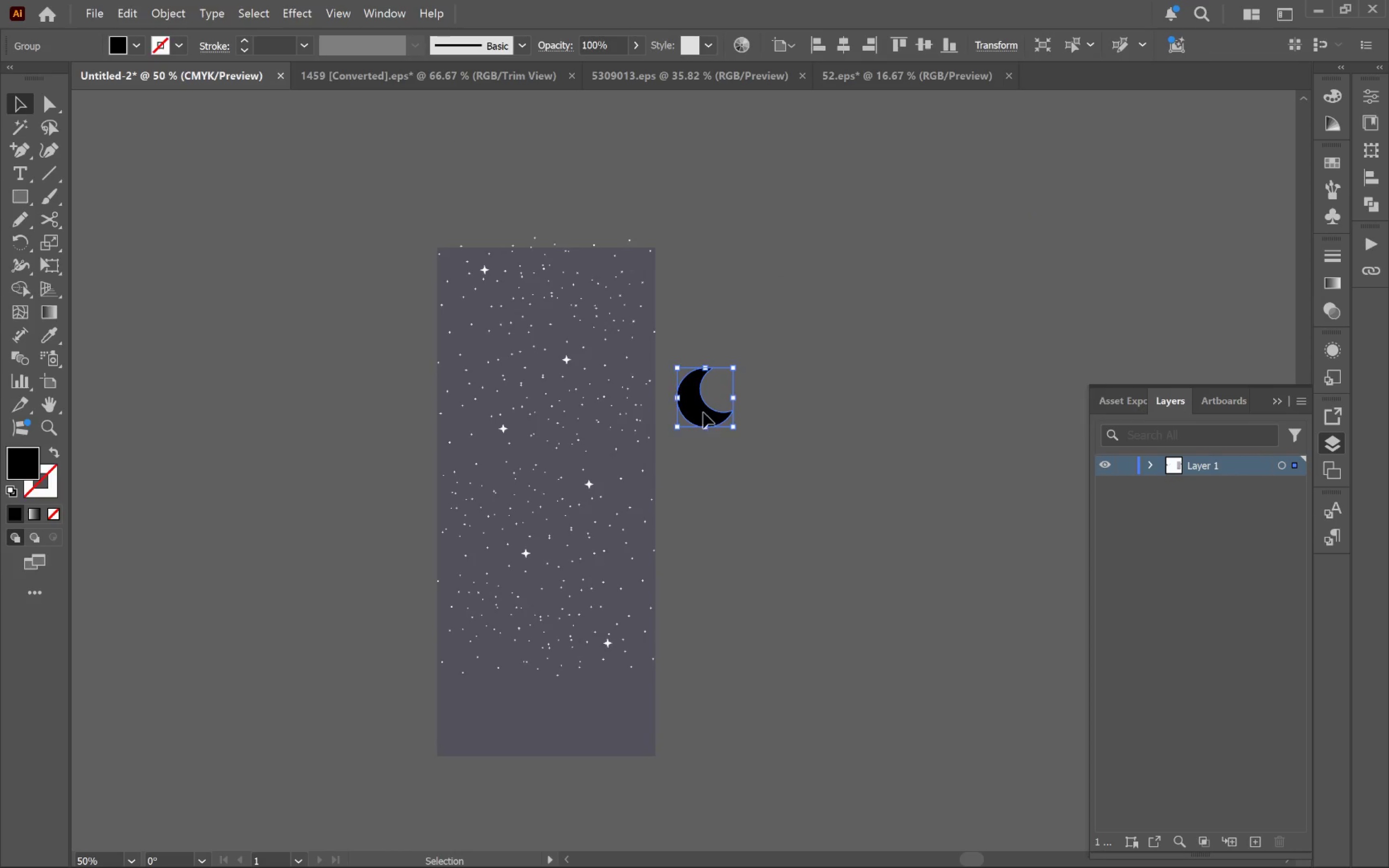 
key(Alt+Tab)
 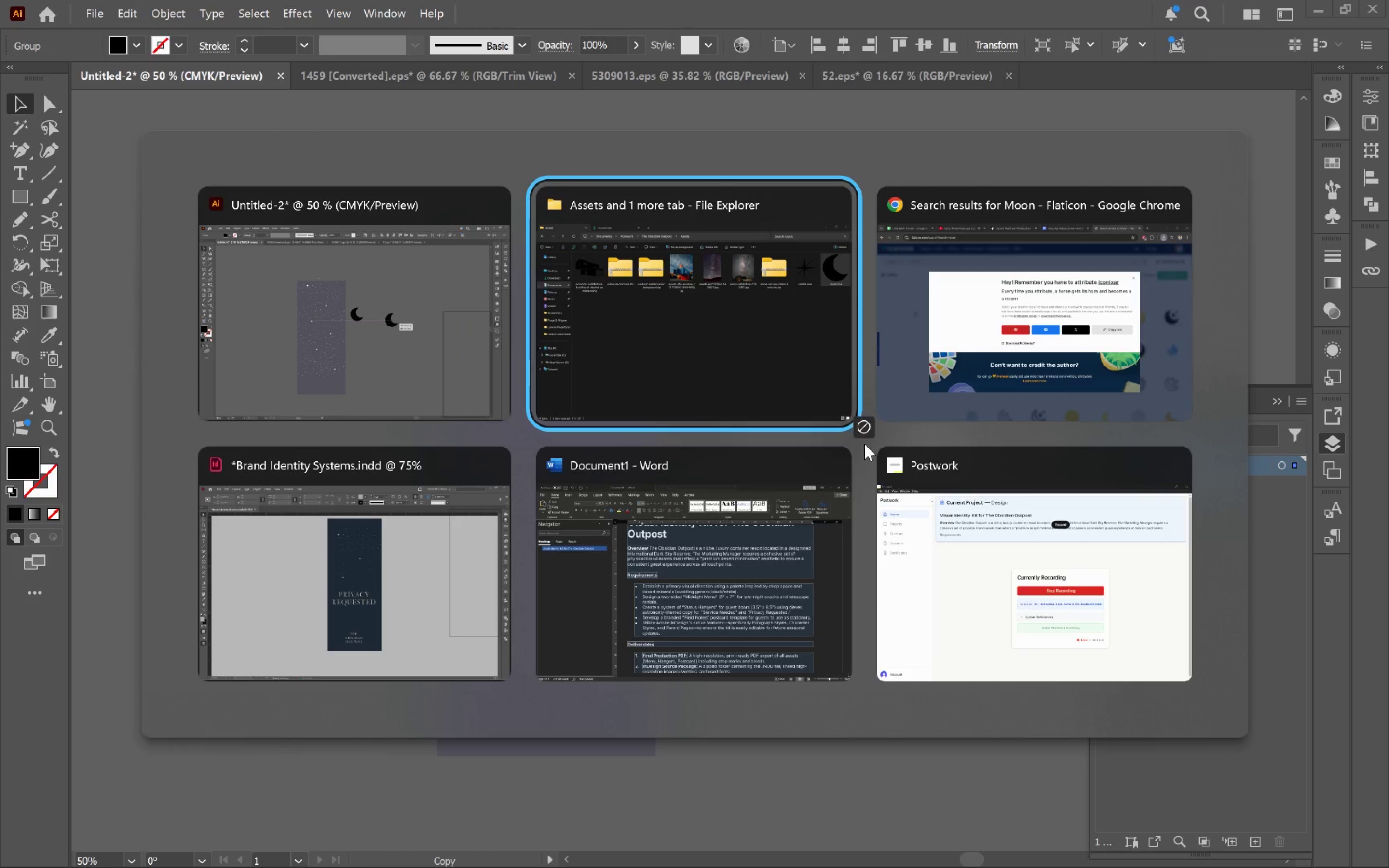 
key(Alt+Tab)
 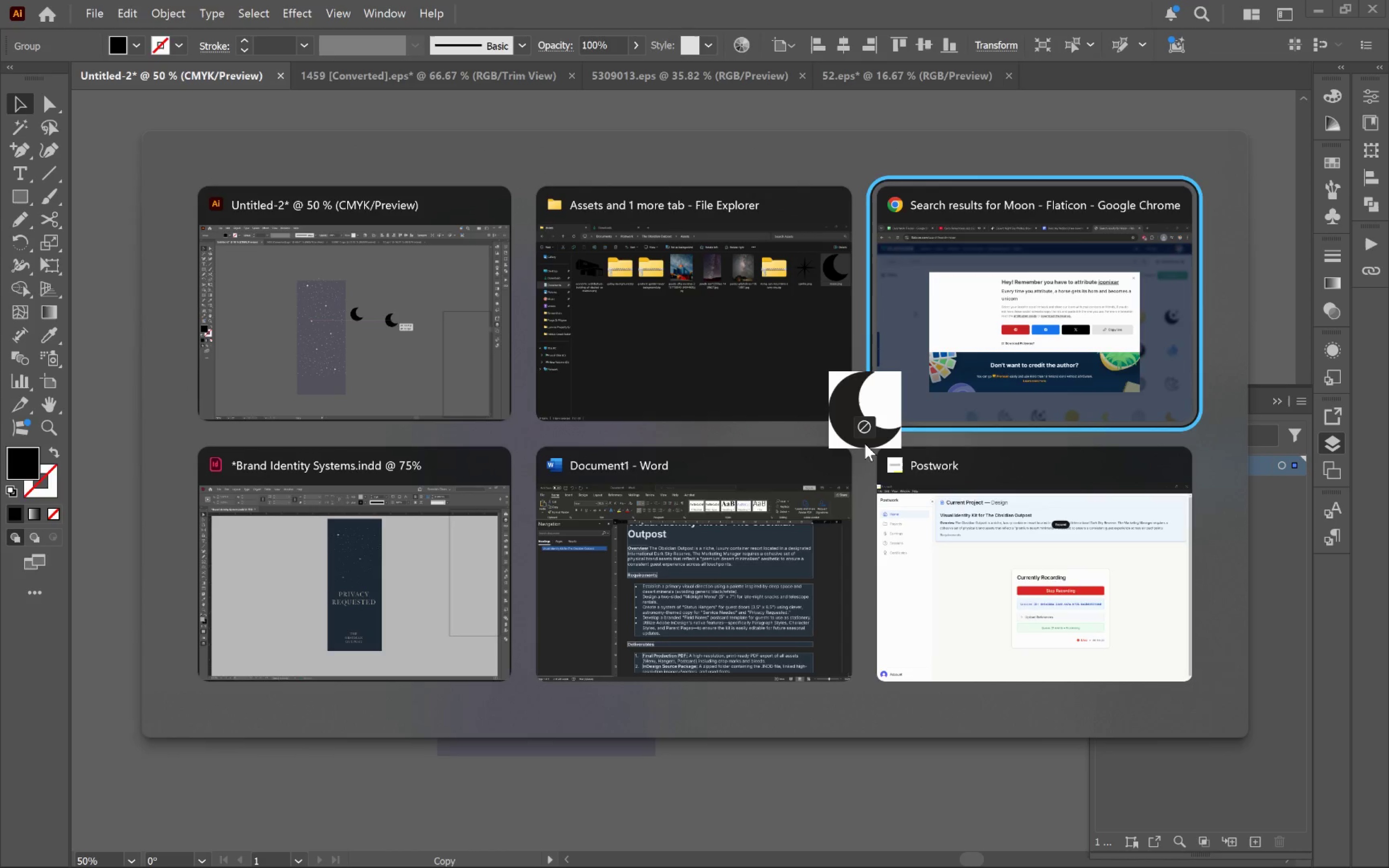 
key(Alt+Tab)
 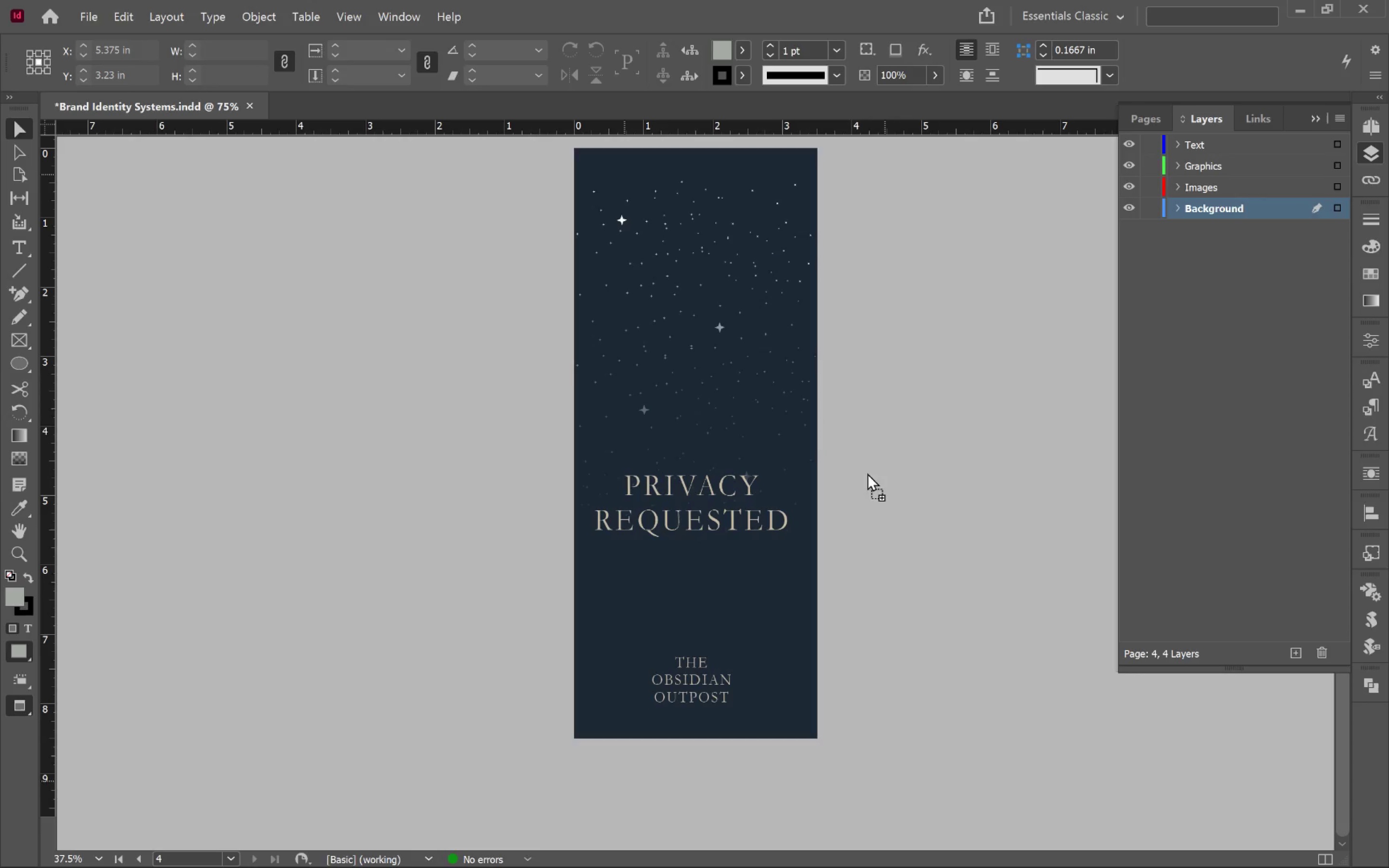 
hold_key(key=ShiftLeft, duration=1.34)
 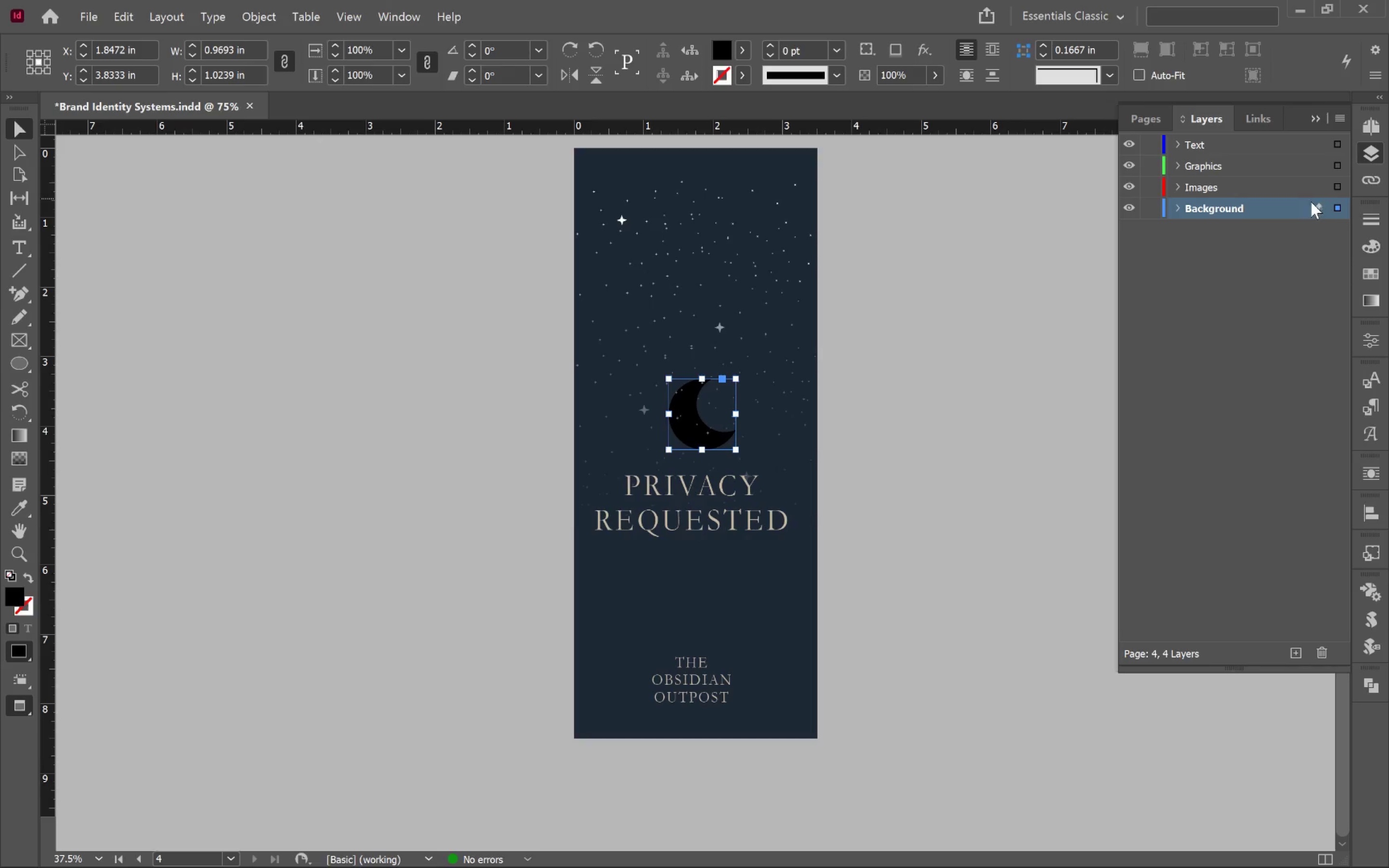 
left_click_drag(start_coordinate=[1342, 210], to_coordinate=[1340, 170])
 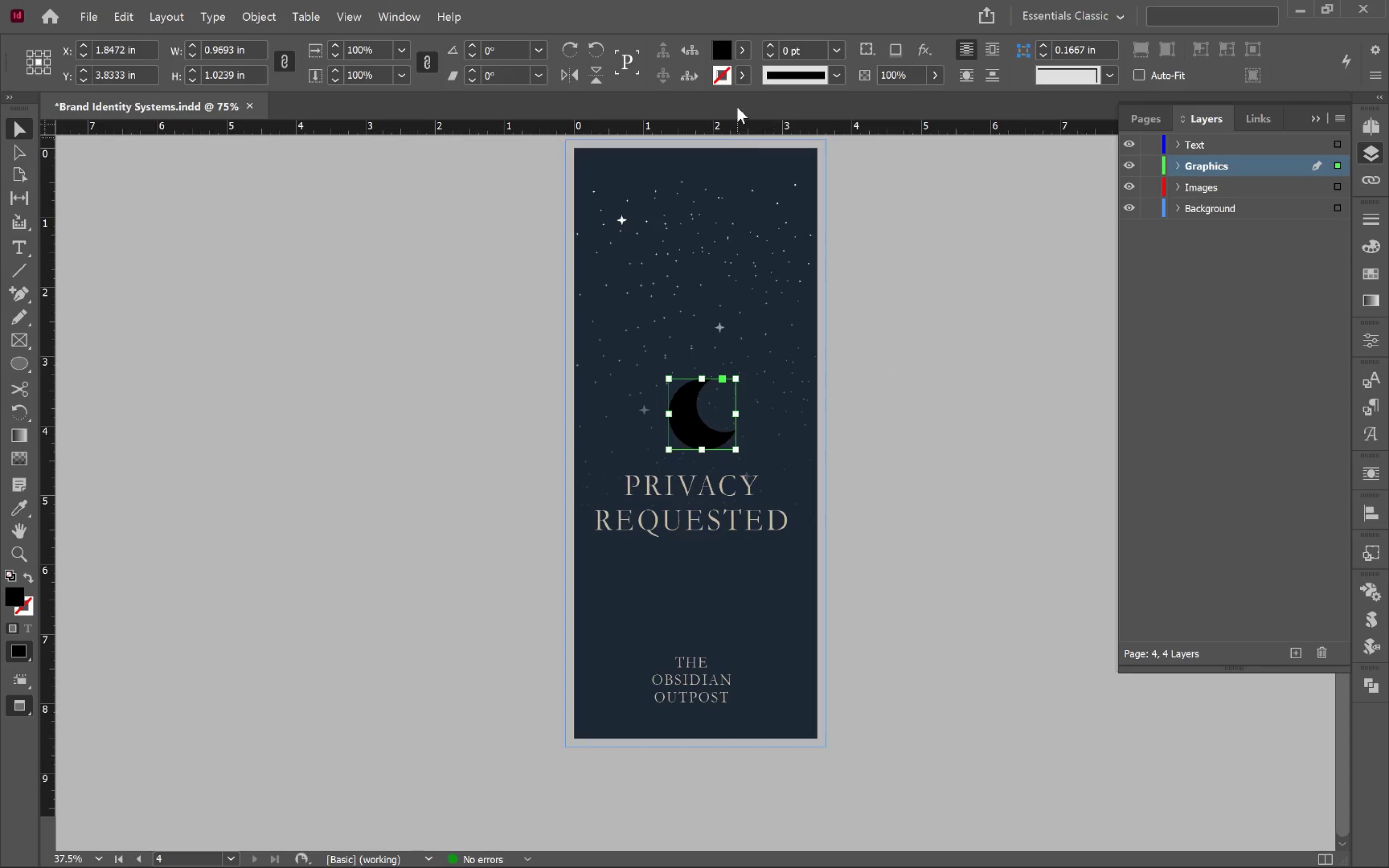 
left_click([746, 50])
 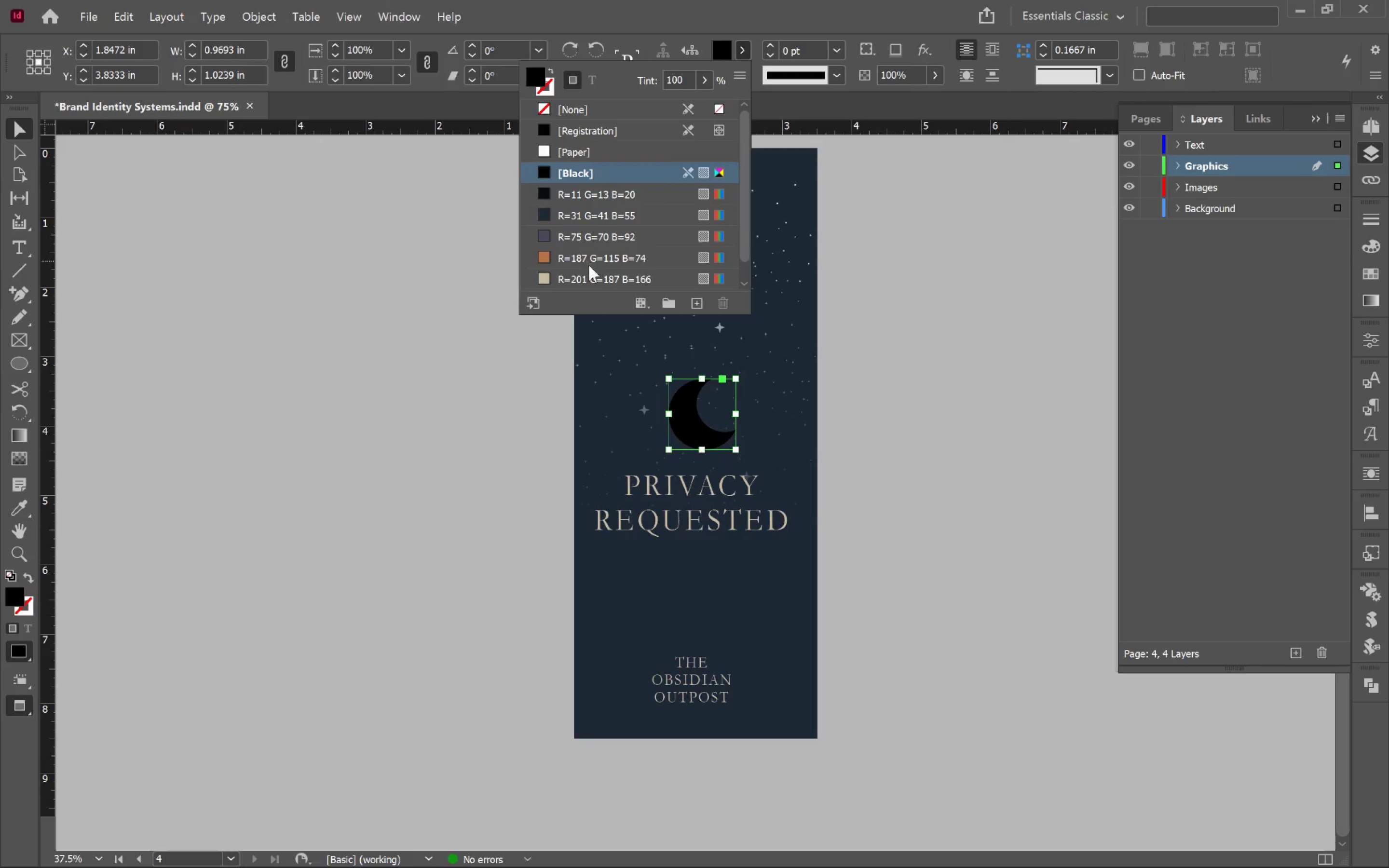 
left_click([592, 275])
 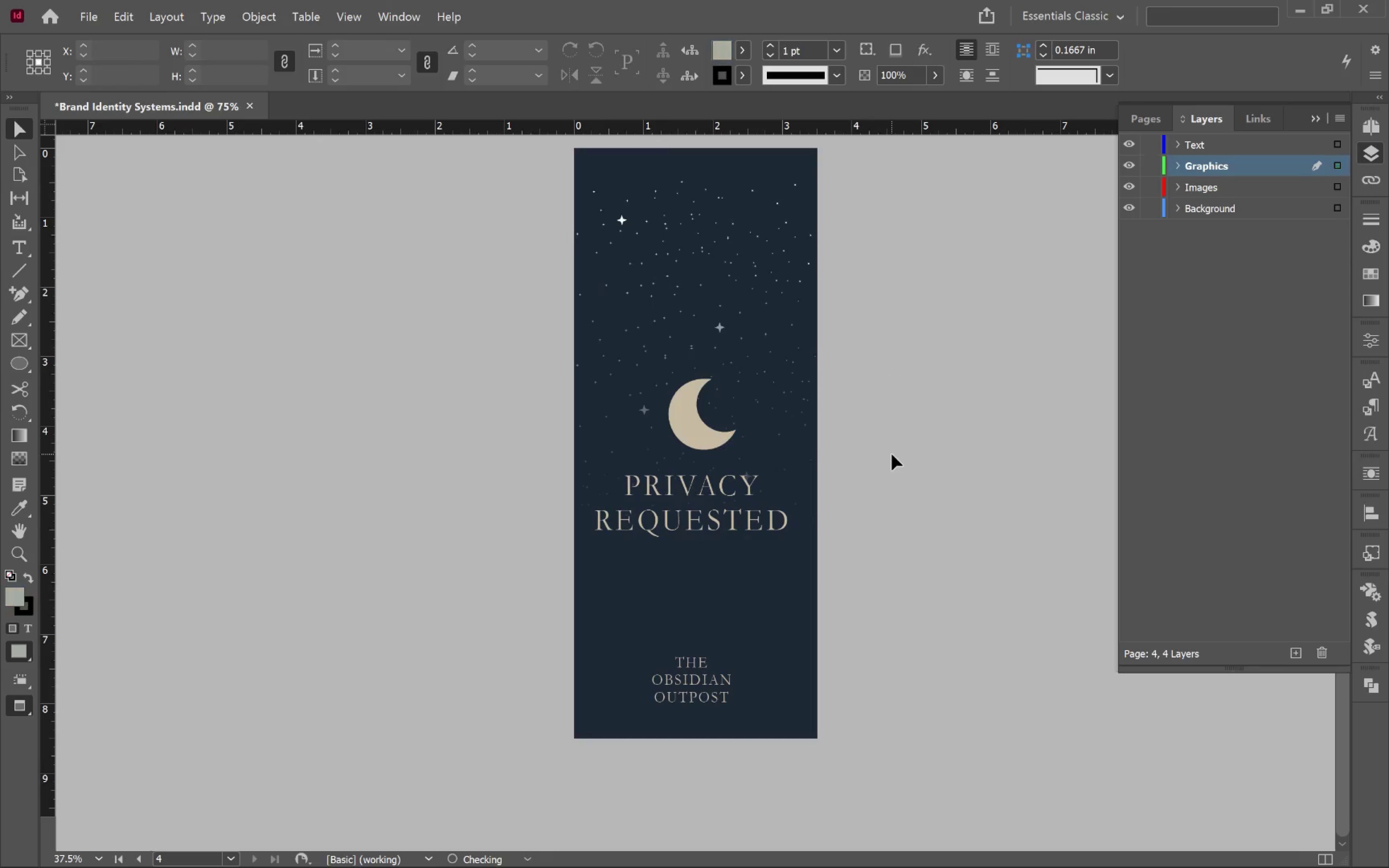 
hold_key(key=AltLeft, duration=0.83)
scroll: coordinate [805, 434], scroll_direction: up, amount: 3.0
 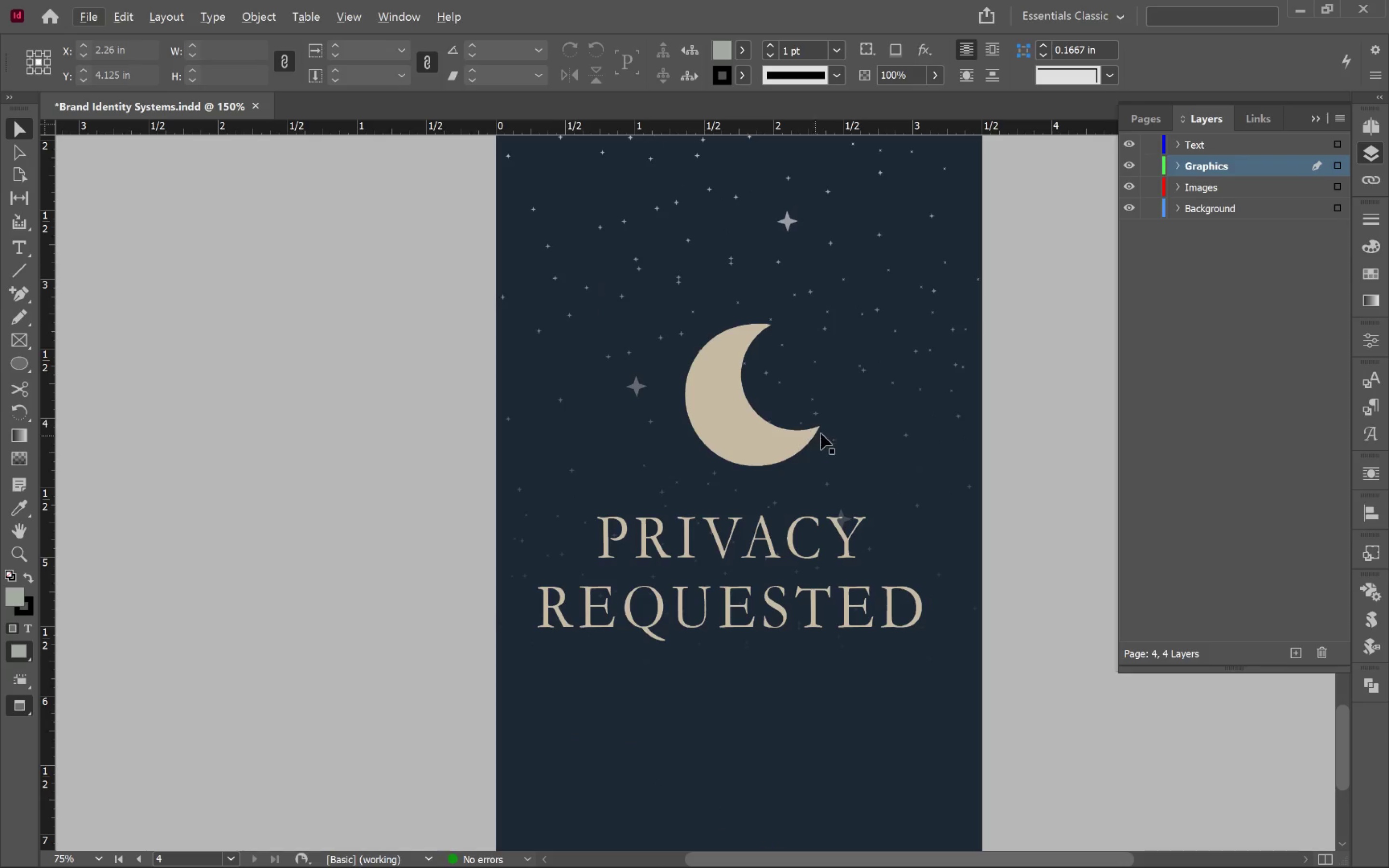 
hold_key(key=Space, duration=0.52)
 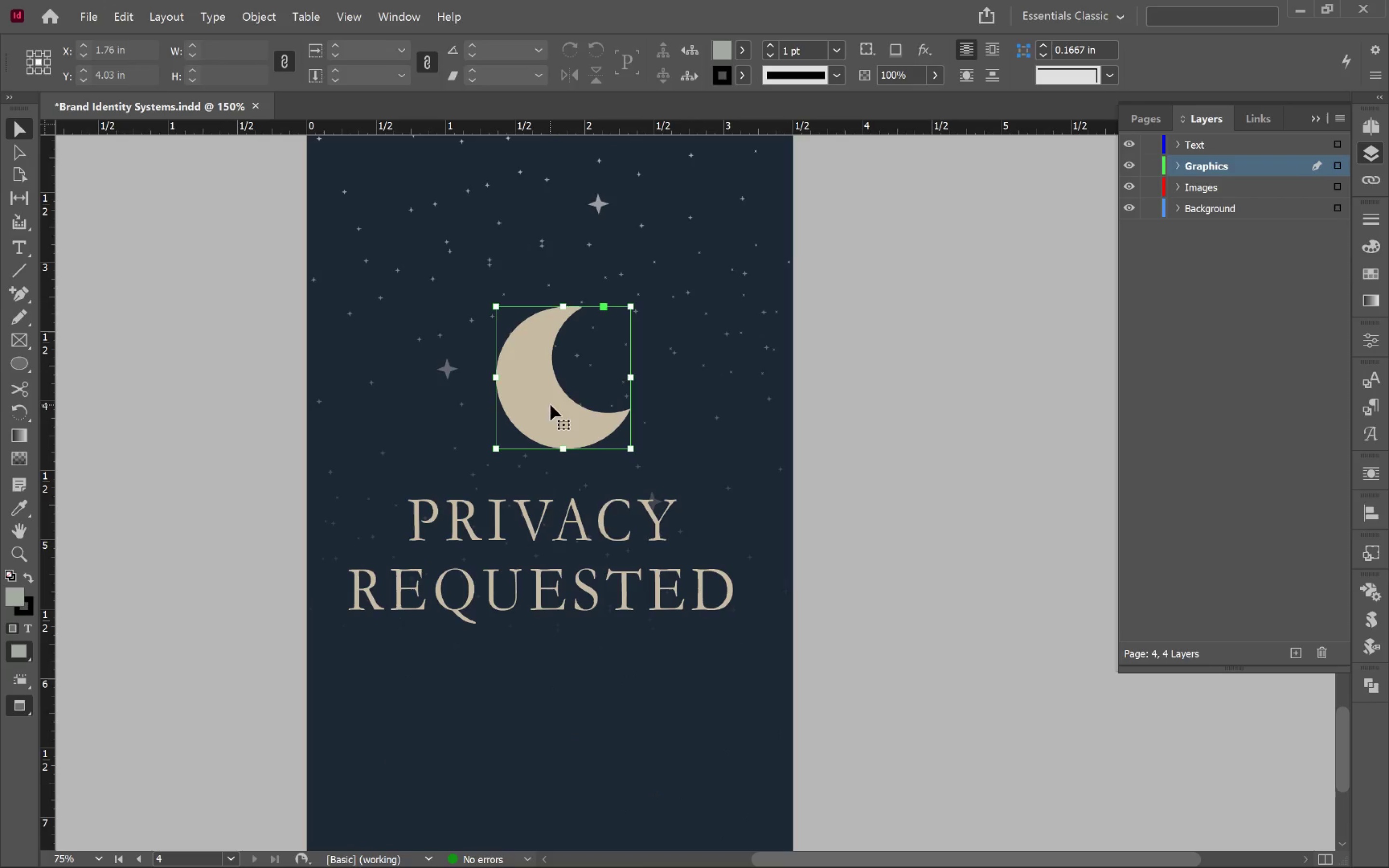 
left_click_drag(start_coordinate=[793, 415], to_coordinate=[604, 398])
 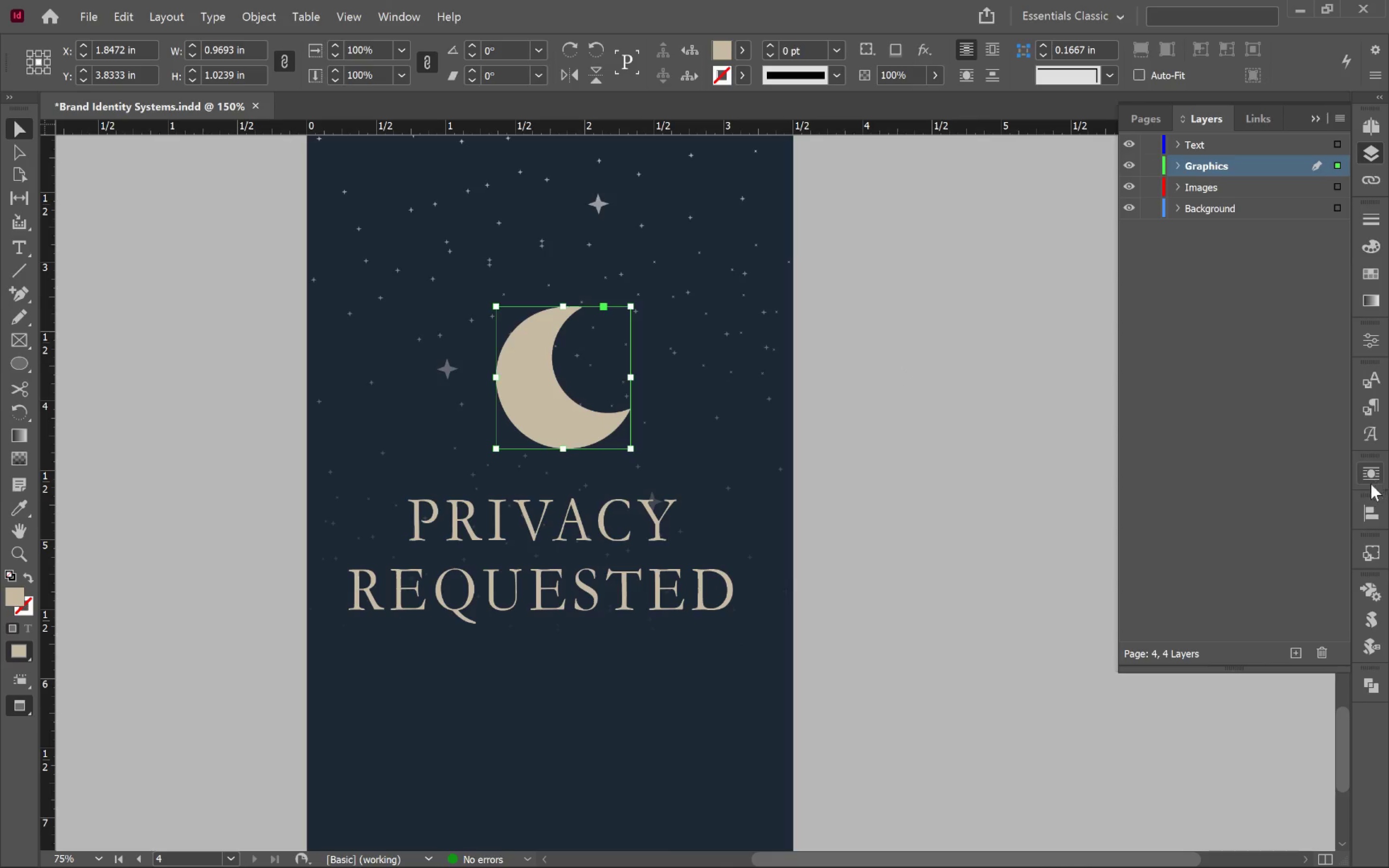 
left_click([1365, 515])
 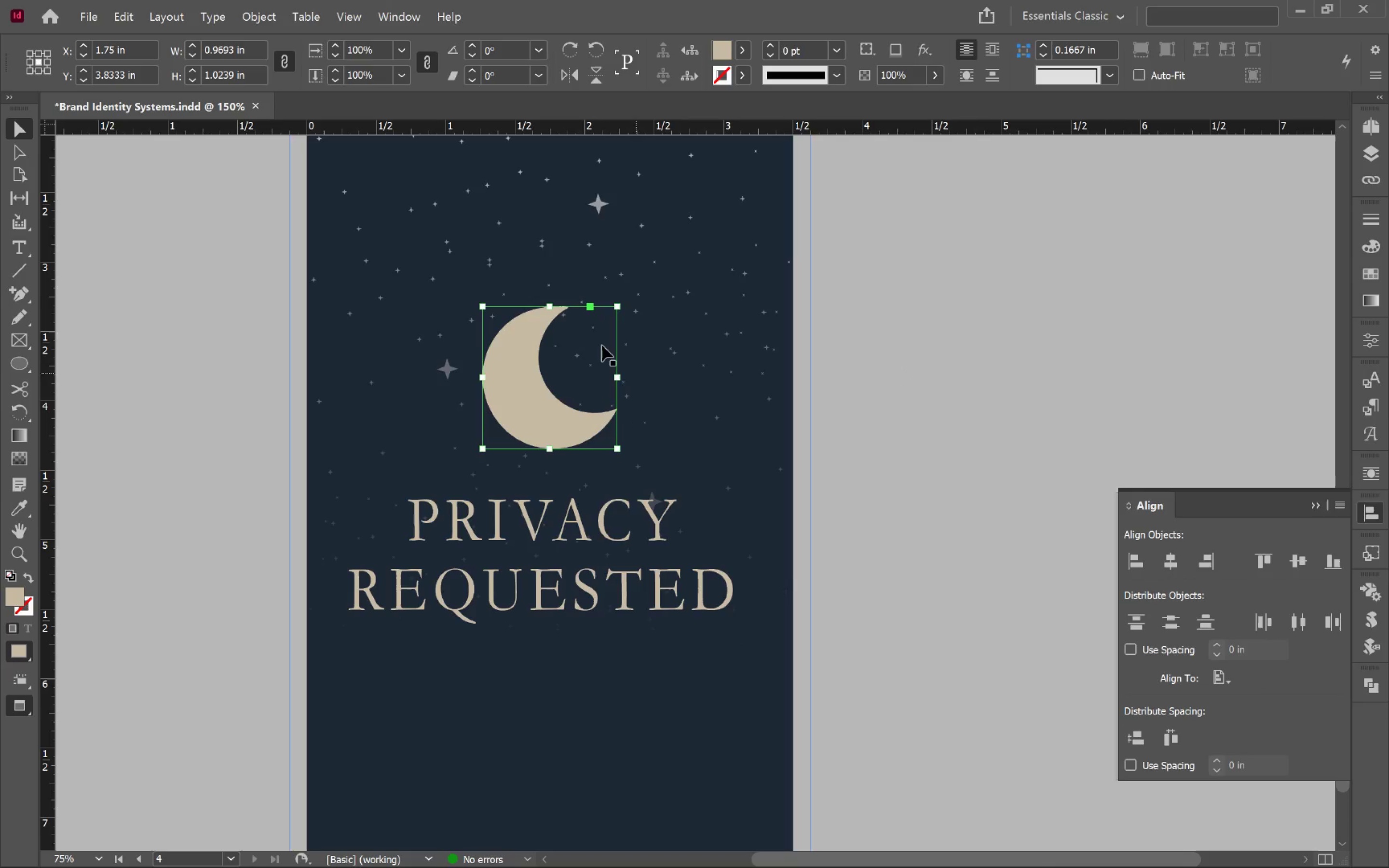 
left_click_drag(start_coordinate=[550, 310], to_coordinate=[551, 341])
 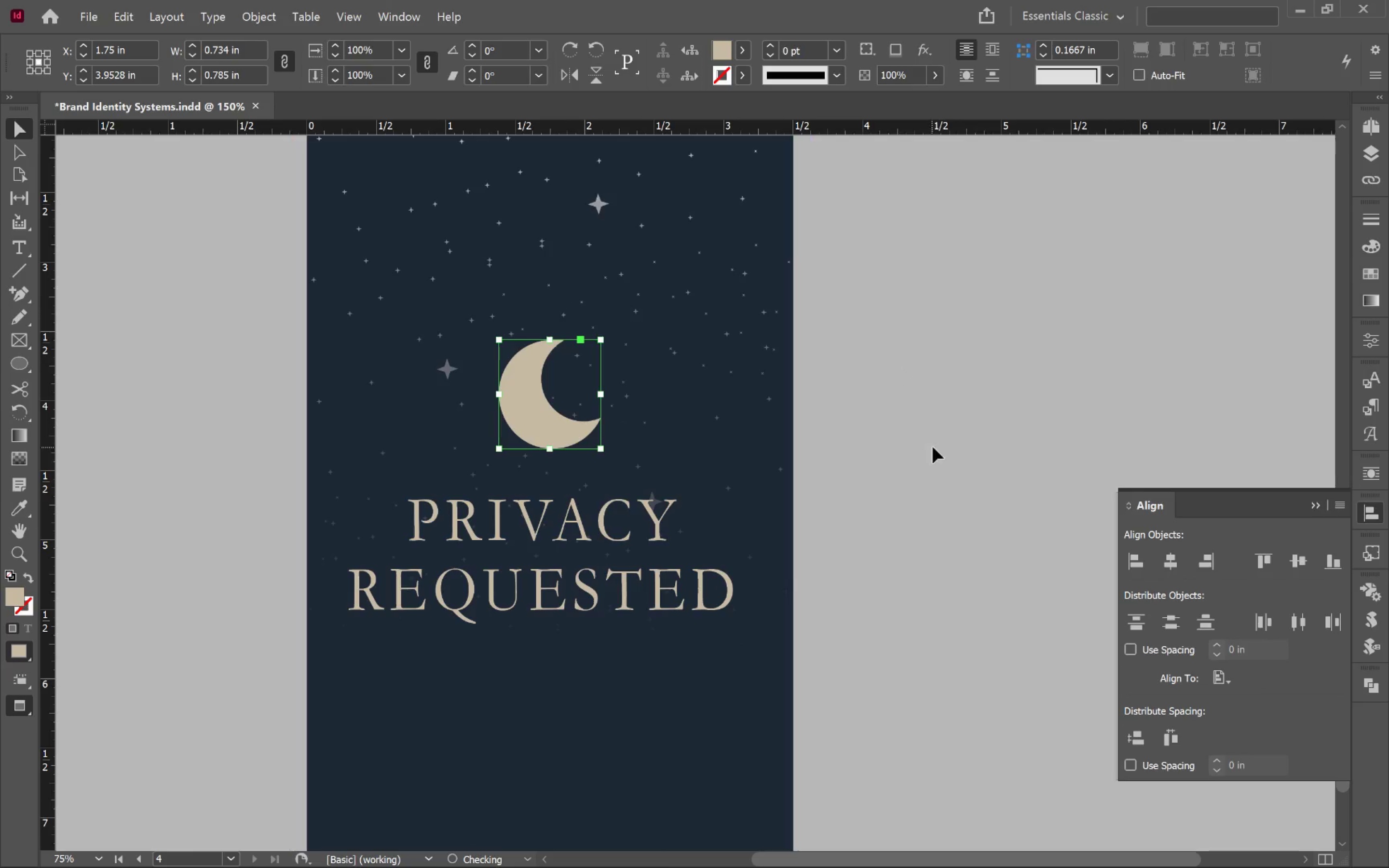 
hold_key(key=ShiftLeft, duration=1.14)
 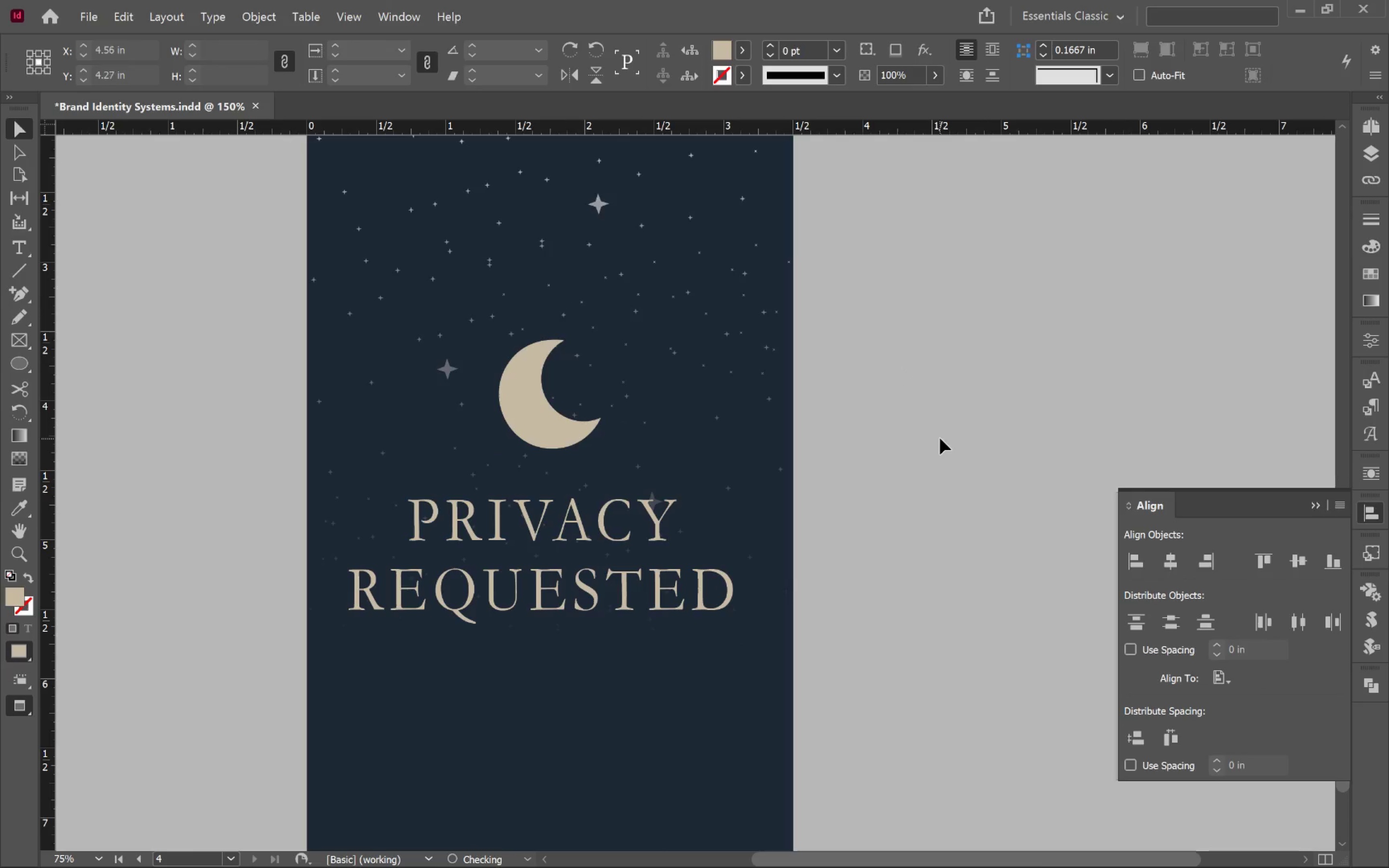 
hold_key(key=AltLeft, duration=0.8)
scroll: coordinate [940, 438], scroll_direction: down, amount: 3.0
 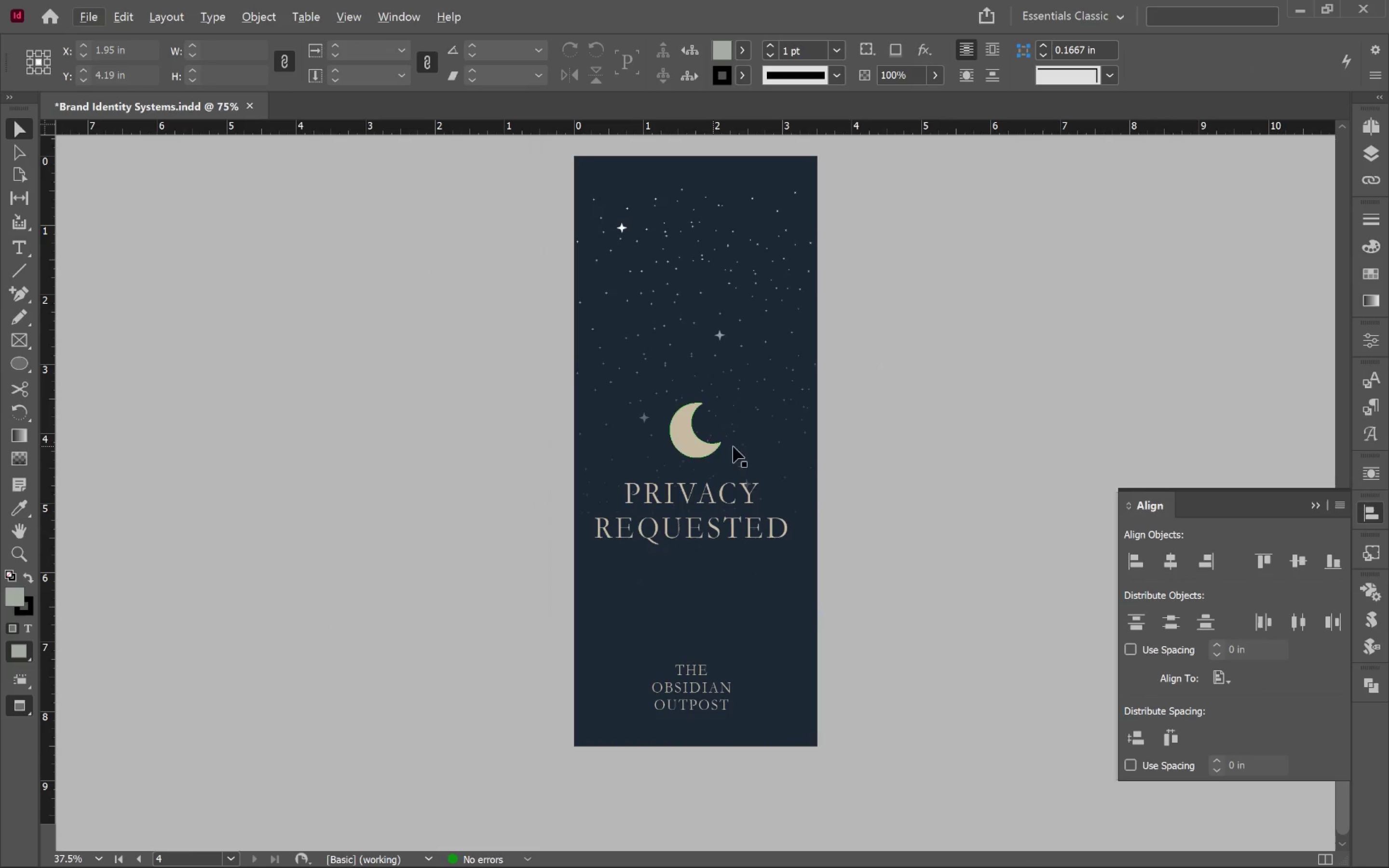 
scroll: coordinate [896, 512], scroll_direction: up, amount: 11.0
 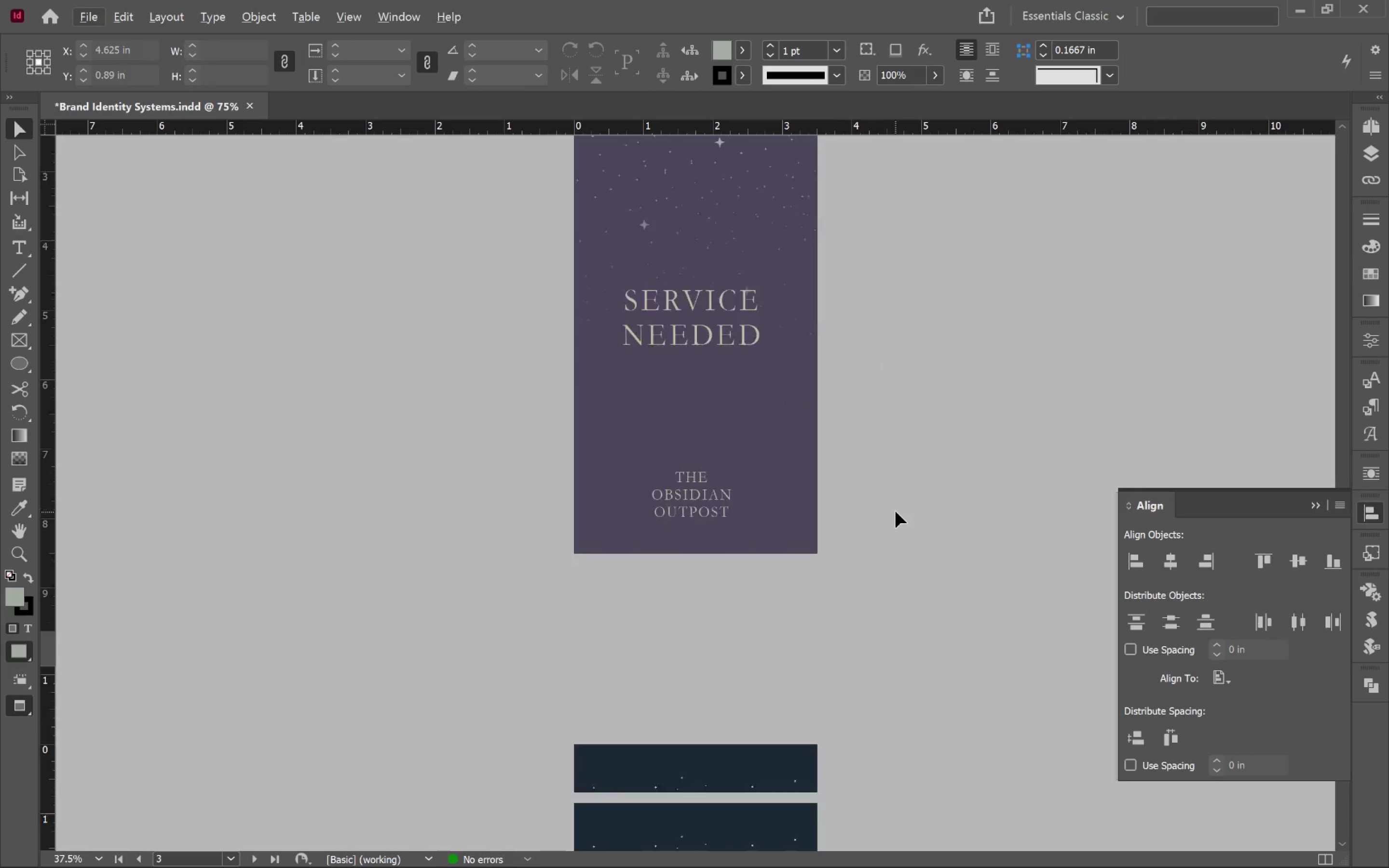 
scroll: coordinate [897, 508], scroll_direction: down, amount: 9.0
 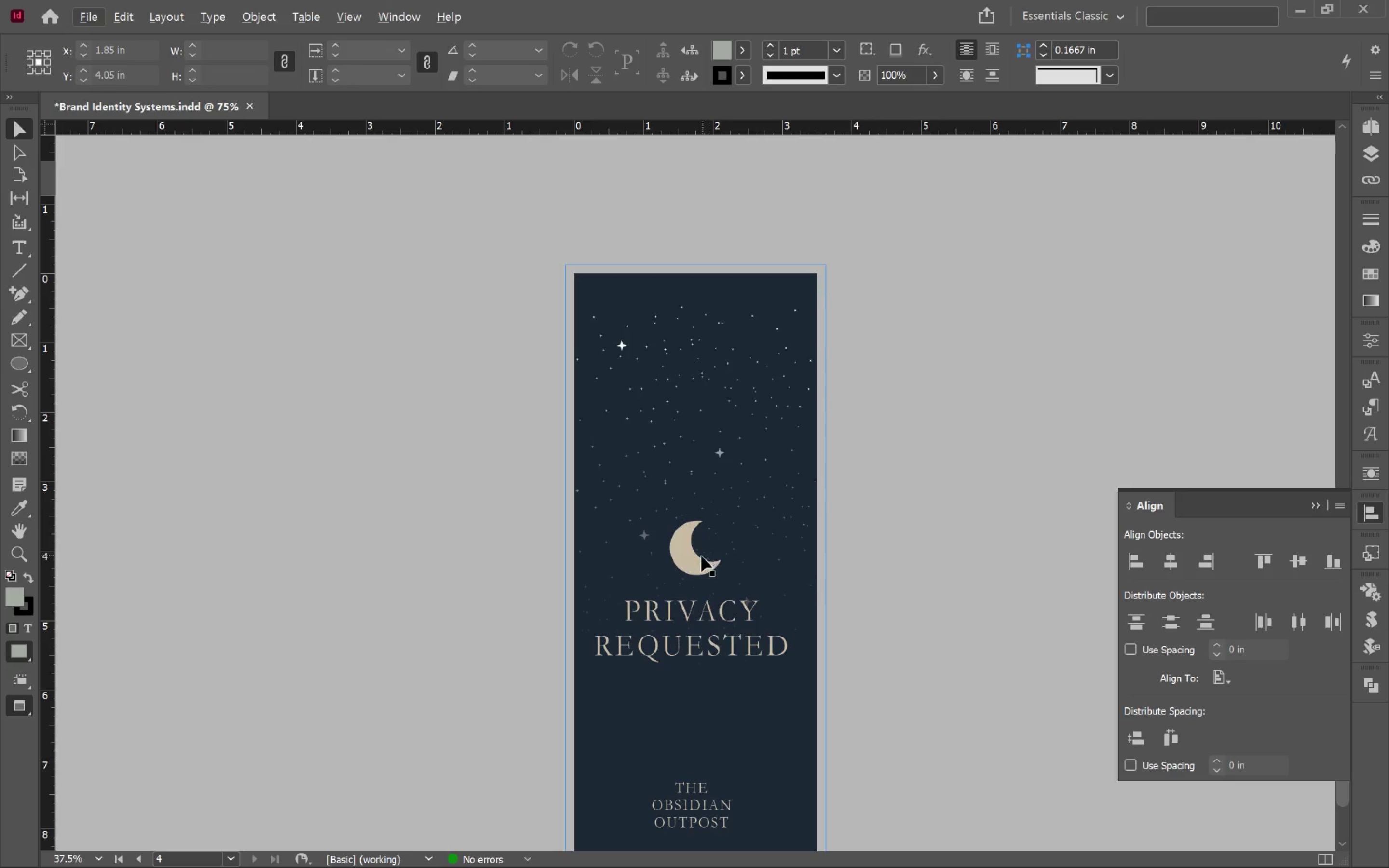 
left_click([697, 557])
 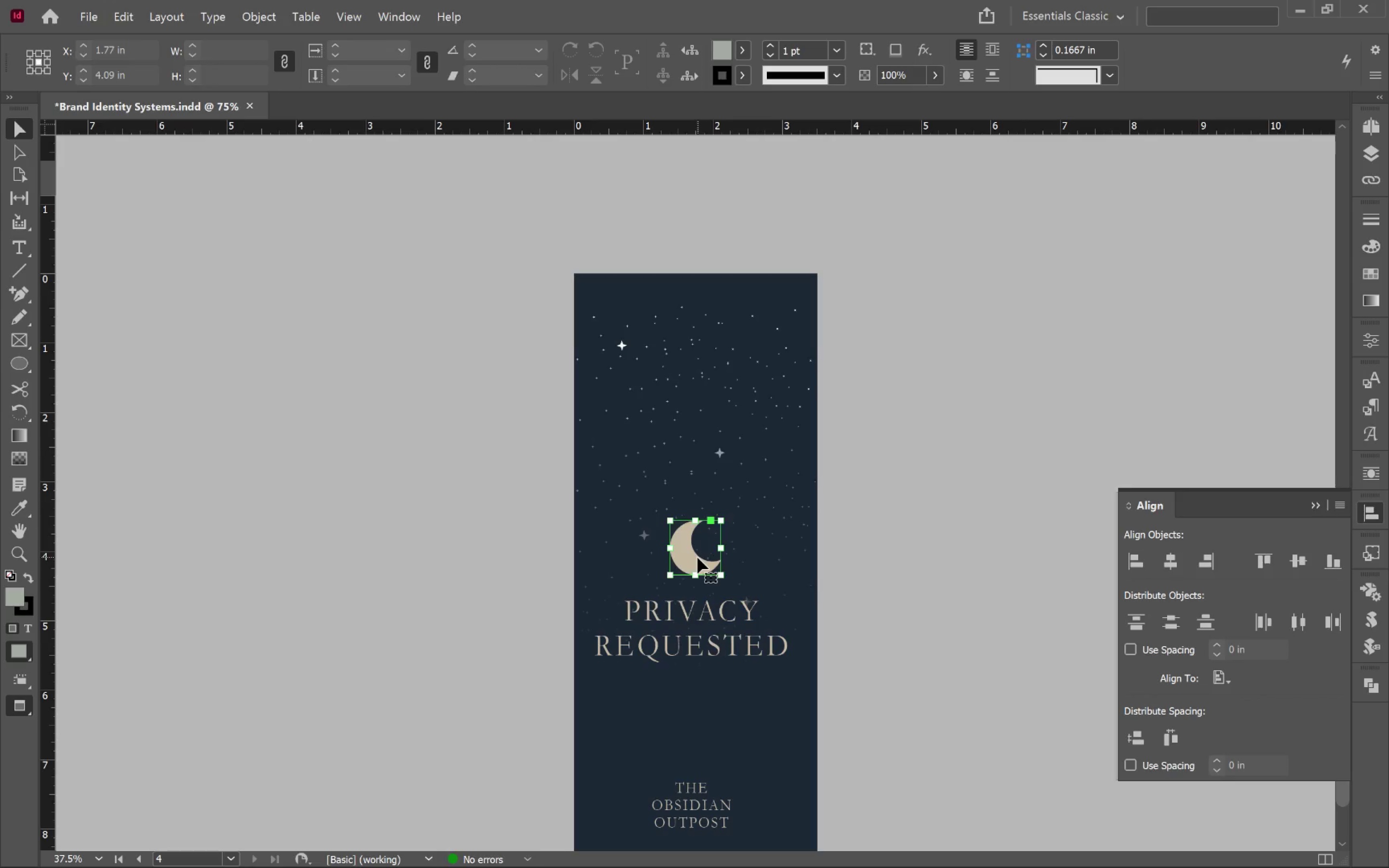 
key(Control+C)
 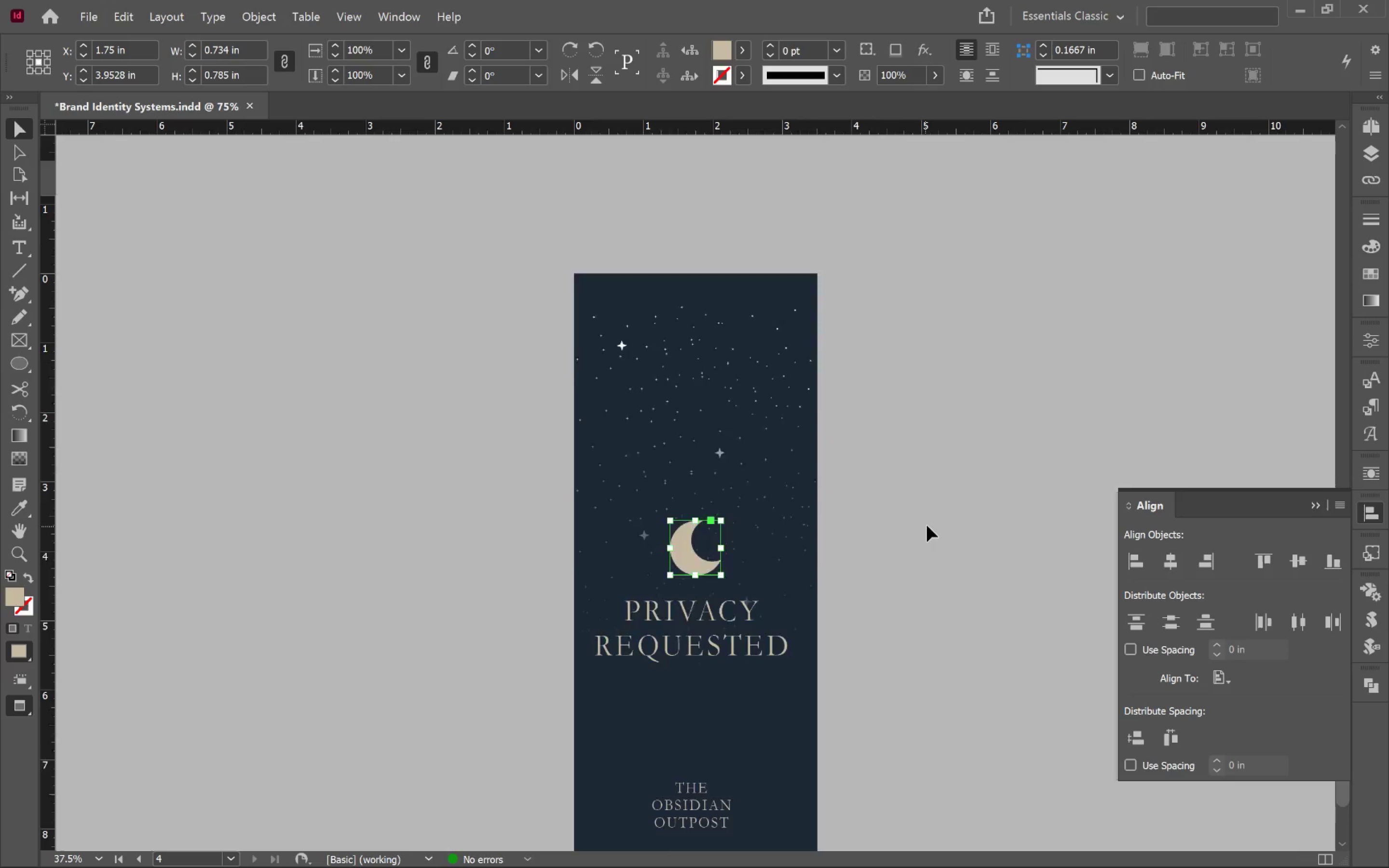 
scroll: coordinate [927, 525], scroll_direction: up, amount: 11.0
 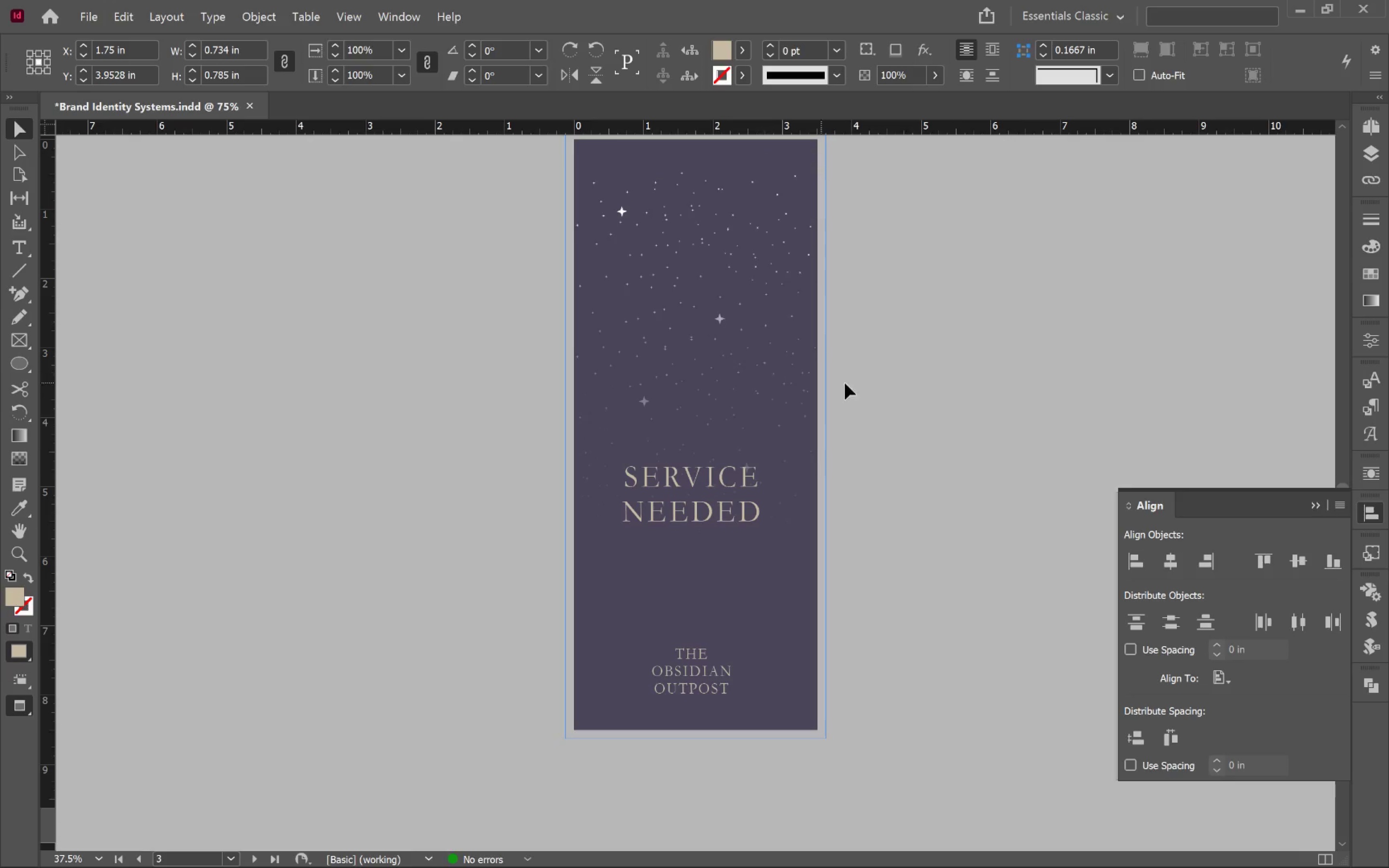 
left_click([953, 398])
 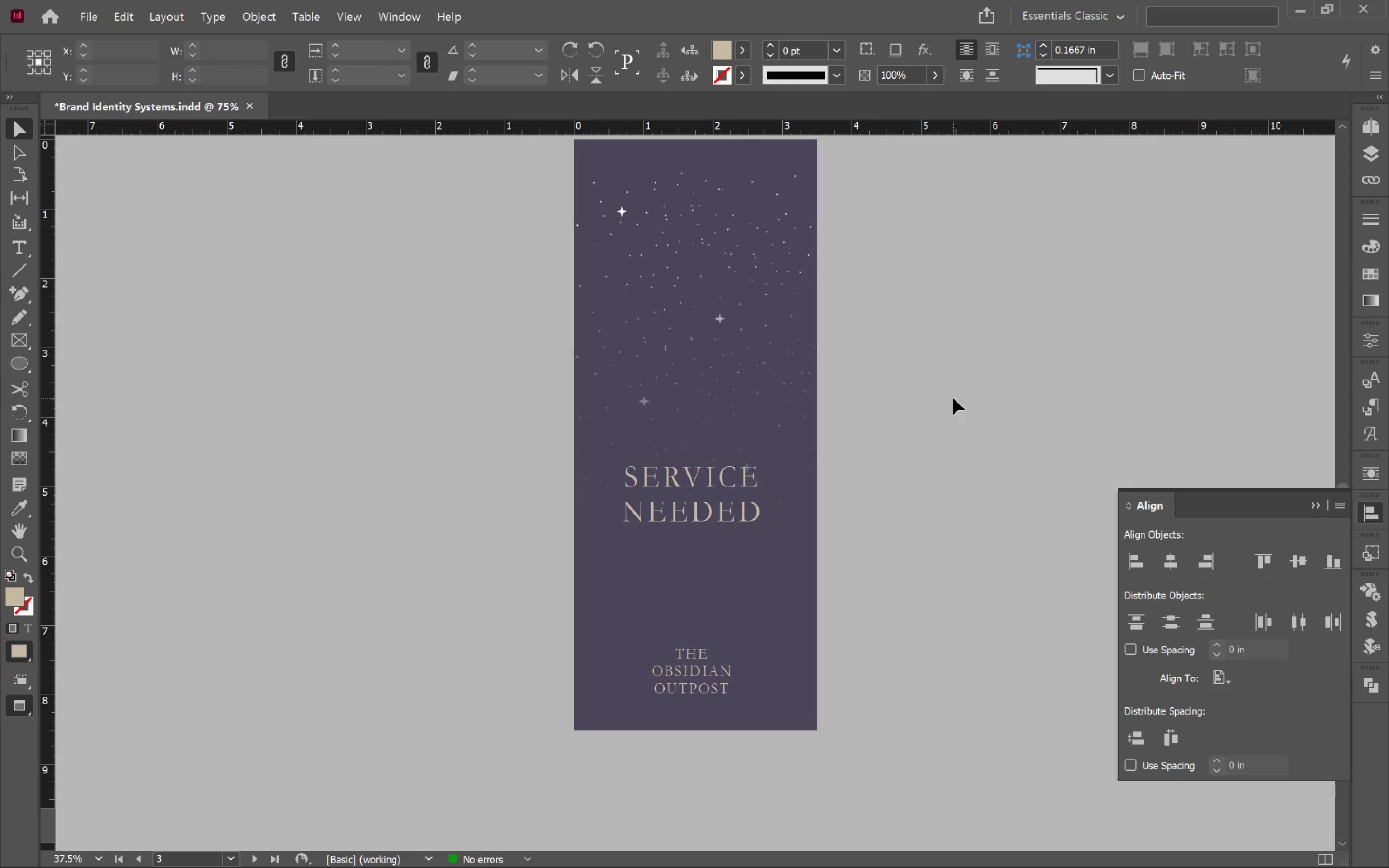 
key(Alt+Control+Shift+V)
 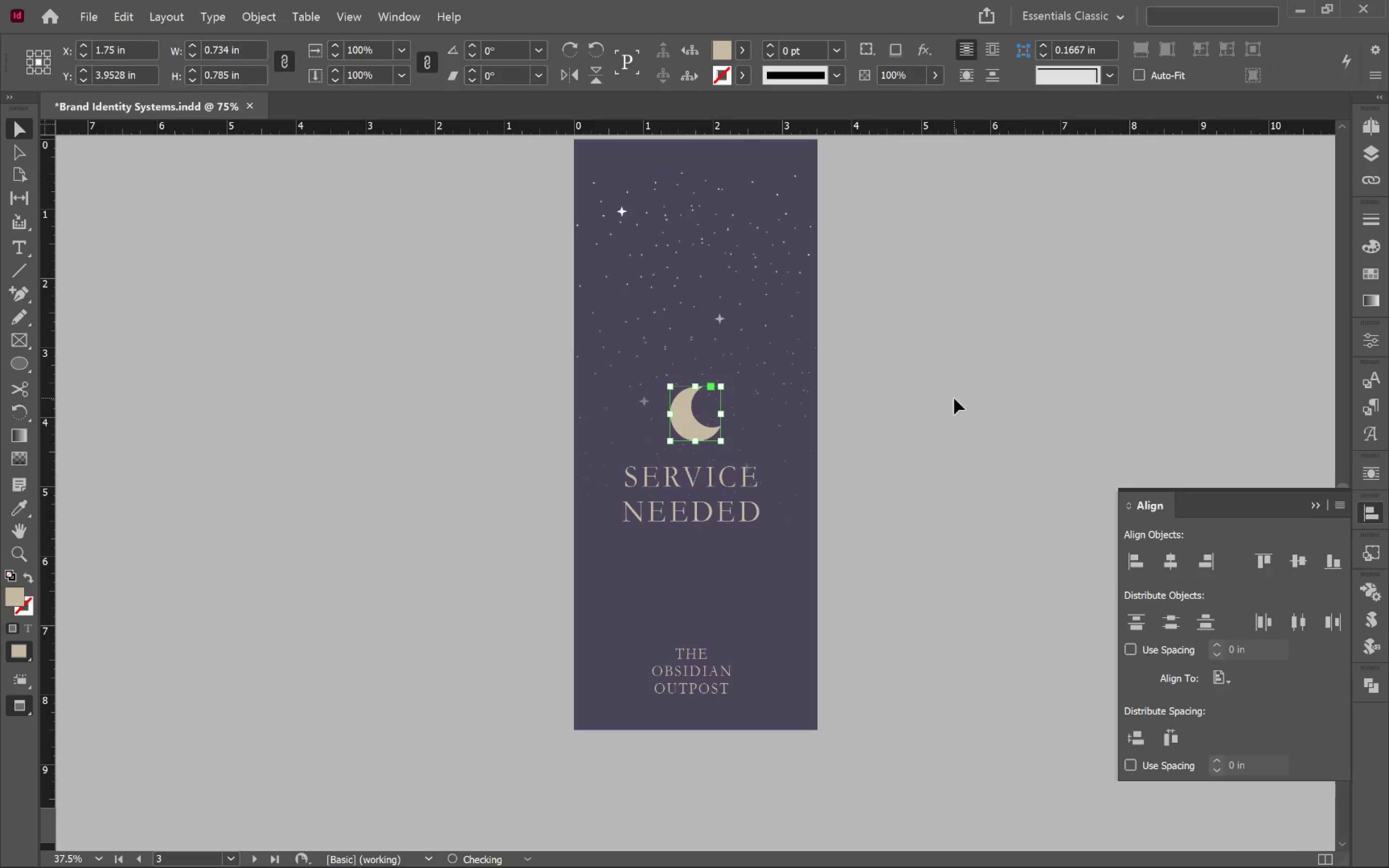 
key(Alt+Tab)
 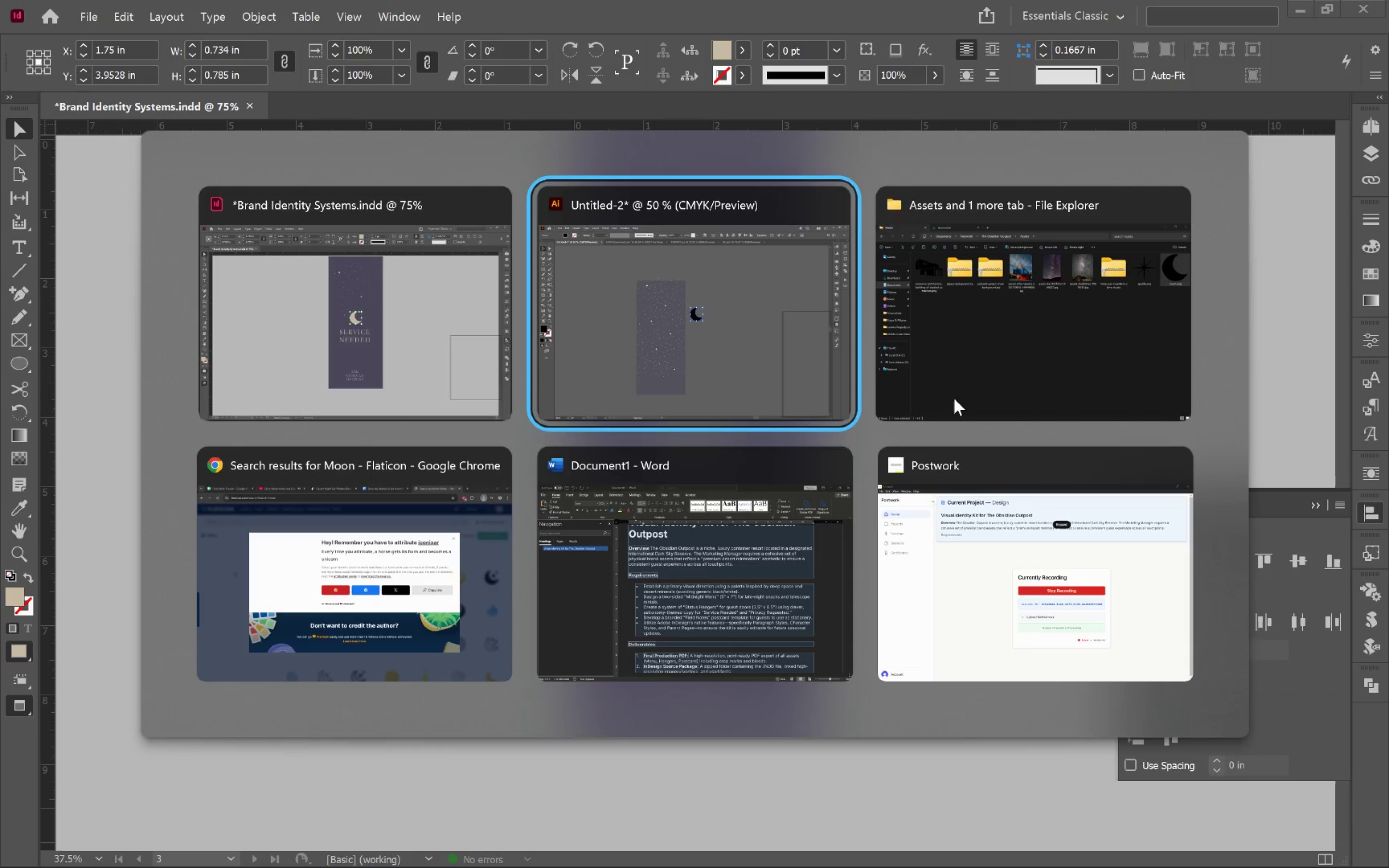 
key(Alt+Tab)
 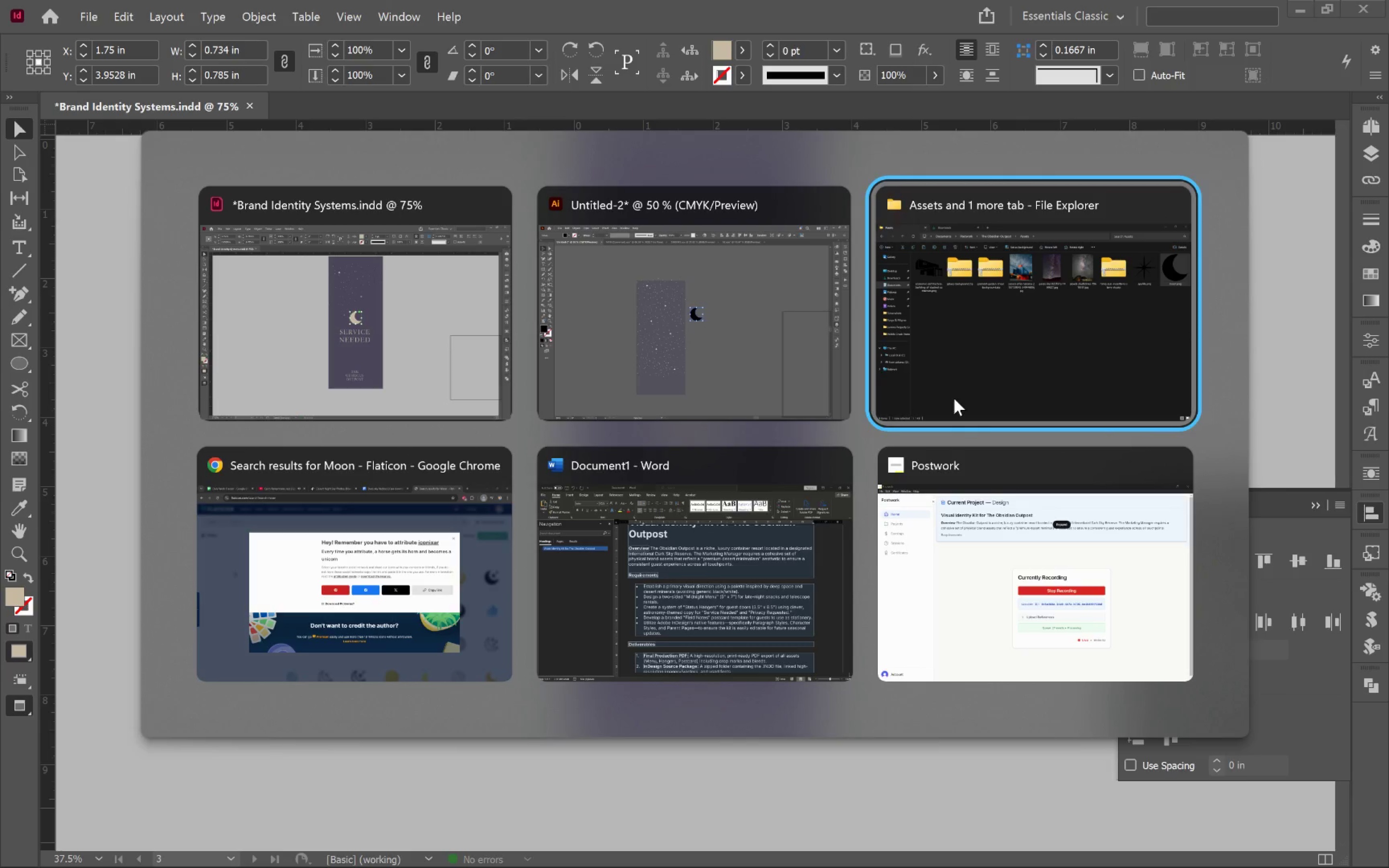 
key(Alt+Tab)
 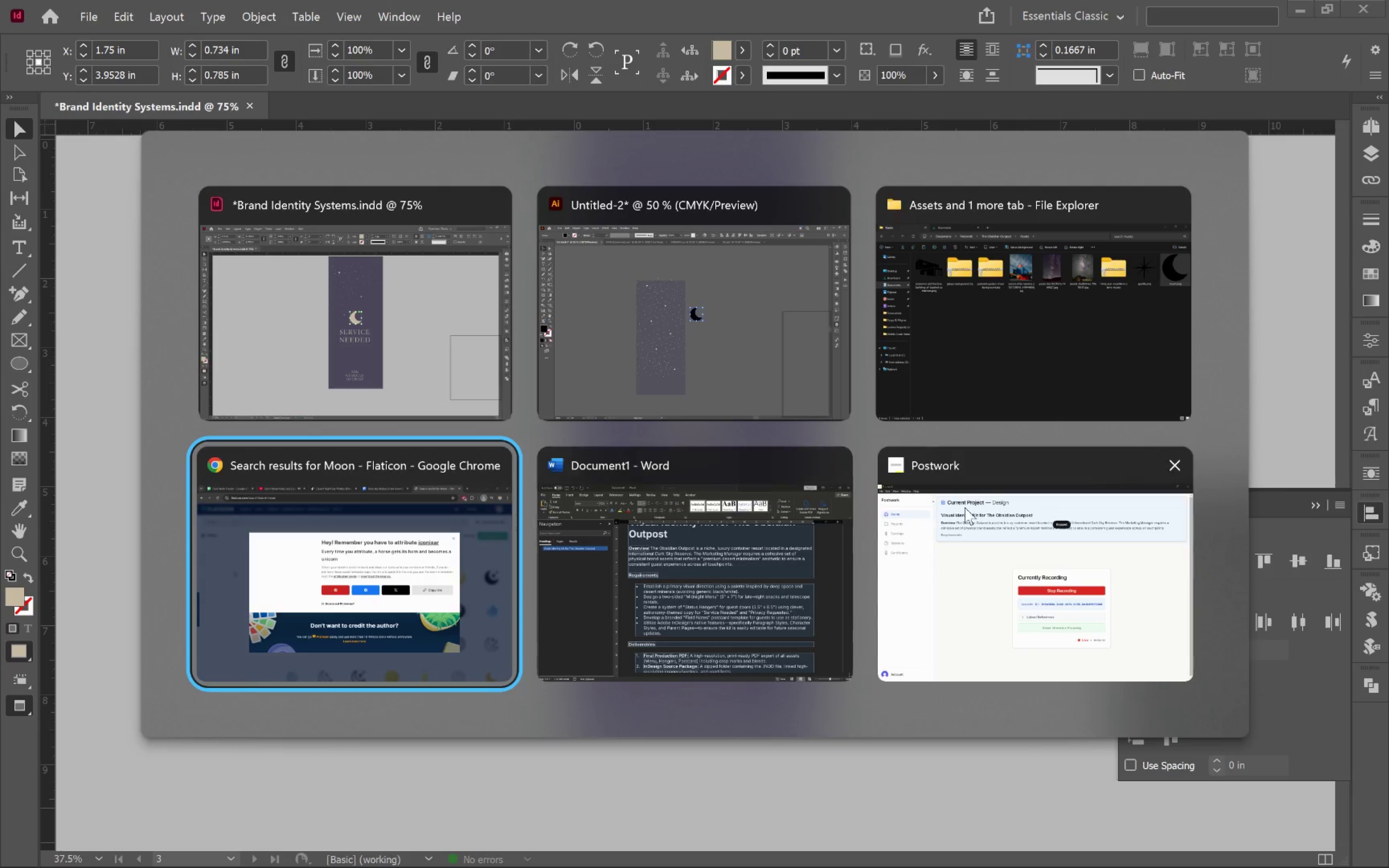 
left_click([631, 325])
 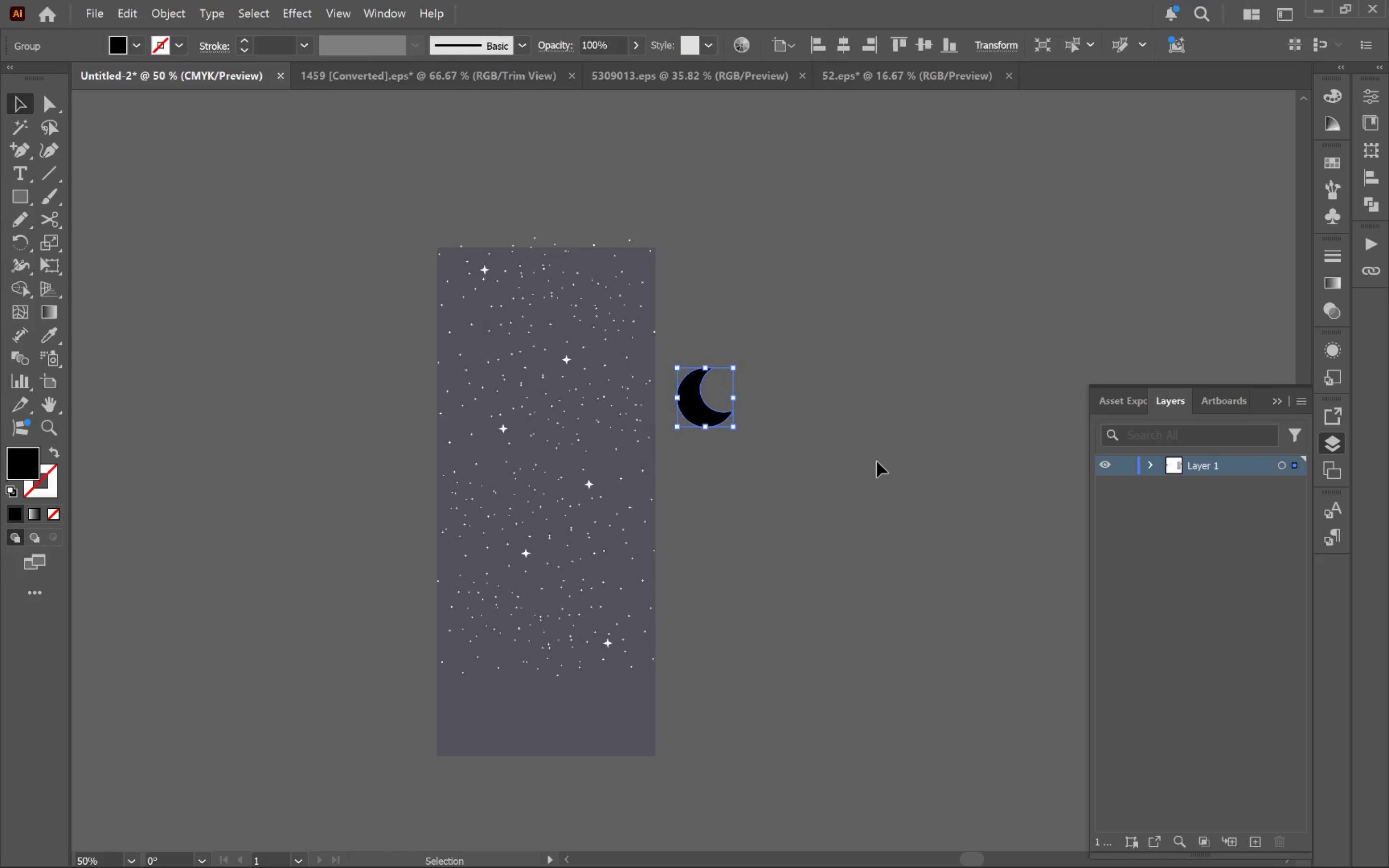 
hold_key(key=AltLeft, duration=0.39)
 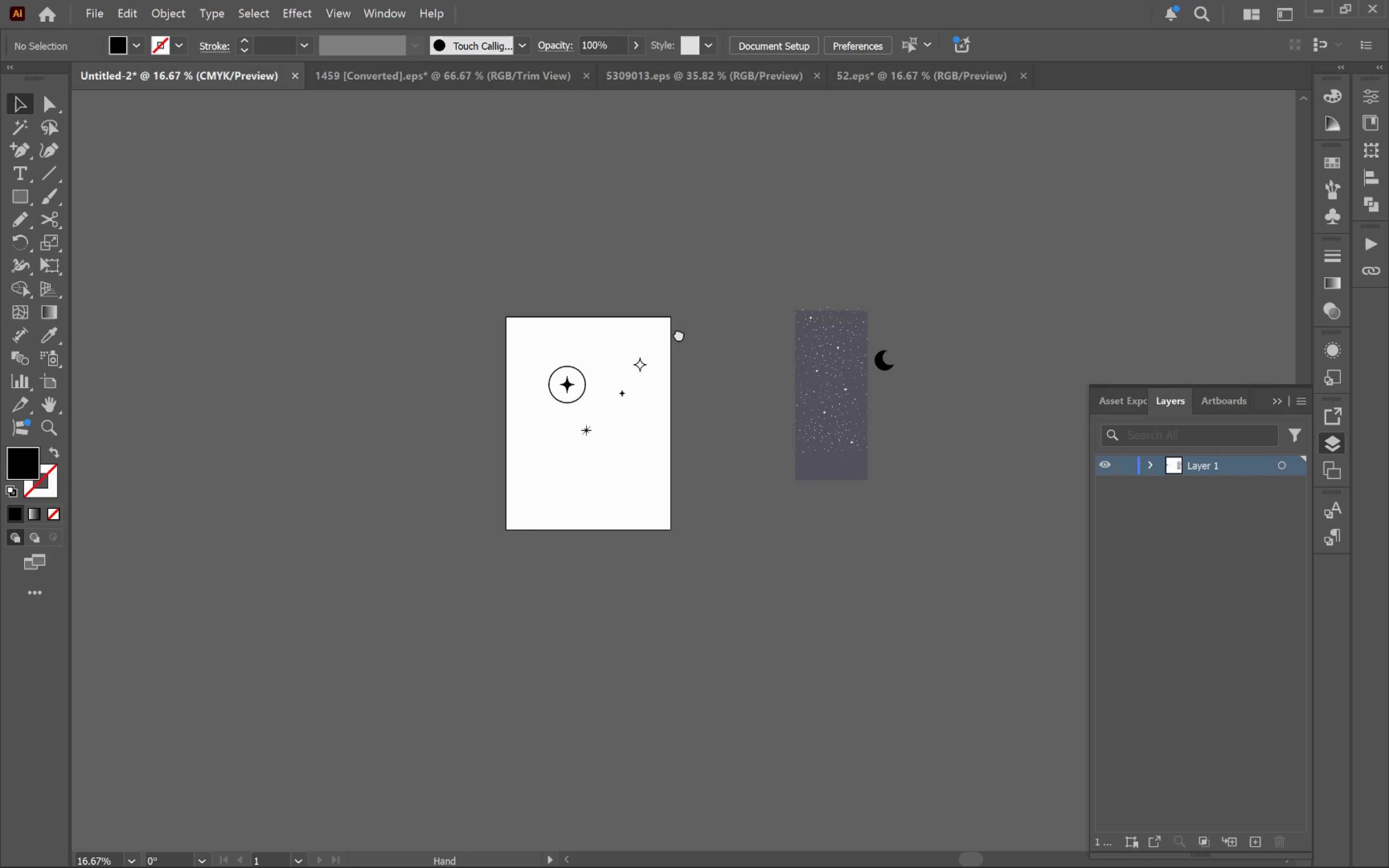 
hold_key(key=Space, duration=0.53)
 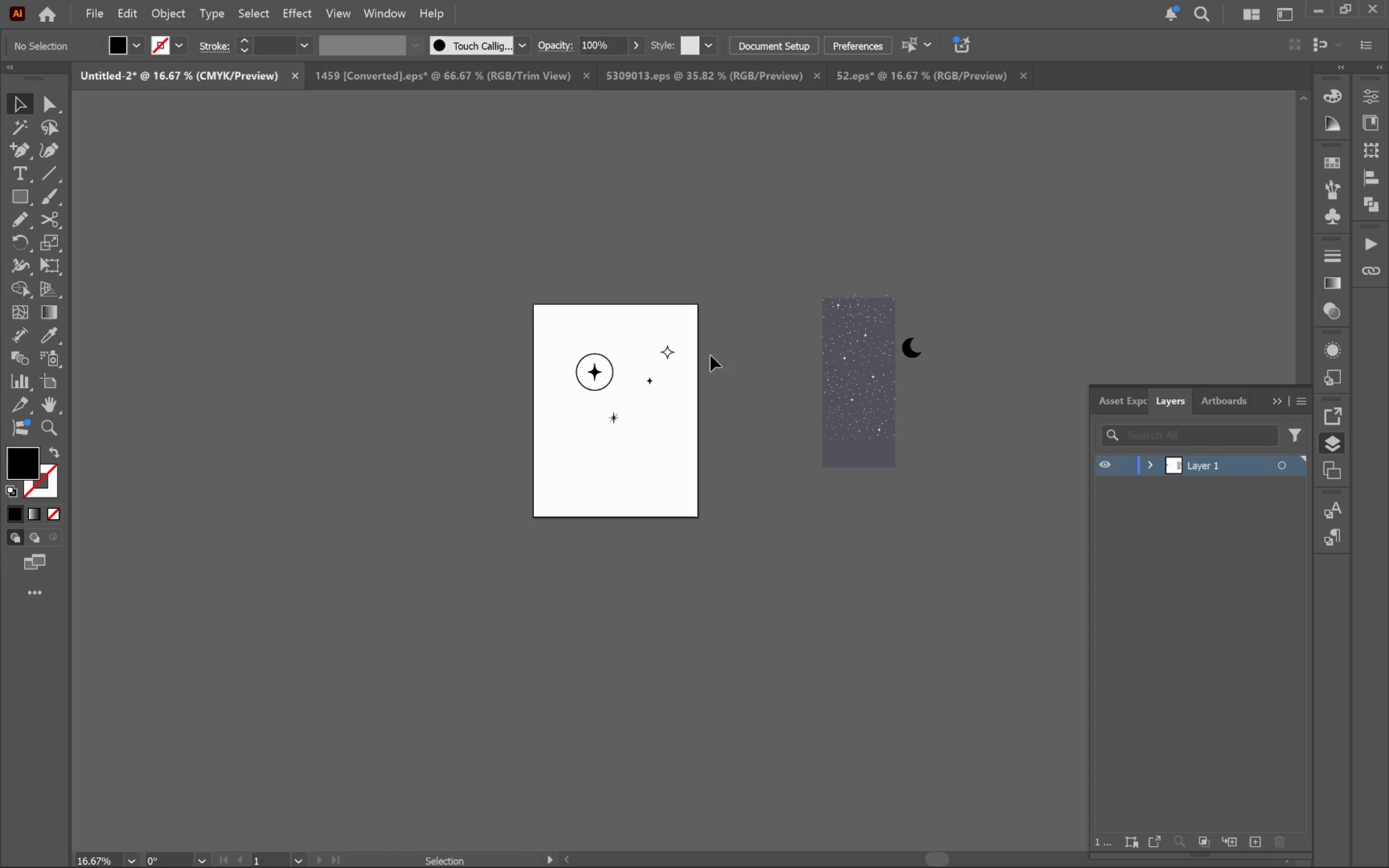 
left_click_drag(start_coordinate=[481, 398], to_coordinate=[701, 321])
 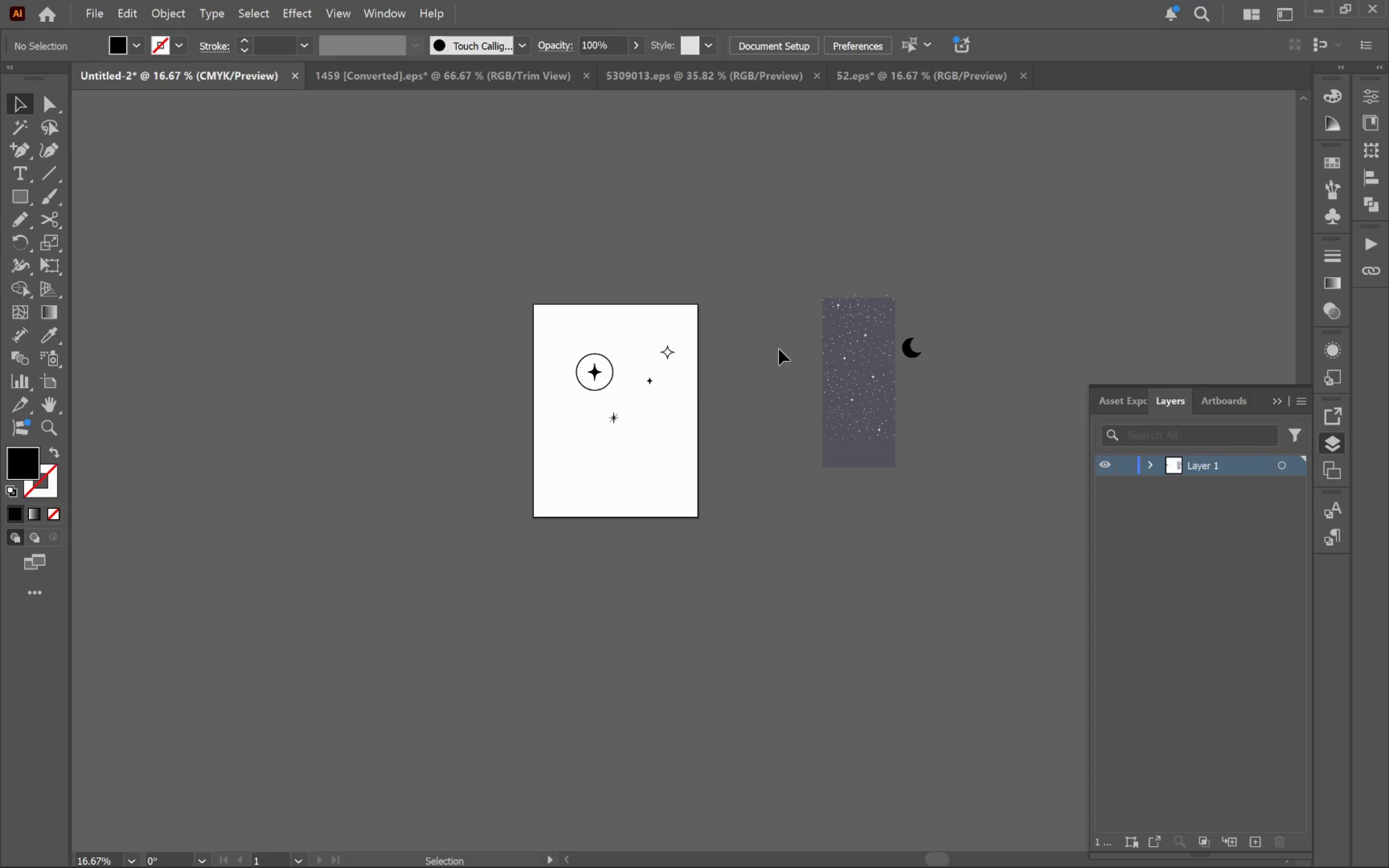 
scroll: coordinate [686, 437], scroll_direction: down, amount: 3.0
 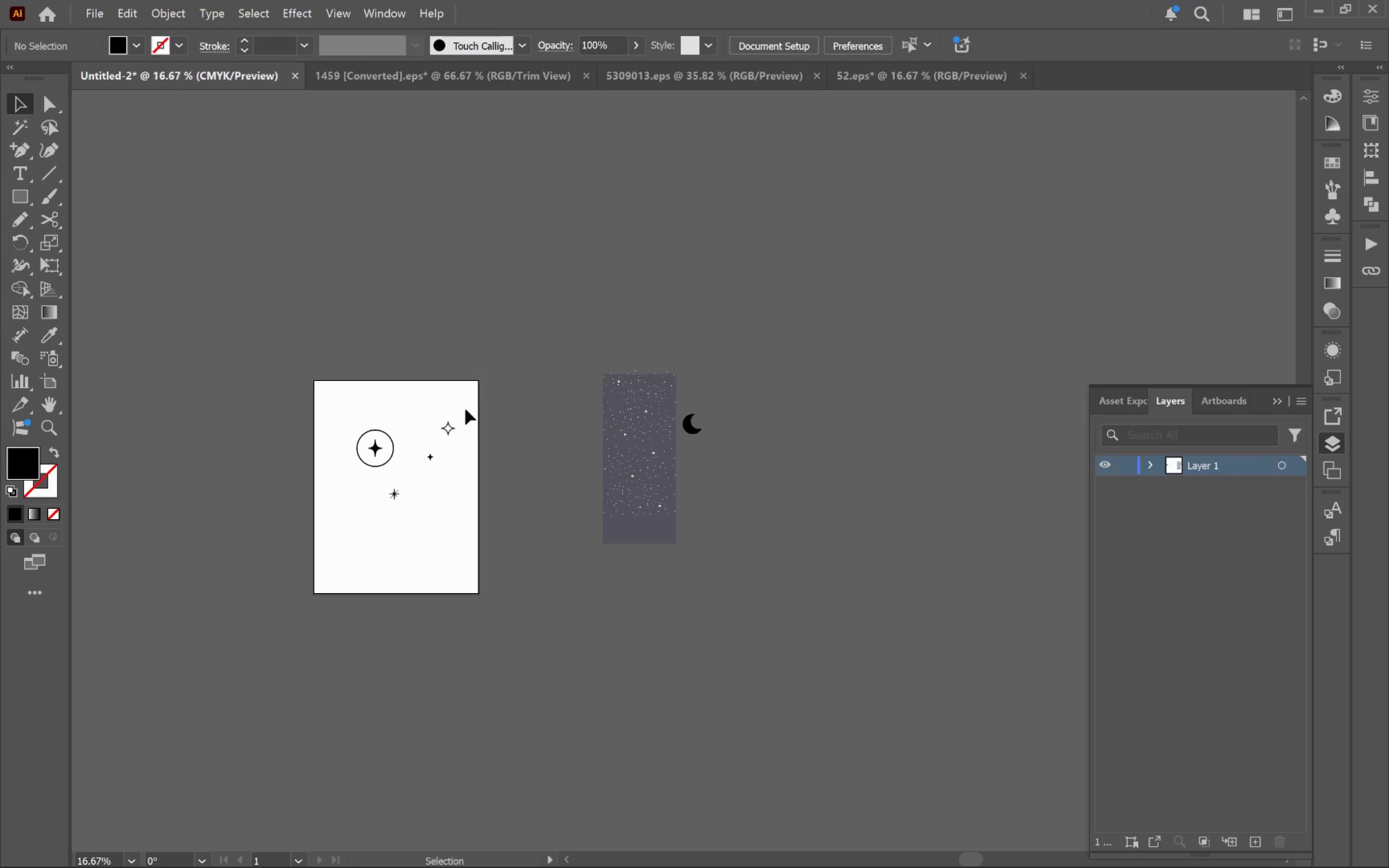 
hold_key(key=AltLeft, duration=0.47)
scroll: coordinate [613, 428], scroll_direction: up, amount: 2.0
 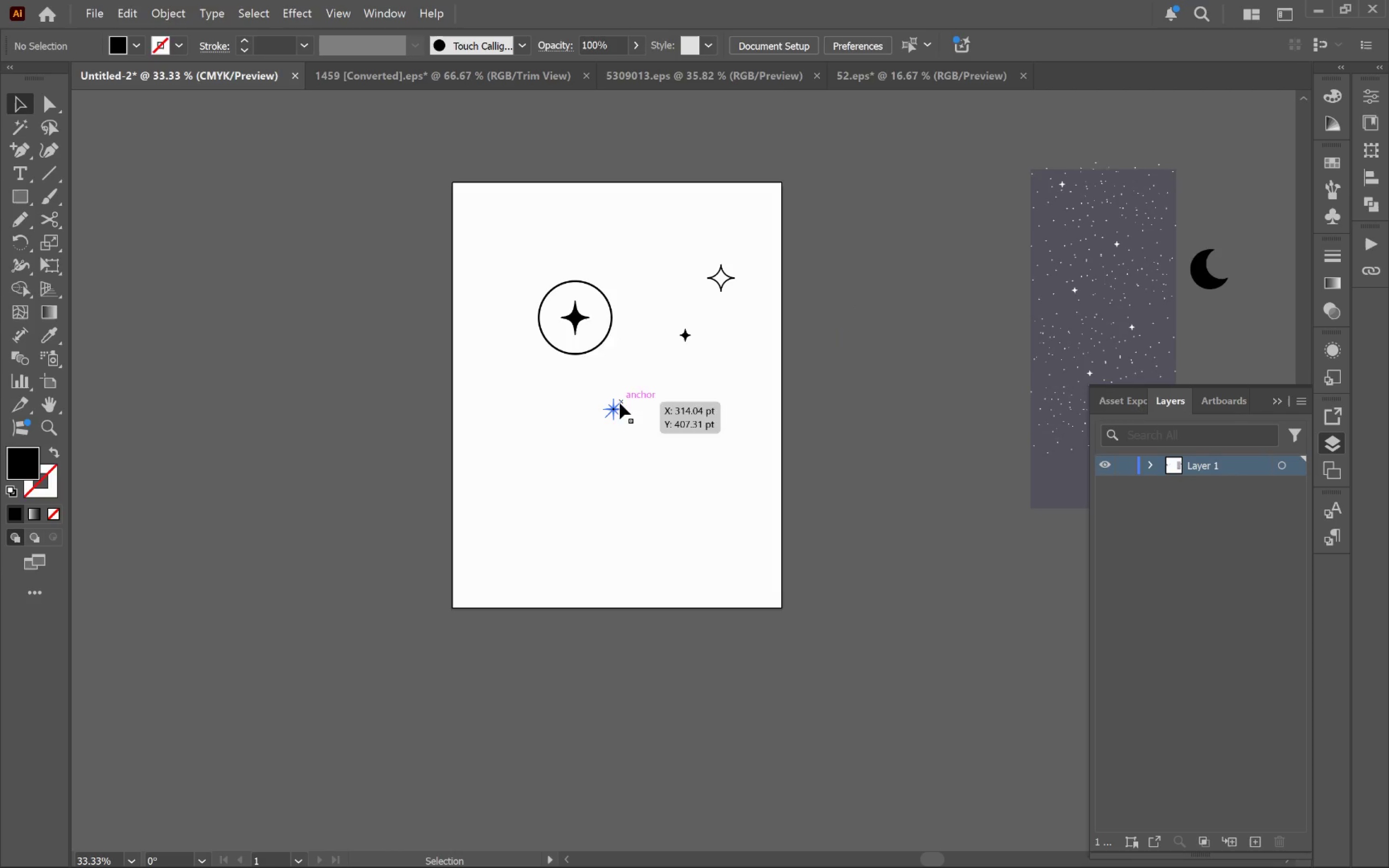 
left_click_drag(start_coordinate=[619, 405], to_coordinate=[853, 380])
 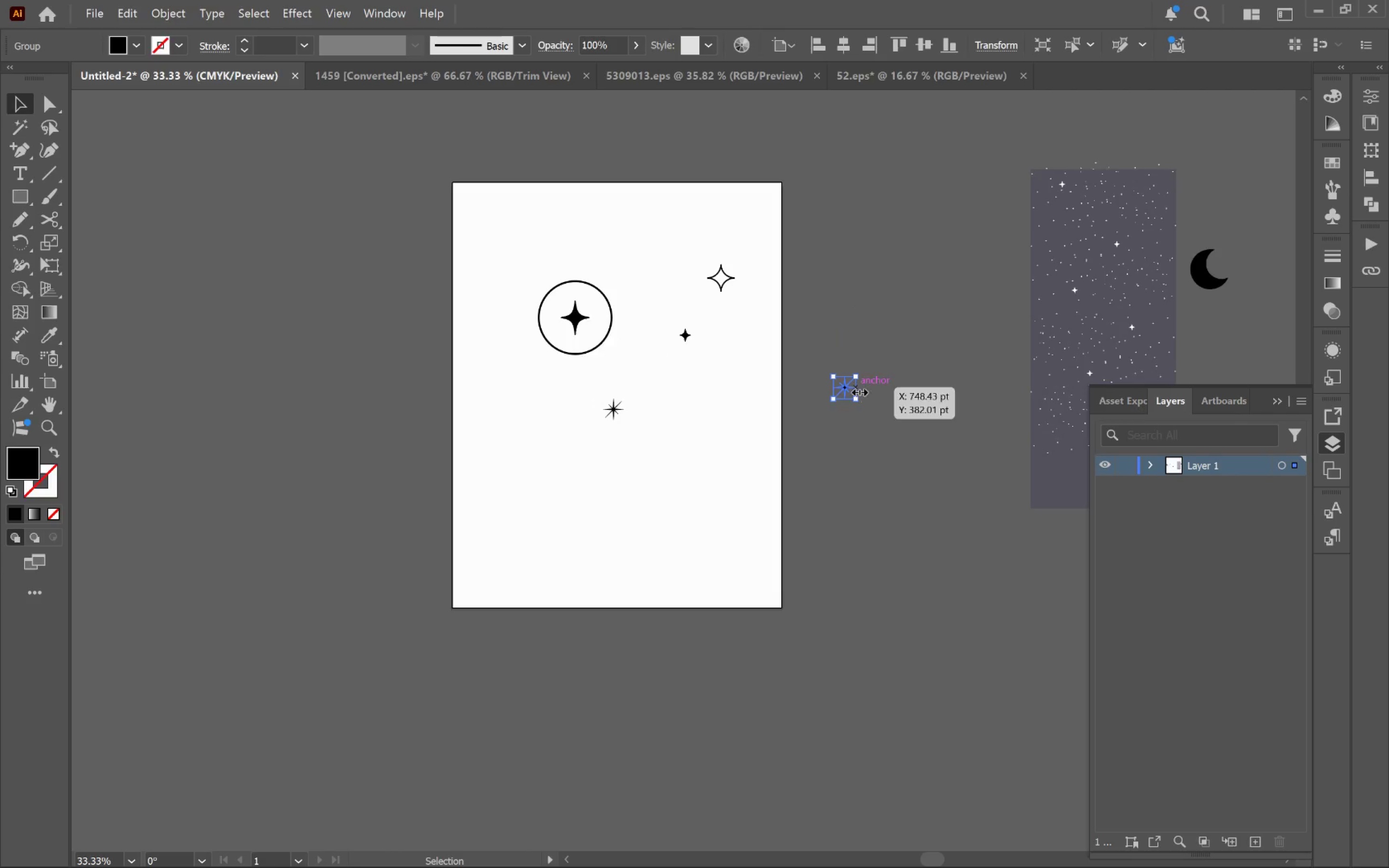 
hold_key(key=AltLeft, duration=1.06)
 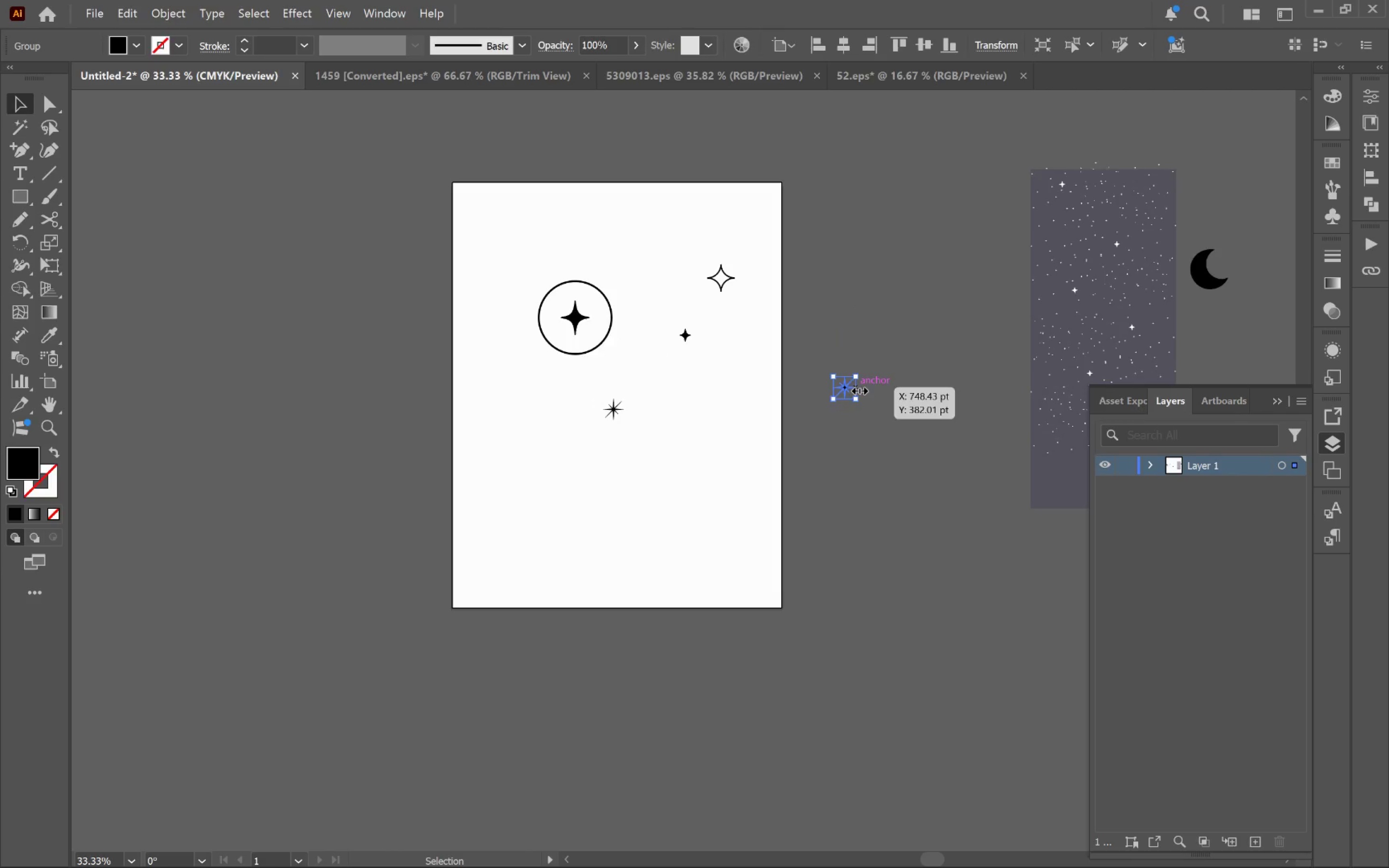 
left_click_drag(start_coordinate=[858, 389], to_coordinate=[902, 384])
 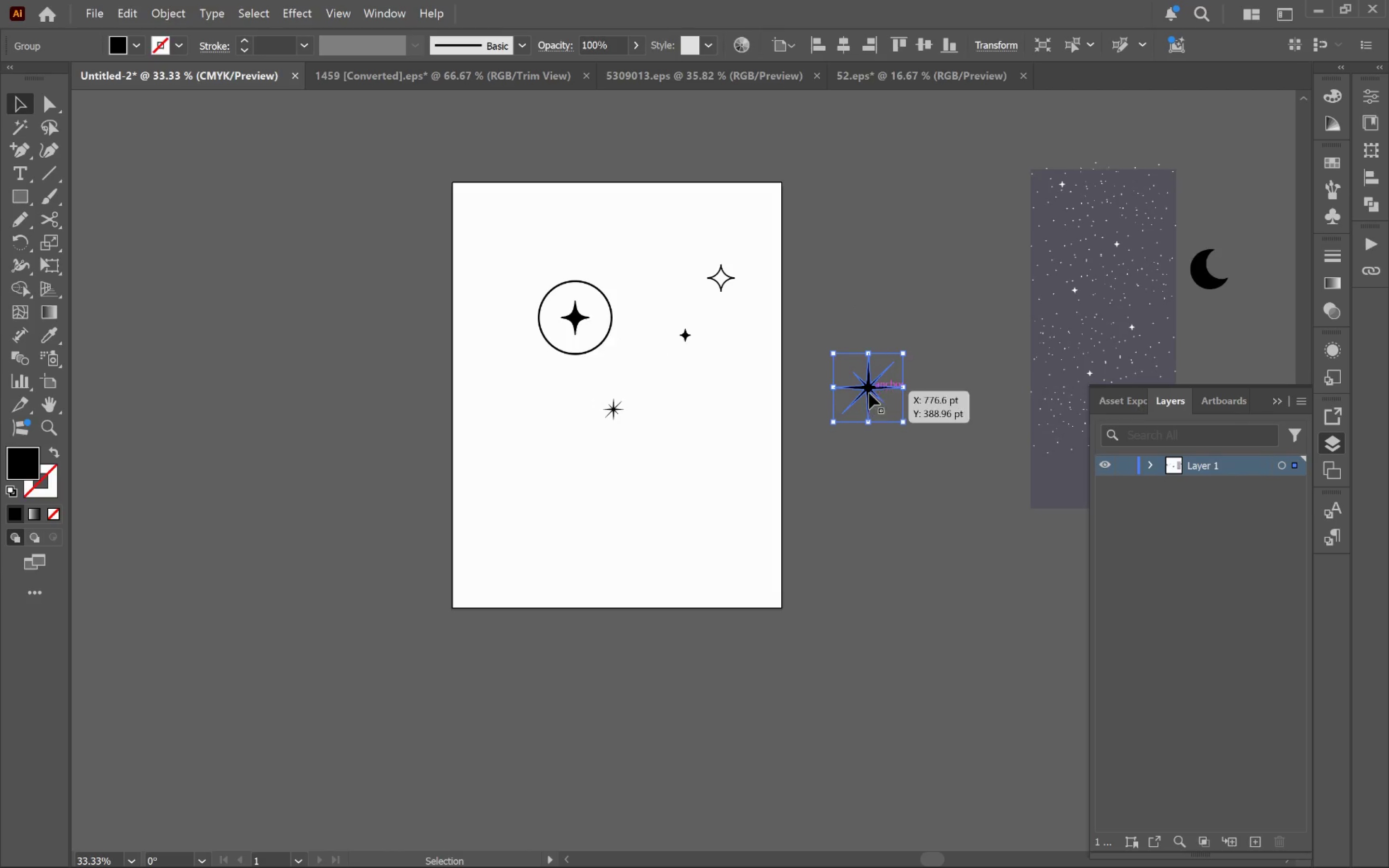 
hold_key(key=ShiftLeft, duration=0.92)
 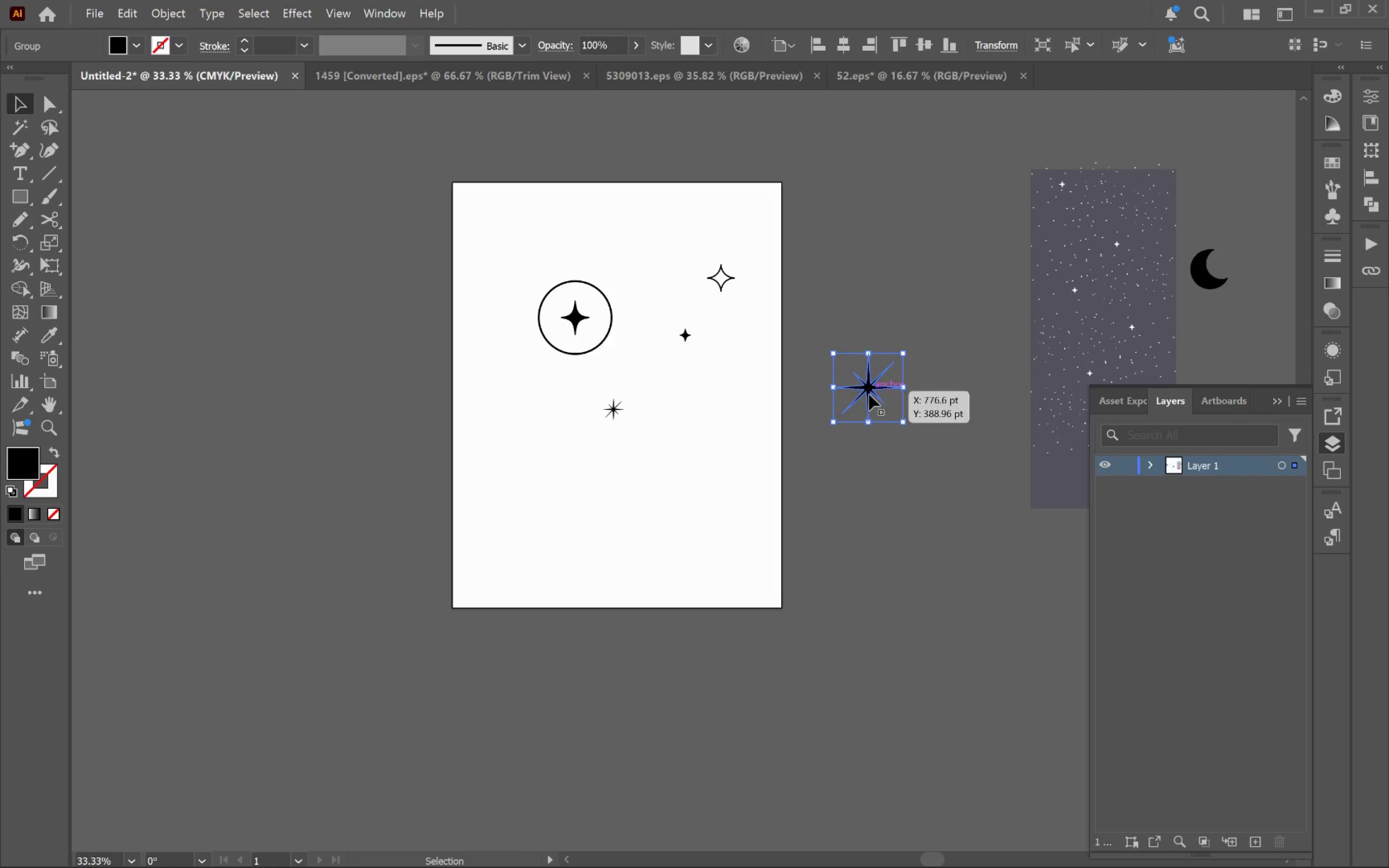 
left_click_drag(start_coordinate=[870, 393], to_coordinate=[702, 408])
 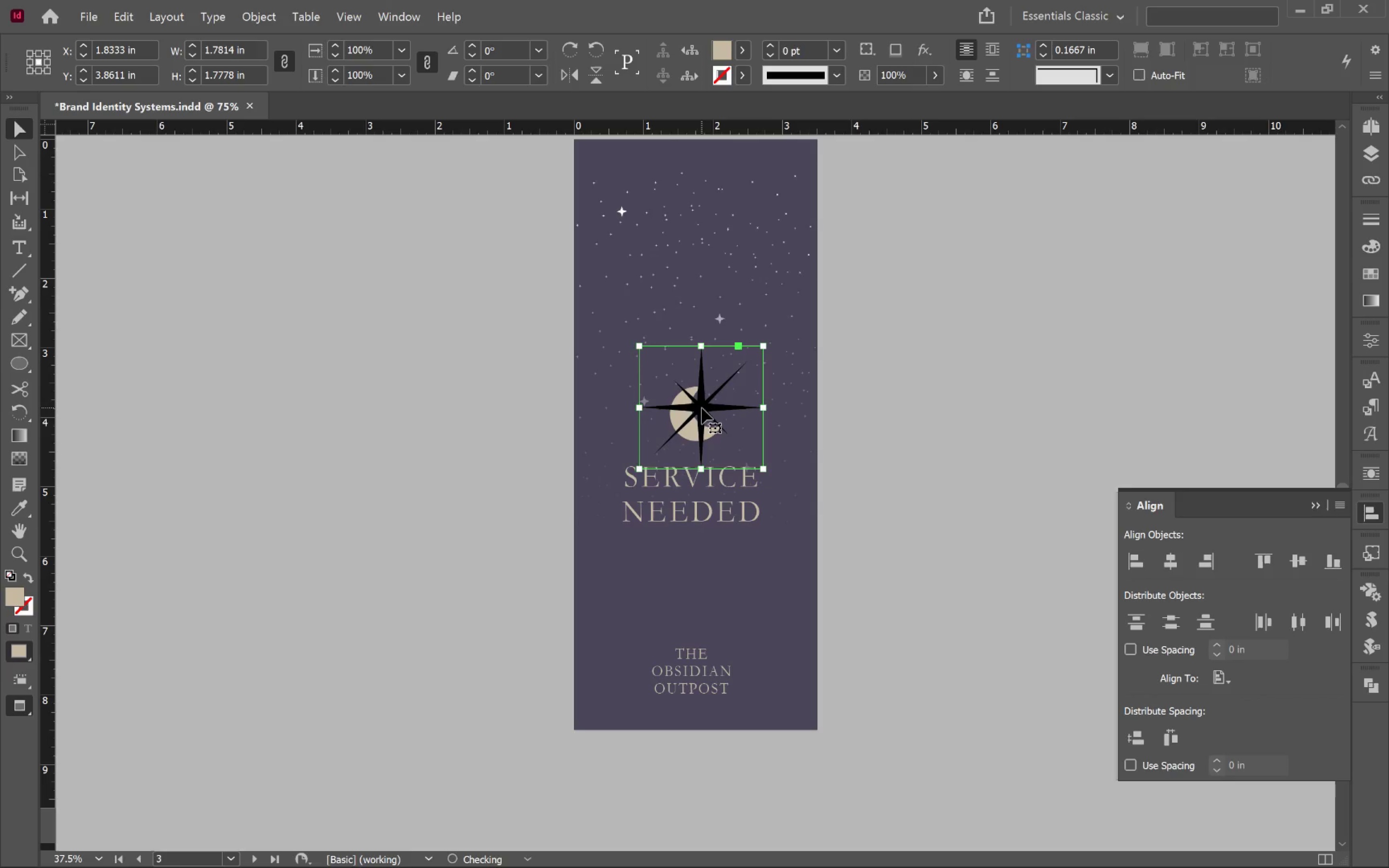 
key(Alt+Tab)
 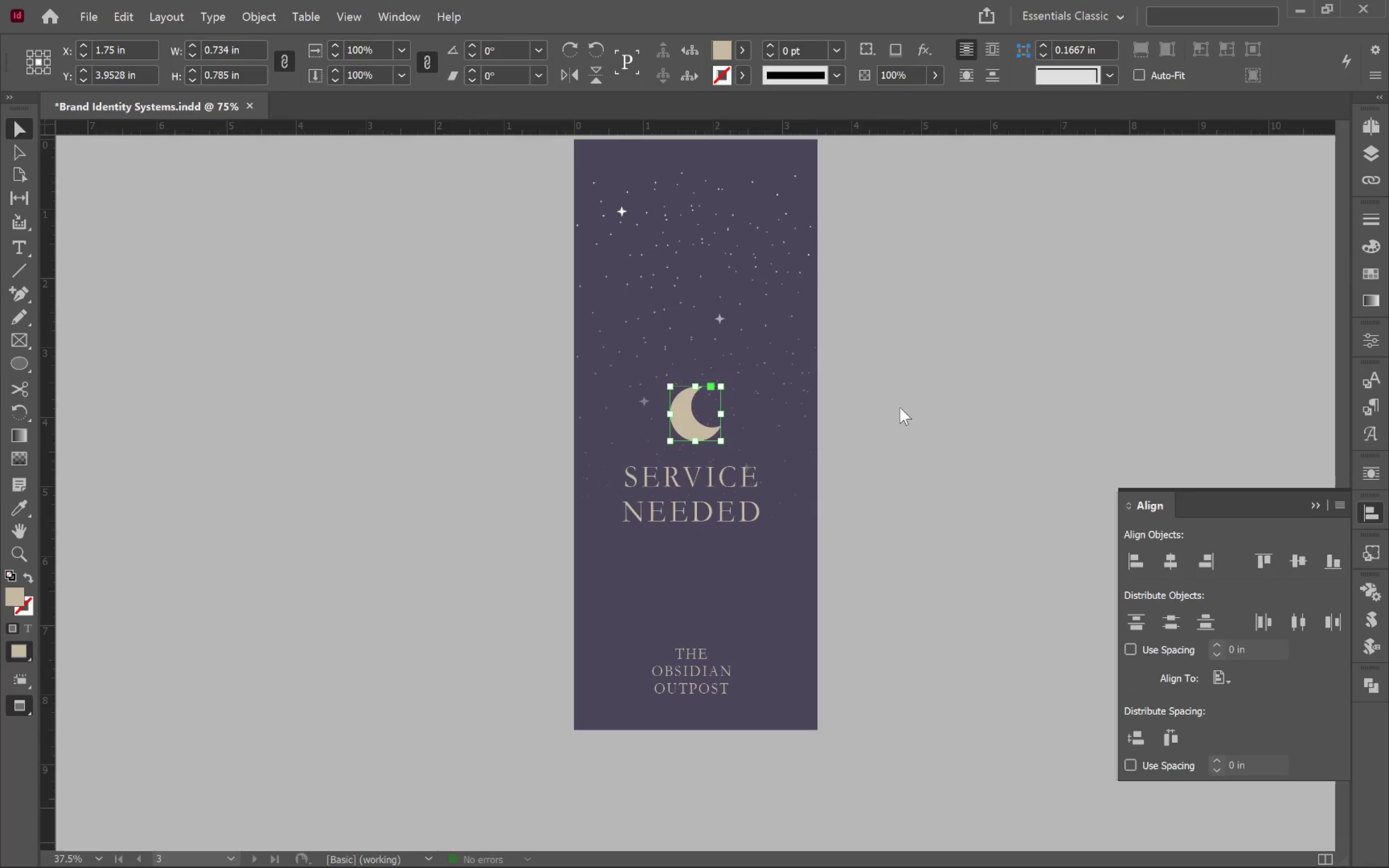 
hold_key(key=ShiftLeft, duration=1.33)
 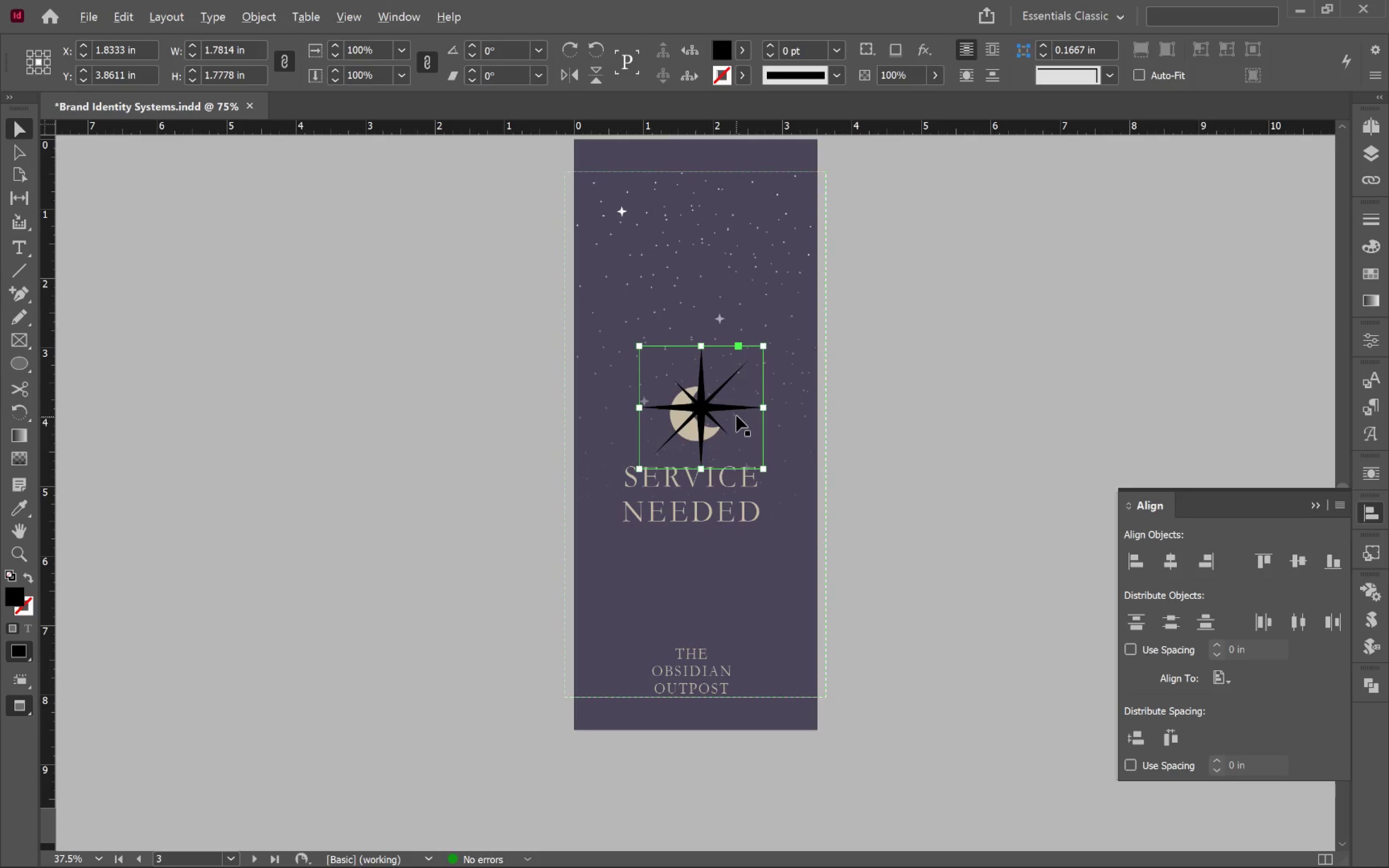 
hold_key(key=AltLeft, duration=0.66)
scroll: coordinate [736, 416], scroll_direction: up, amount: 4.0
 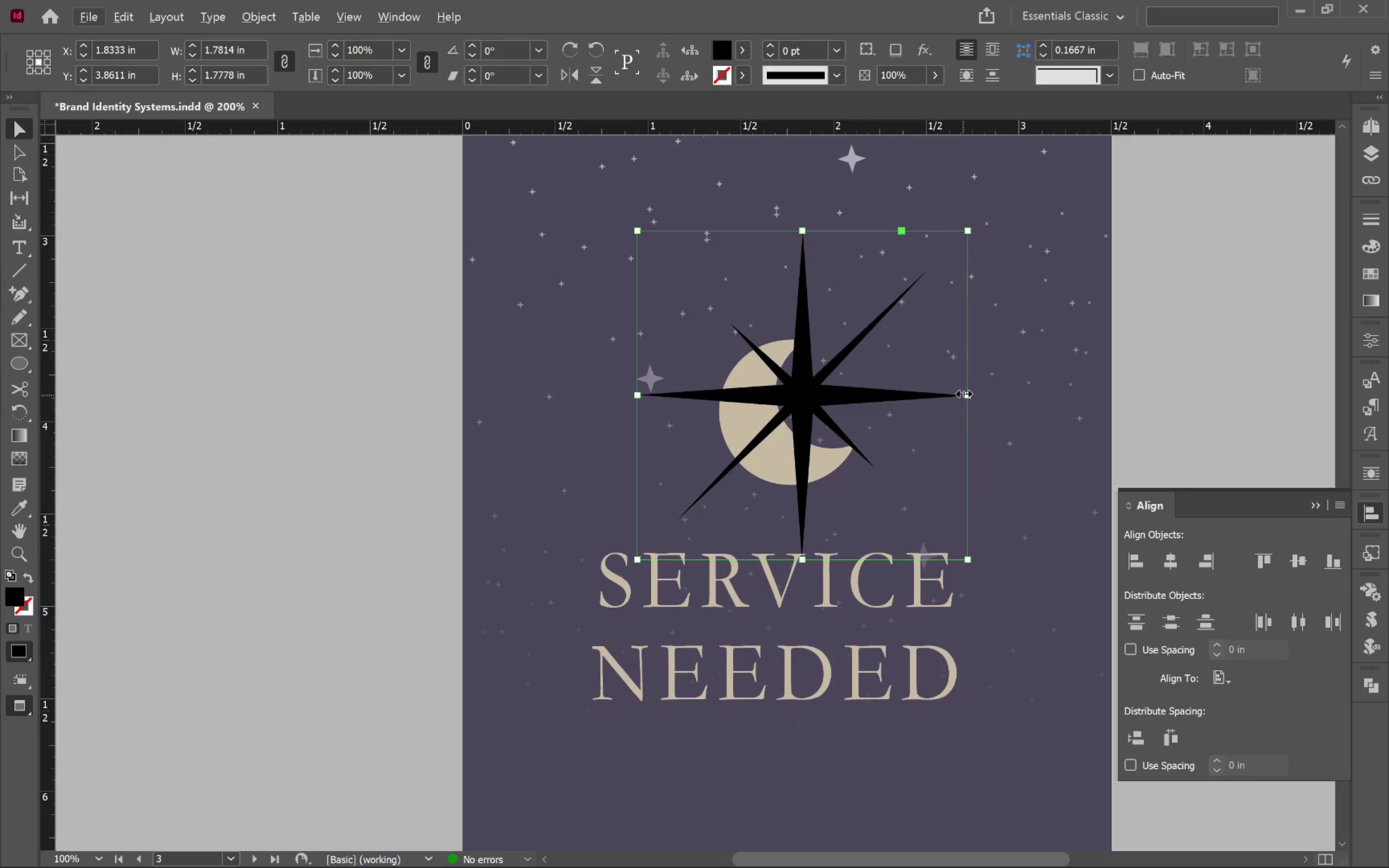 
left_click_drag(start_coordinate=[965, 393], to_coordinate=[849, 424])
 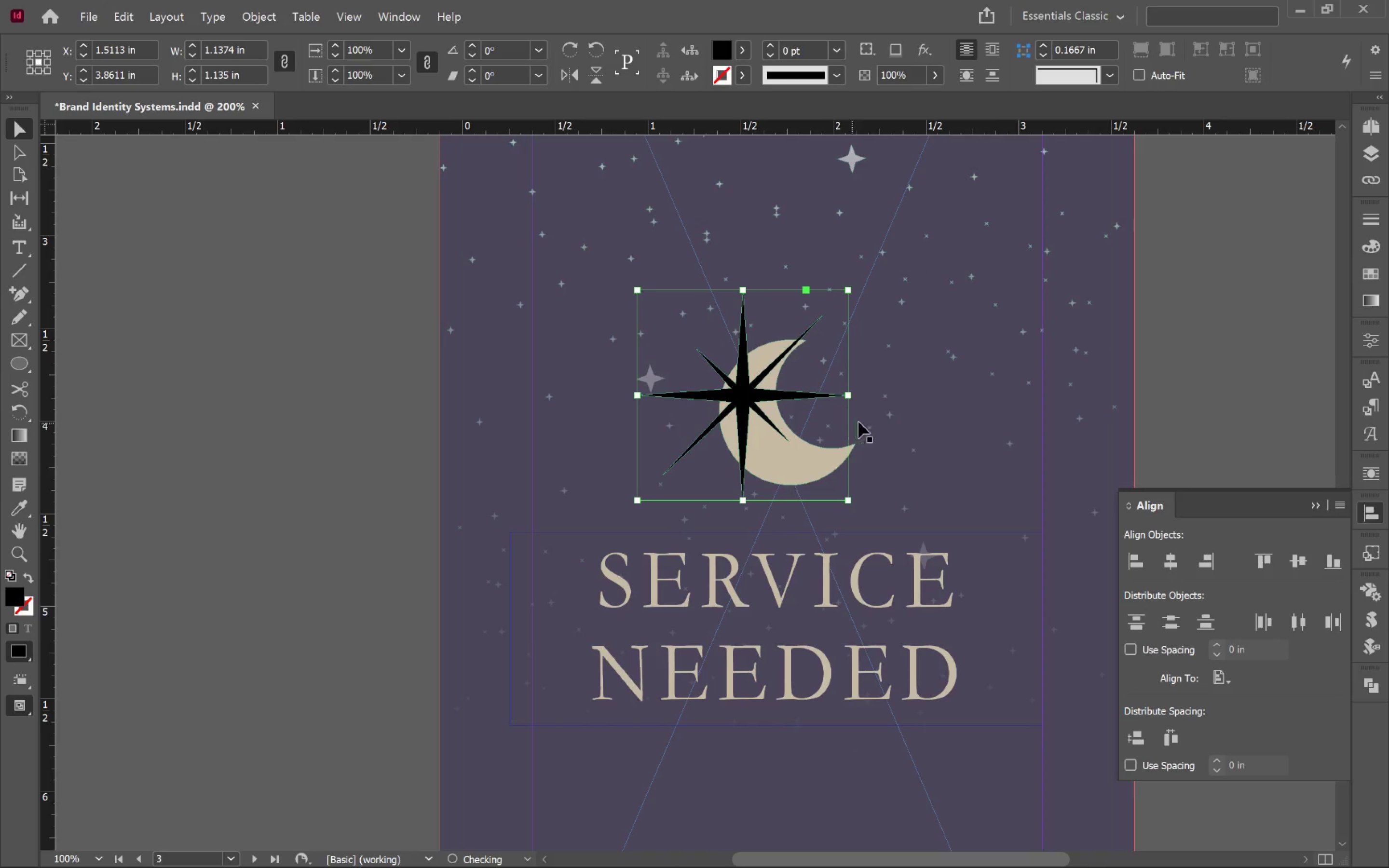 
hold_key(key=ShiftLeft, duration=2.61)
 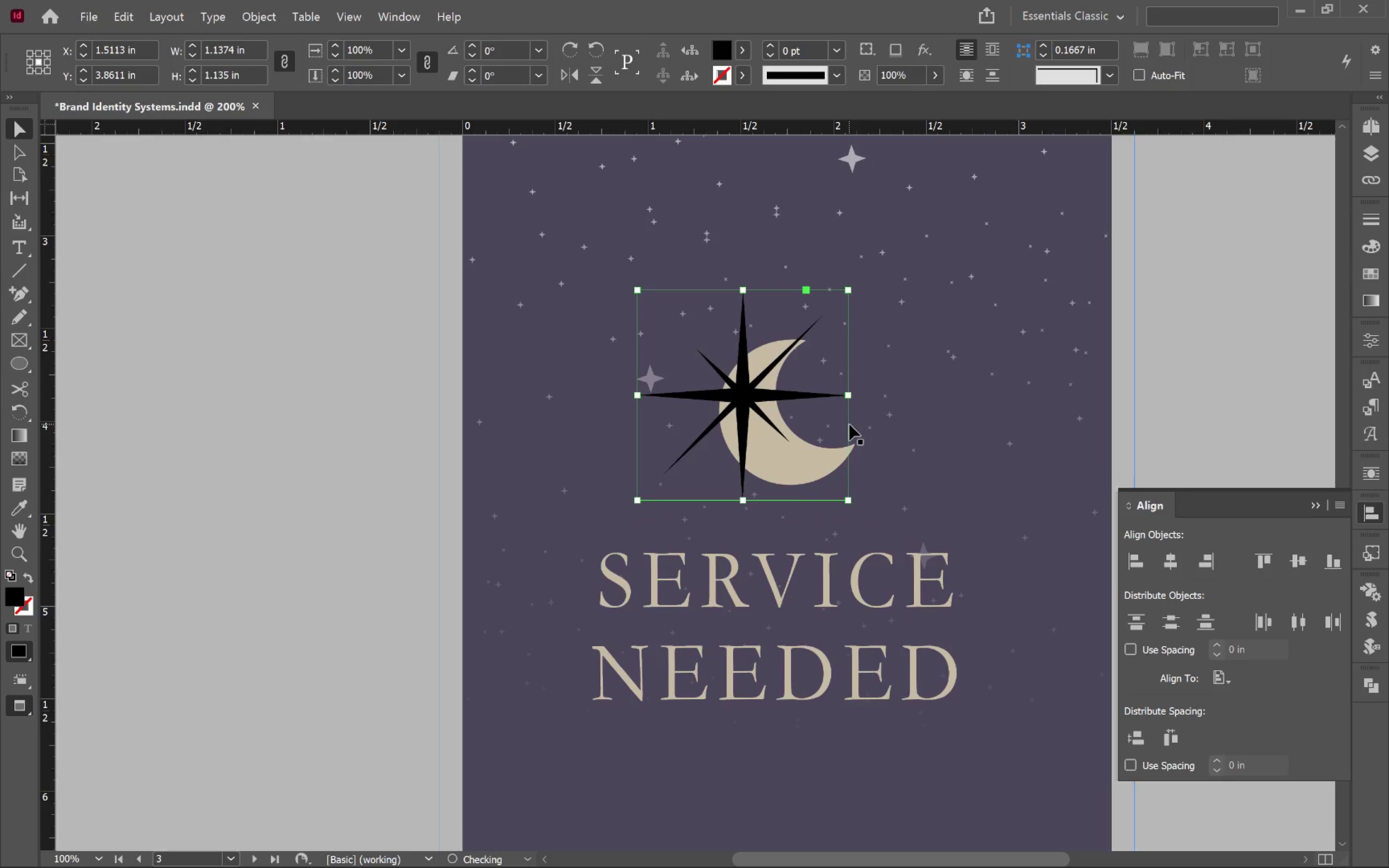 
key(W)
 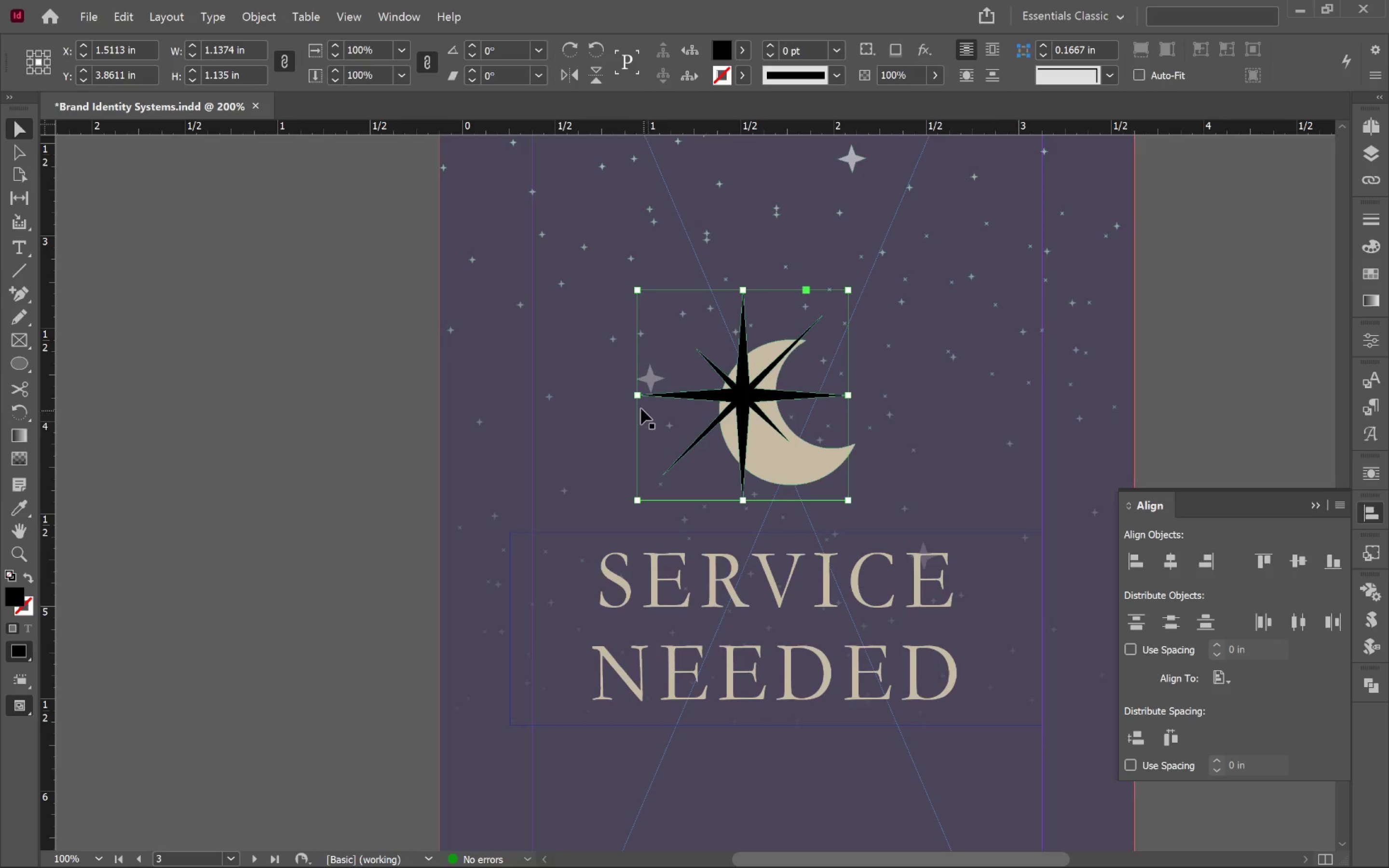 
left_click_drag(start_coordinate=[638, 394], to_coordinate=[712, 409])
 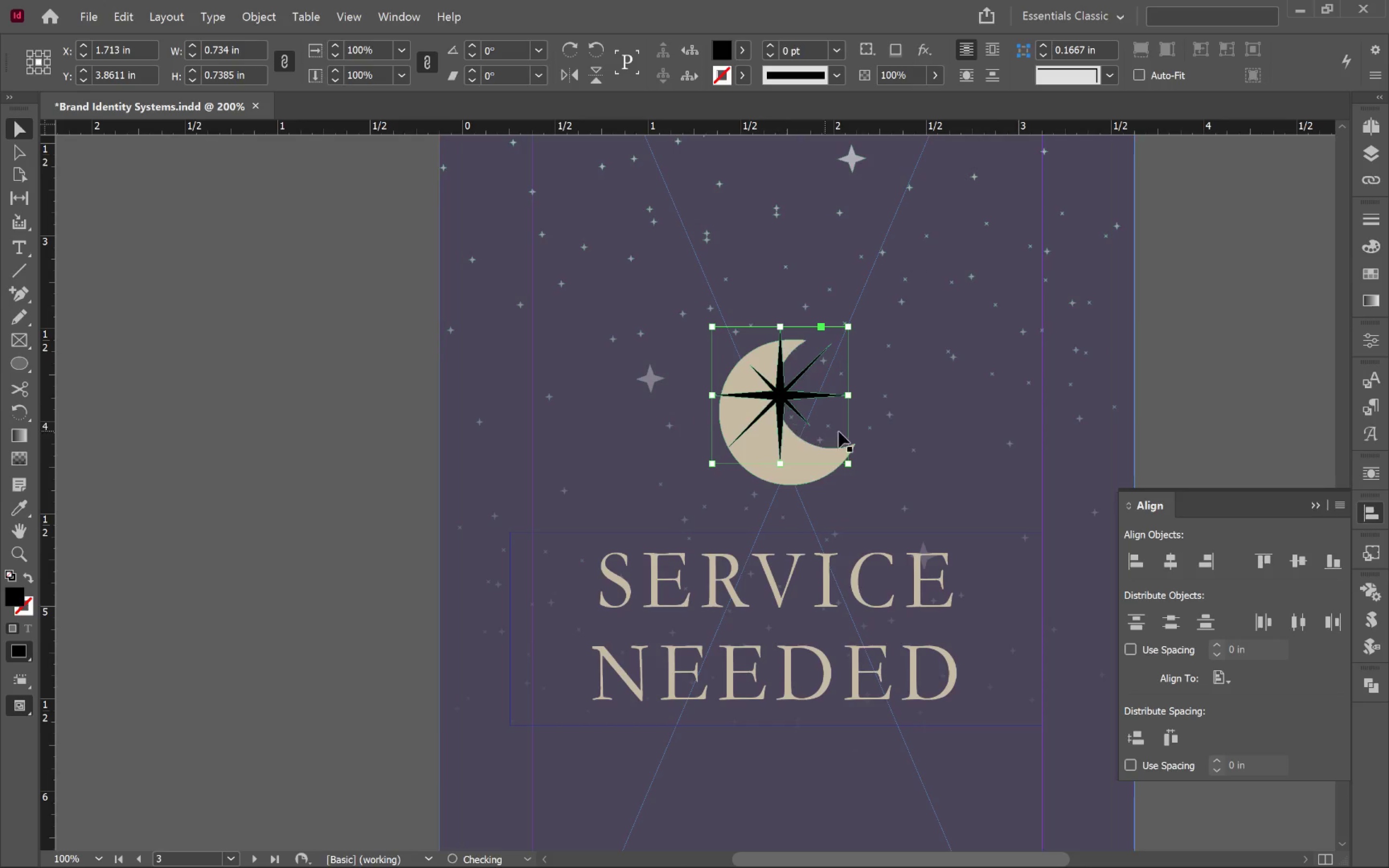 
hold_key(key=ShiftLeft, duration=3.27)
 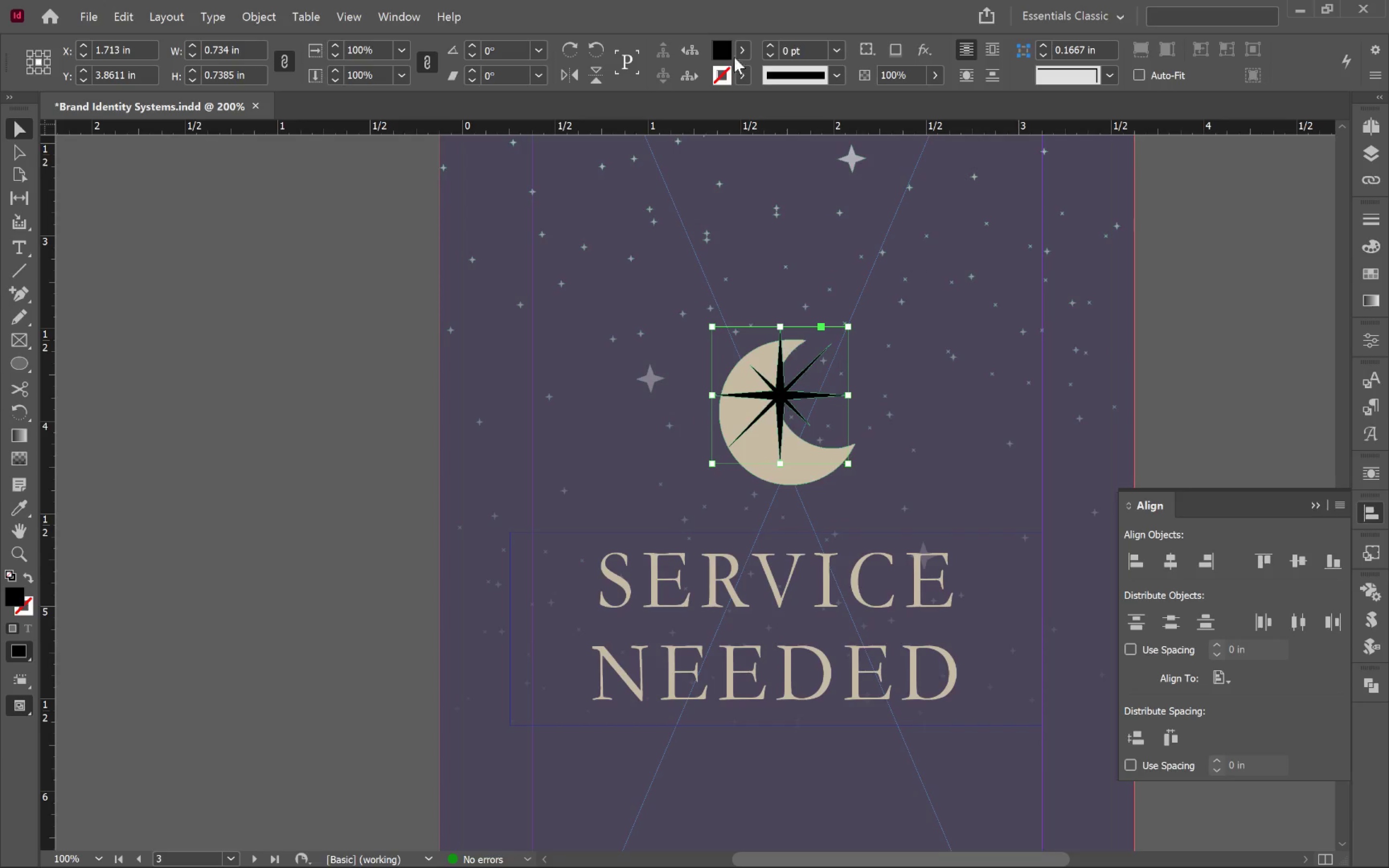 
left_click([742, 50])
 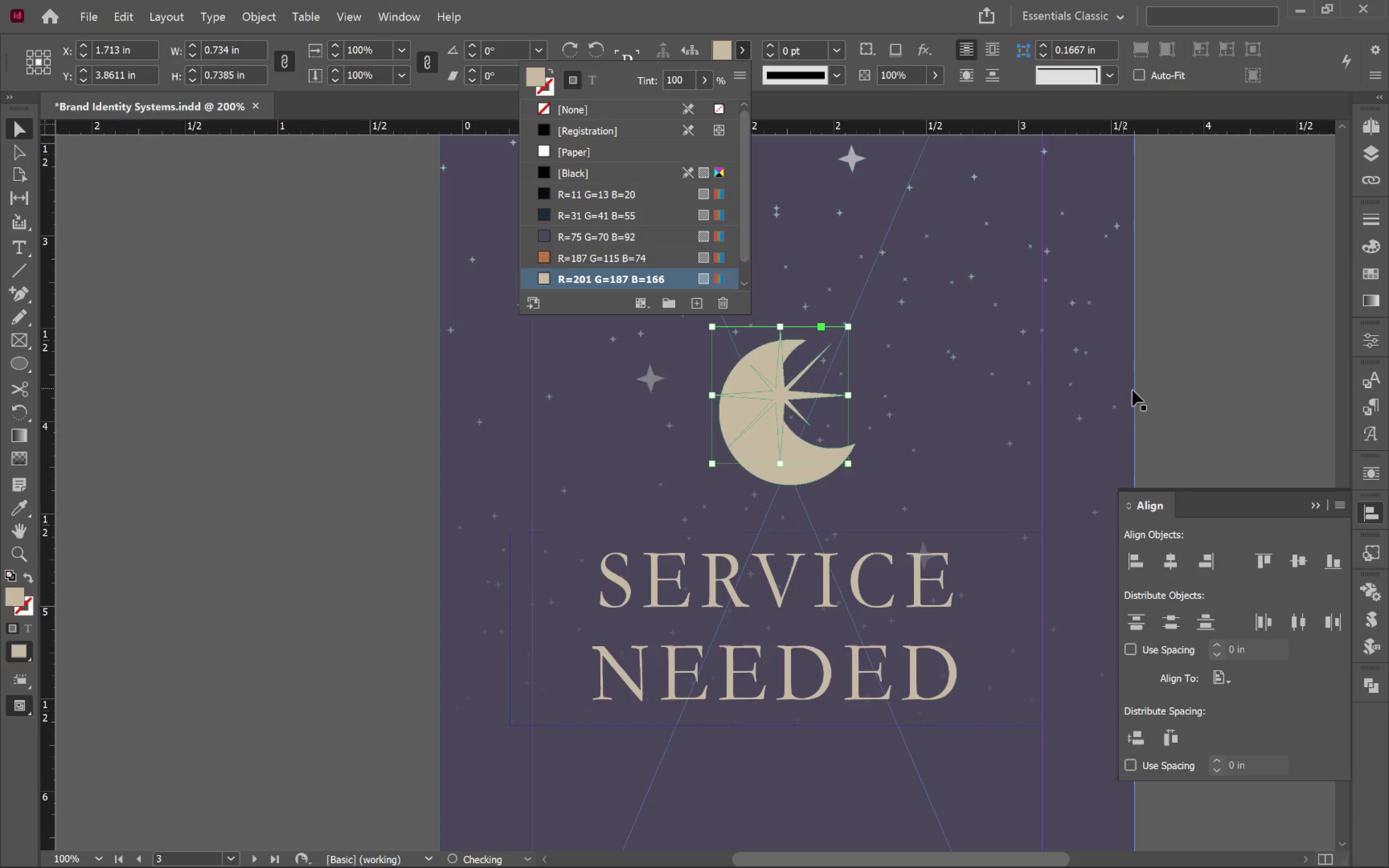 
left_click([1243, 378])
 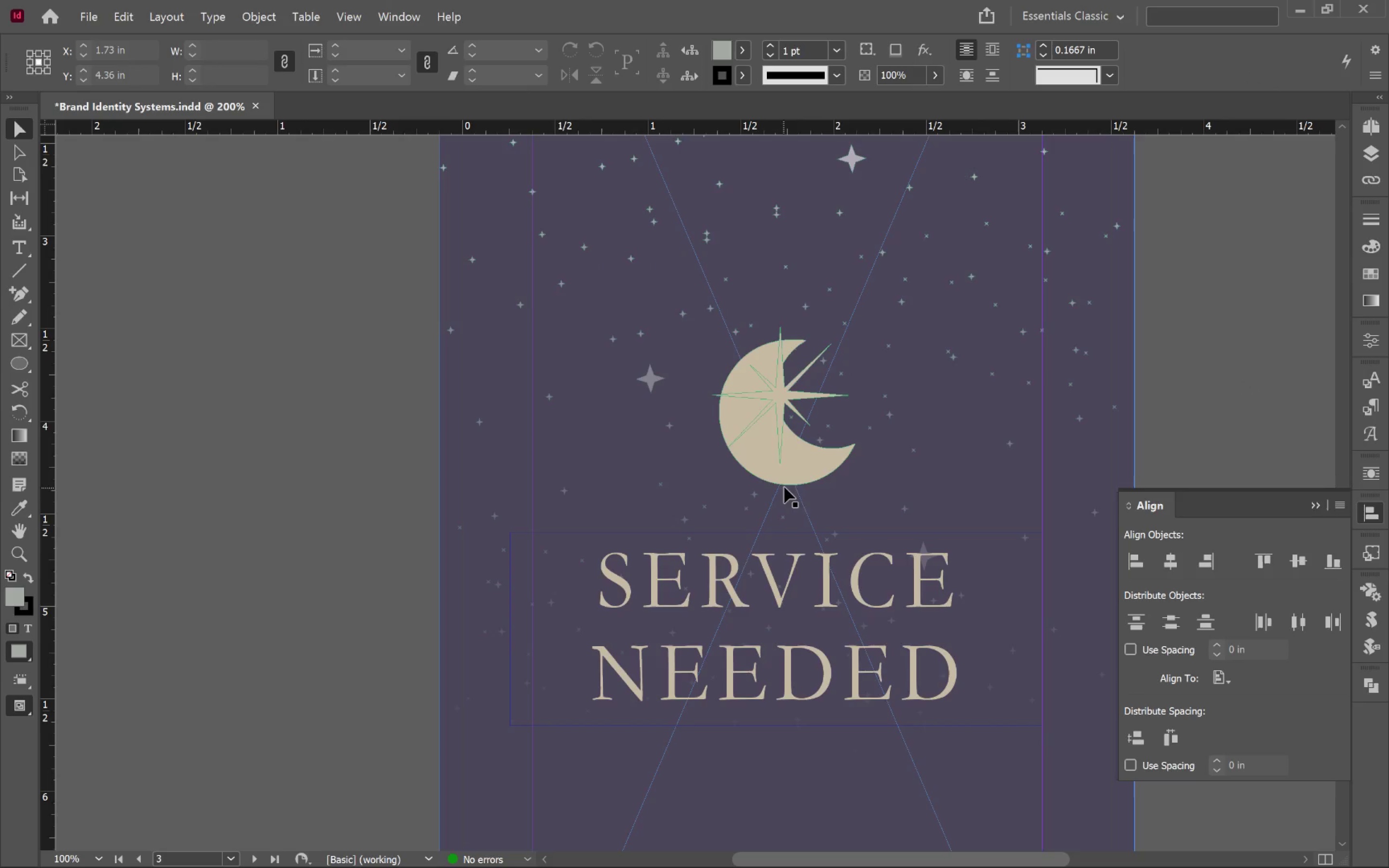 
left_click([790, 478])
 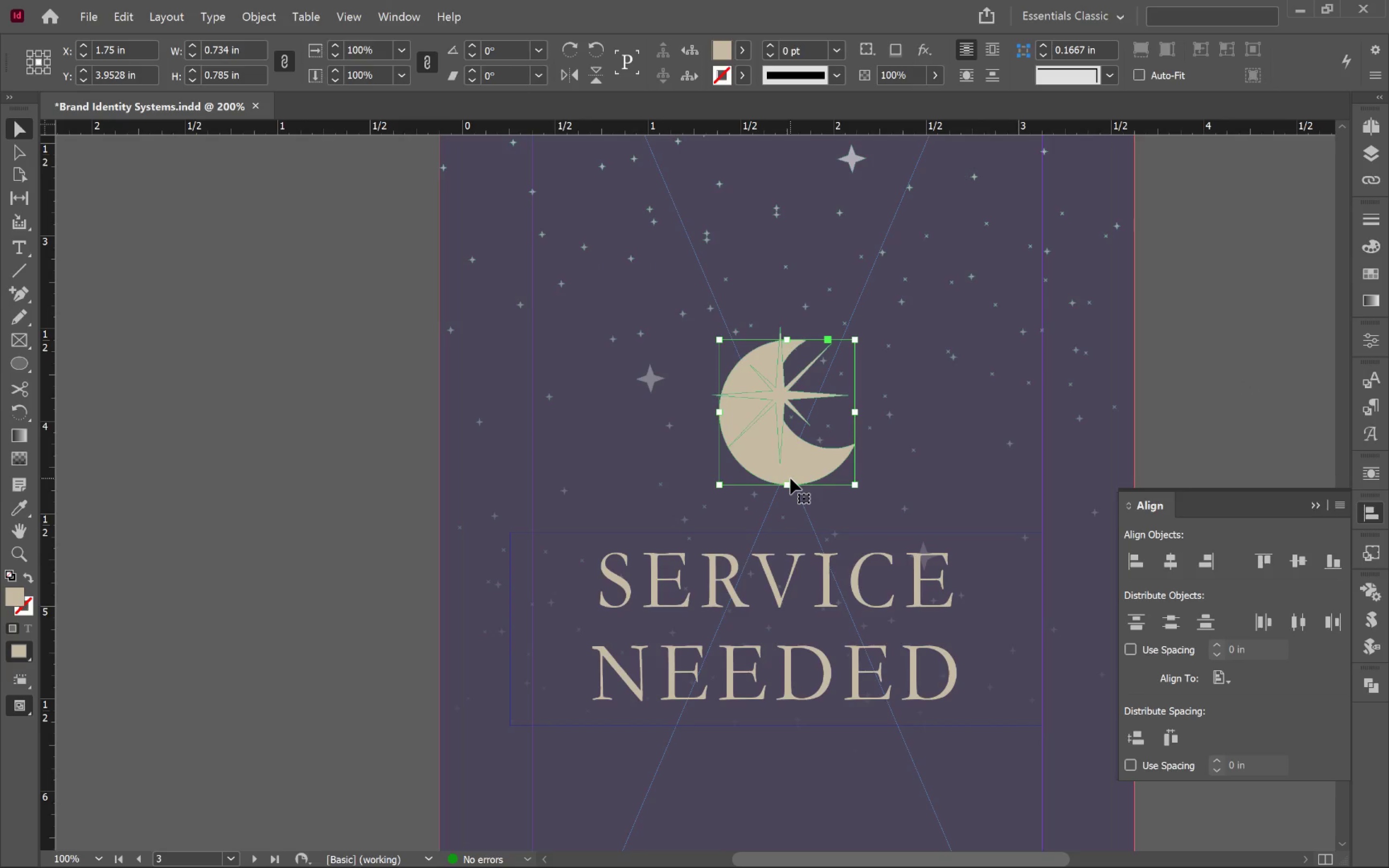 
left_click_drag(start_coordinate=[790, 478], to_coordinate=[771, 504])
 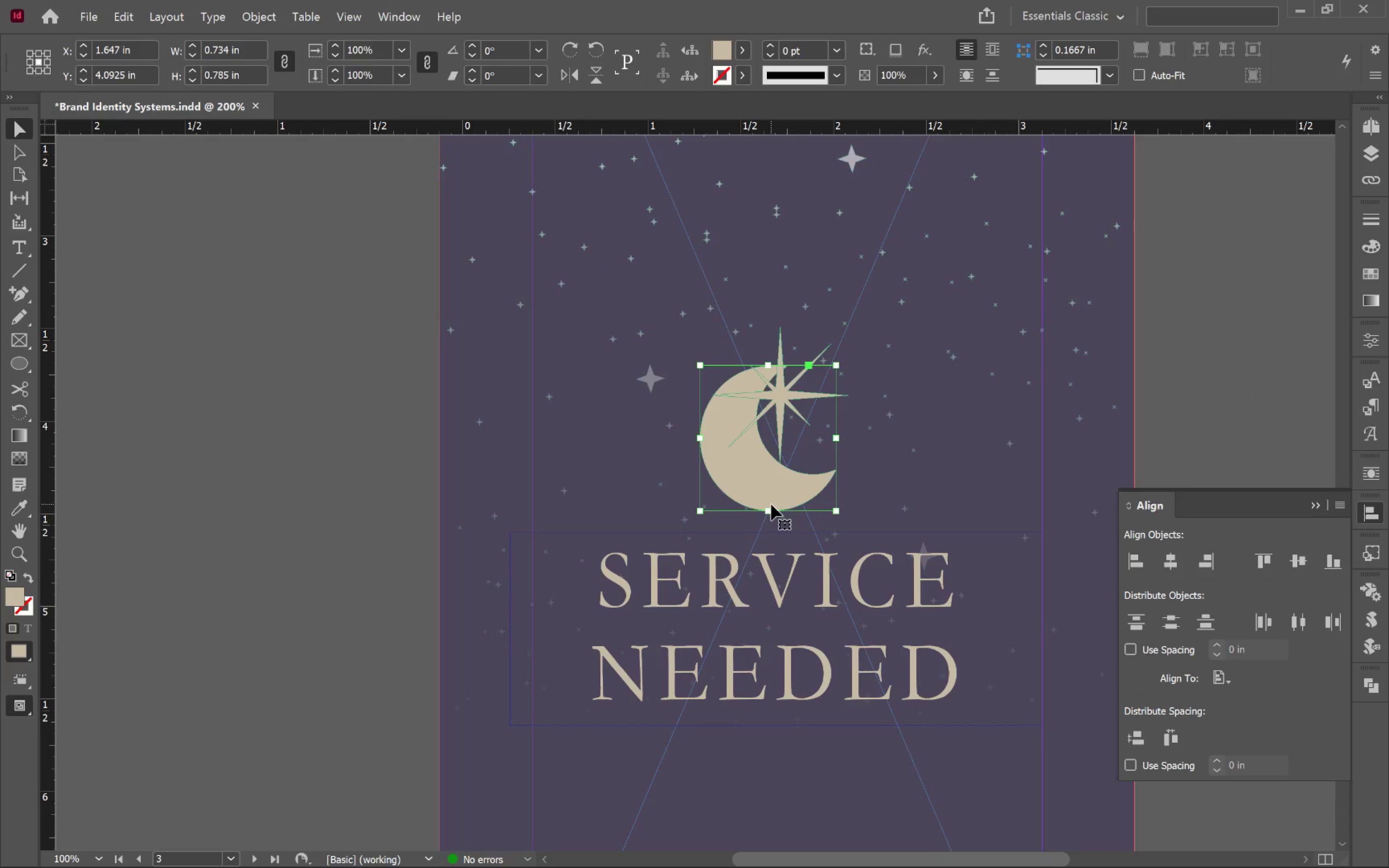 
key(Backspace)
 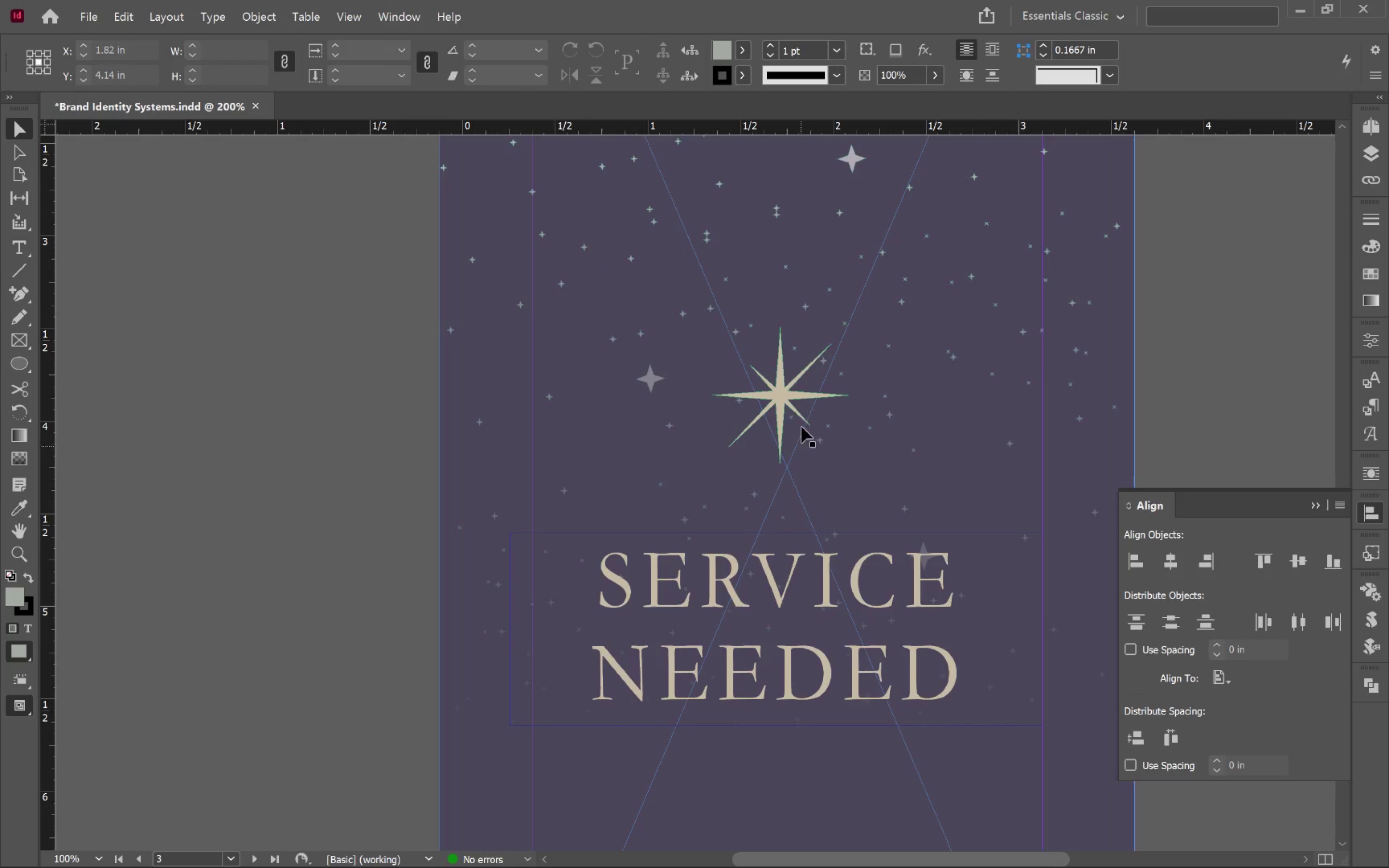 
left_click([791, 401])
 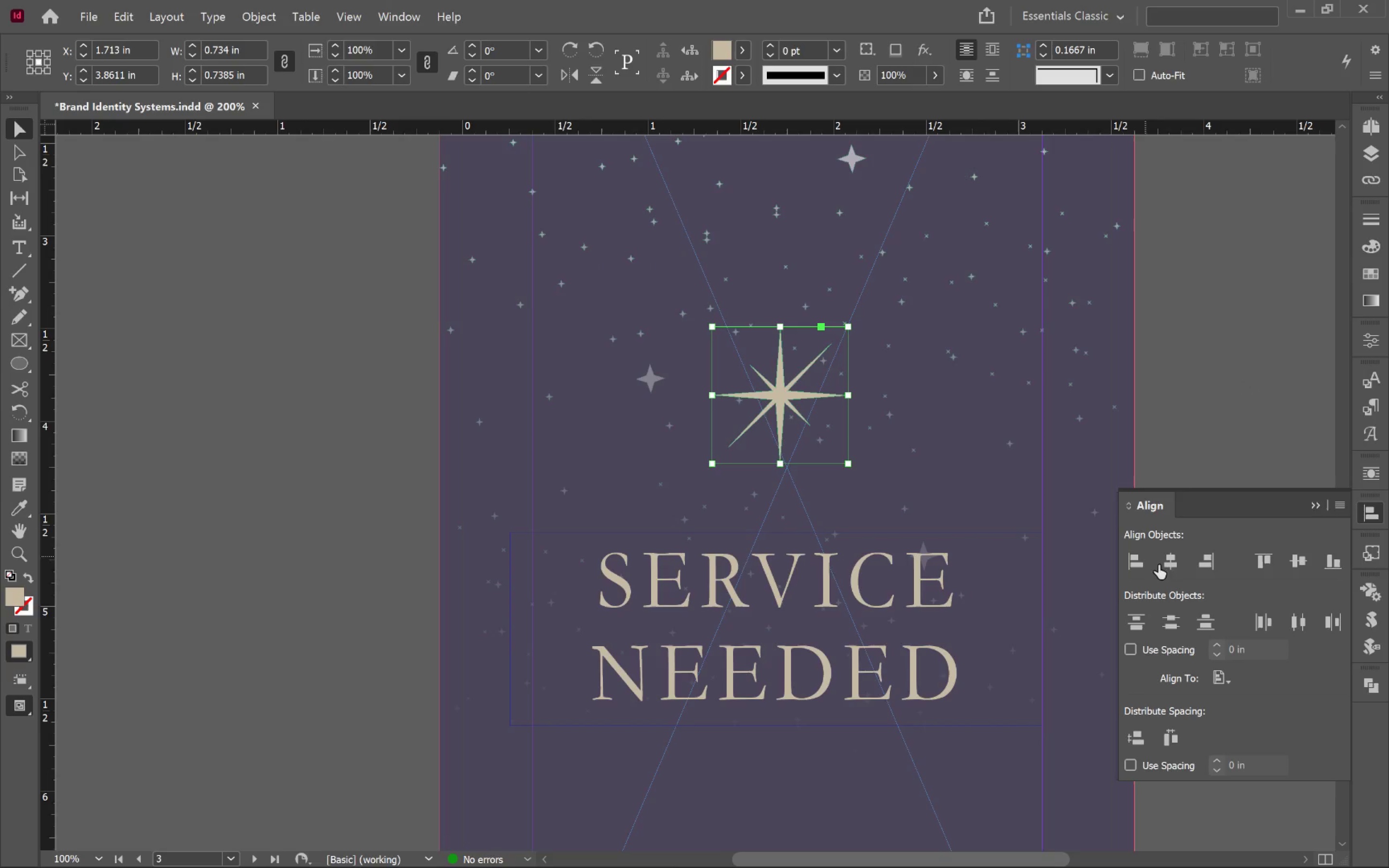 
left_click([1174, 567])
 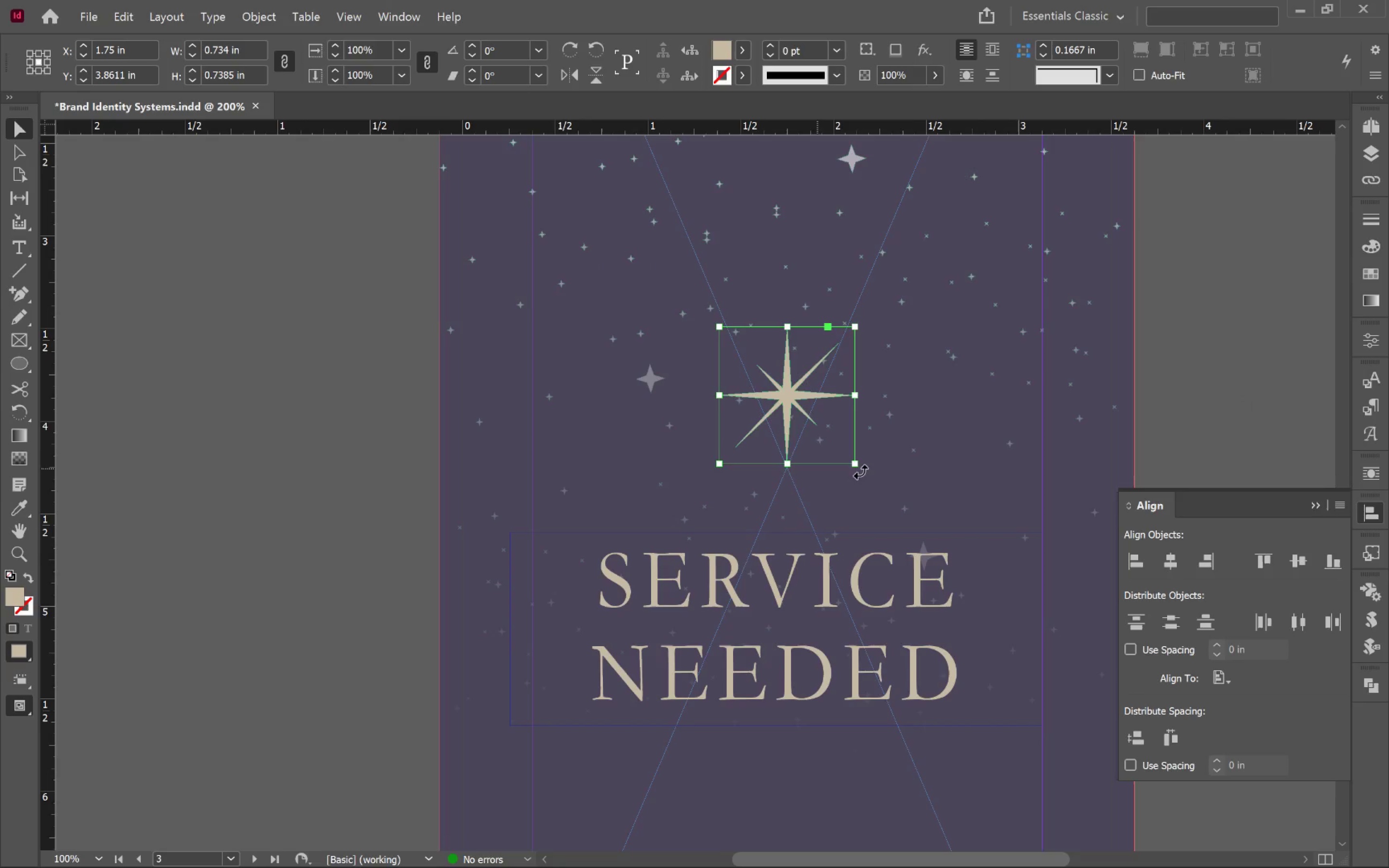 
key(W)
 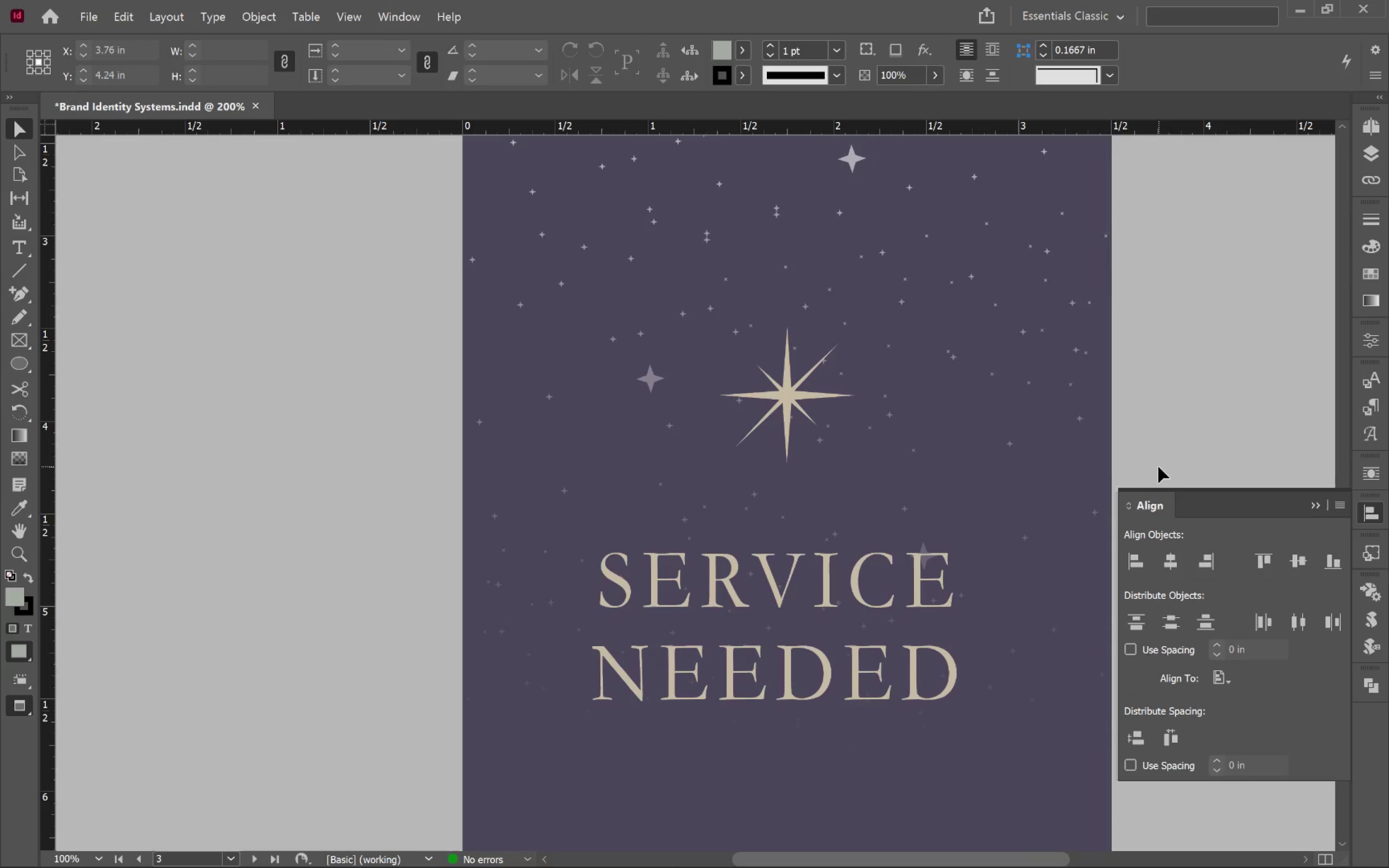 
hold_key(key=AltLeft, duration=0.75)
scroll: coordinate [969, 439], scroll_direction: down, amount: 22.0
 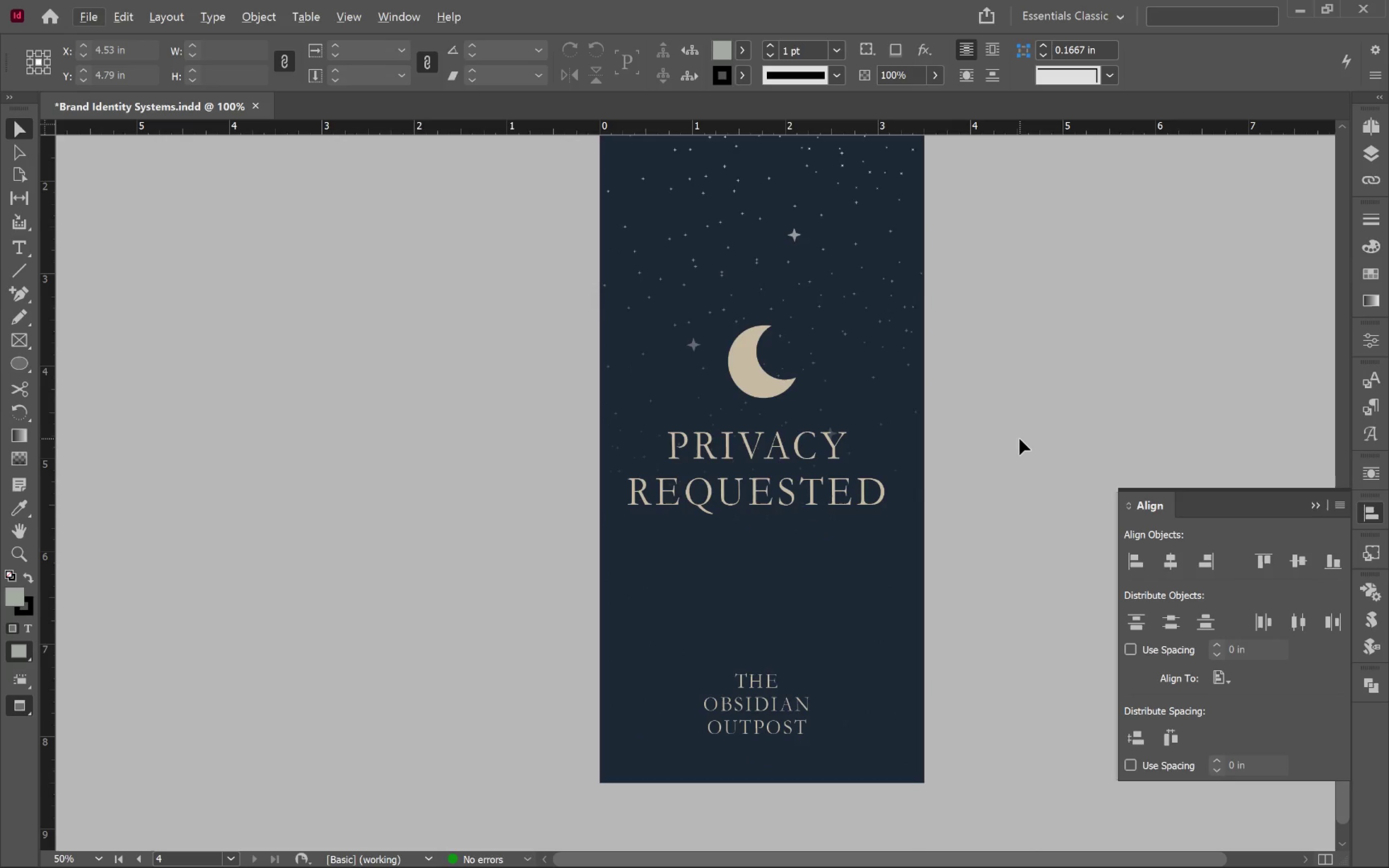 
key(Control+S)
 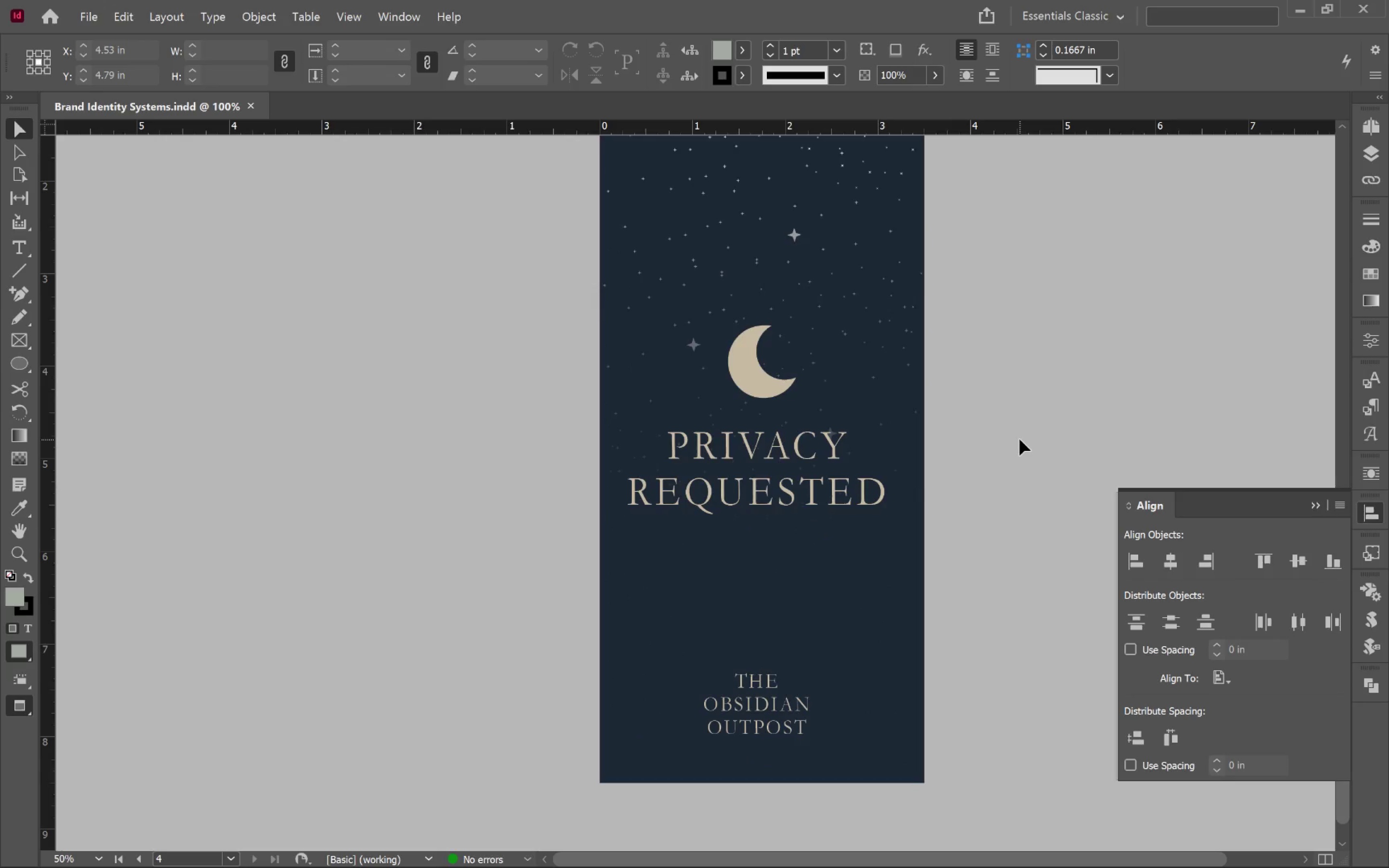 
key(Alt+Tab)
 